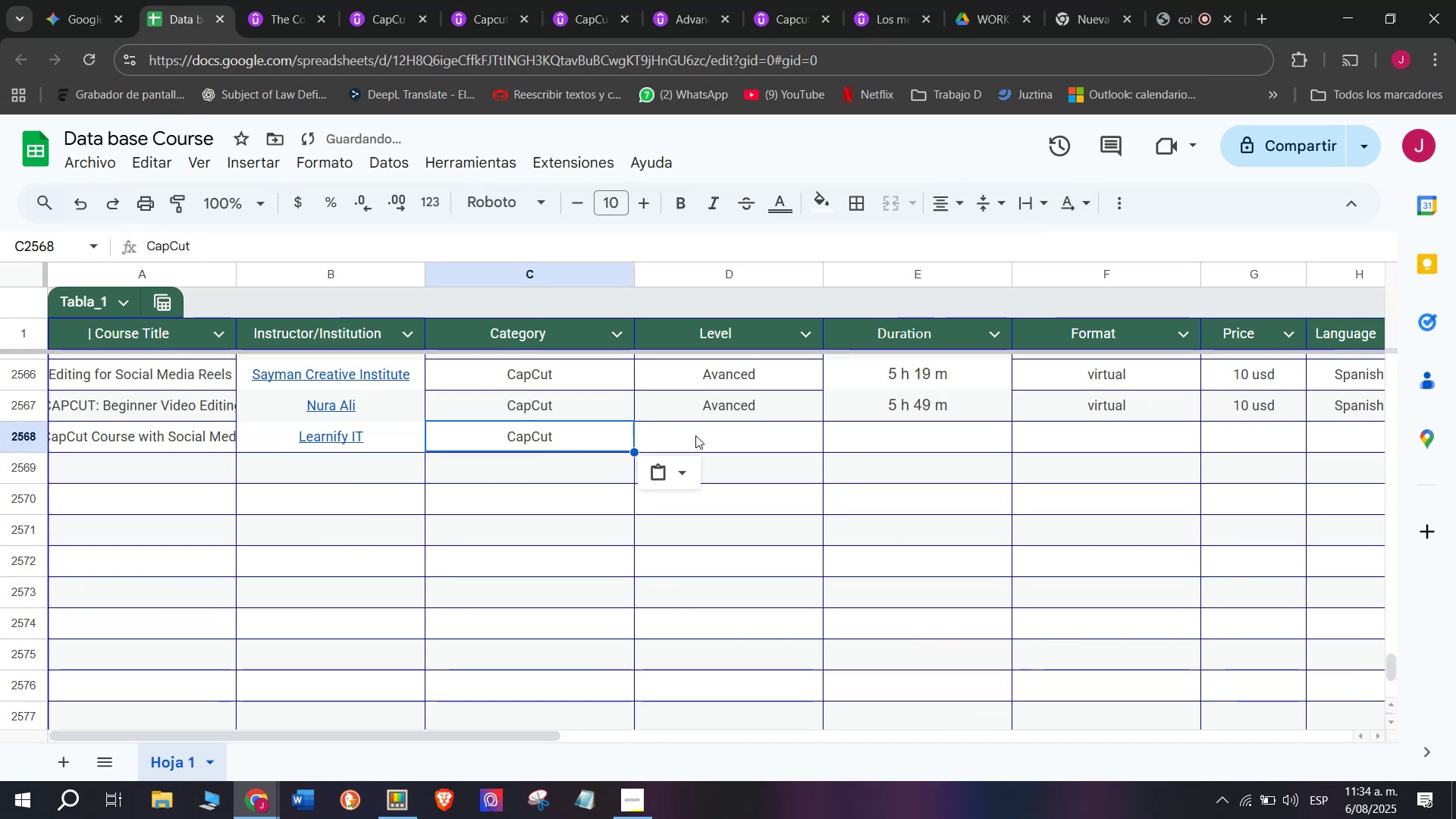 
left_click([695, 435])
 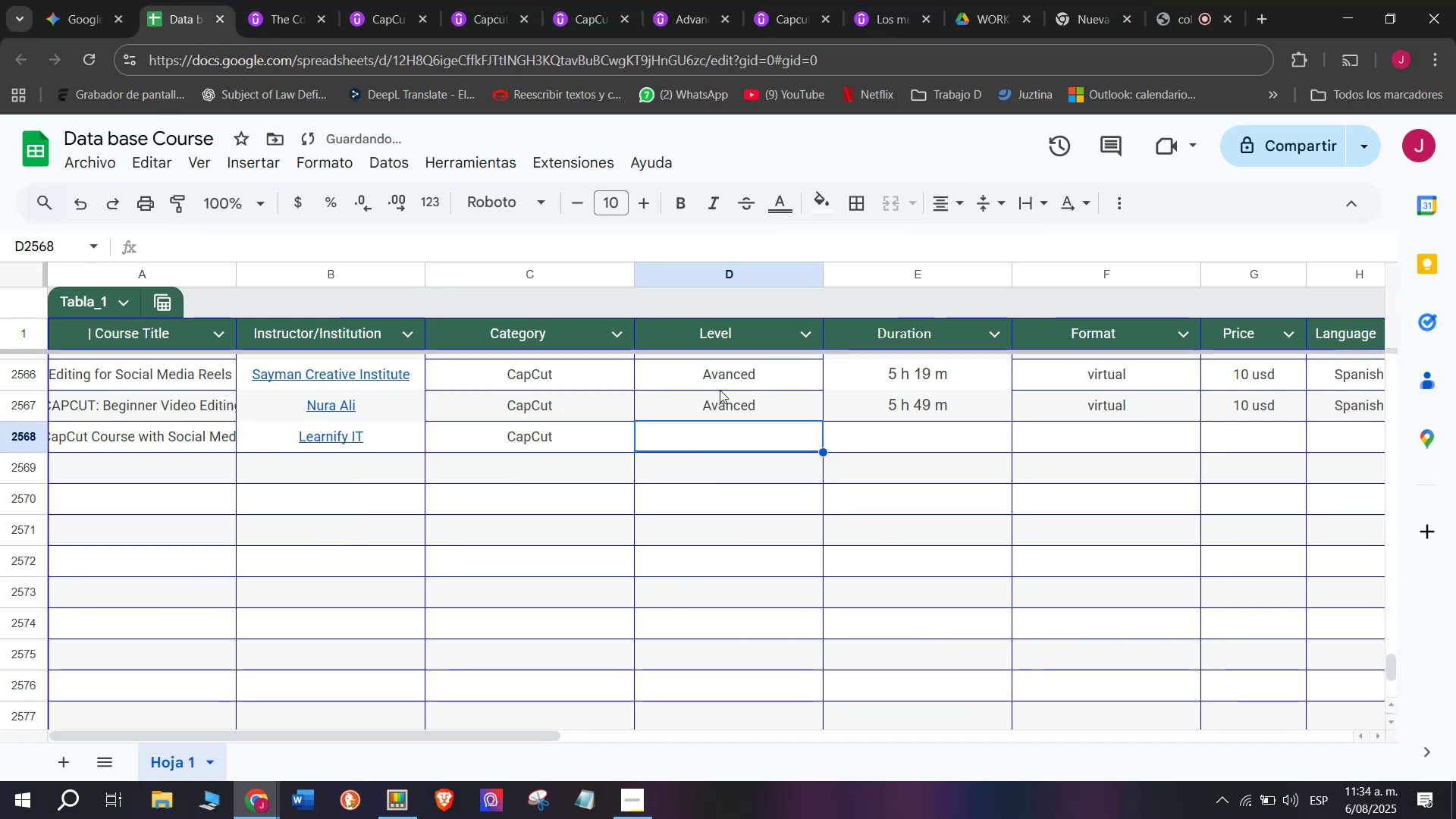 
left_click([720, 390])
 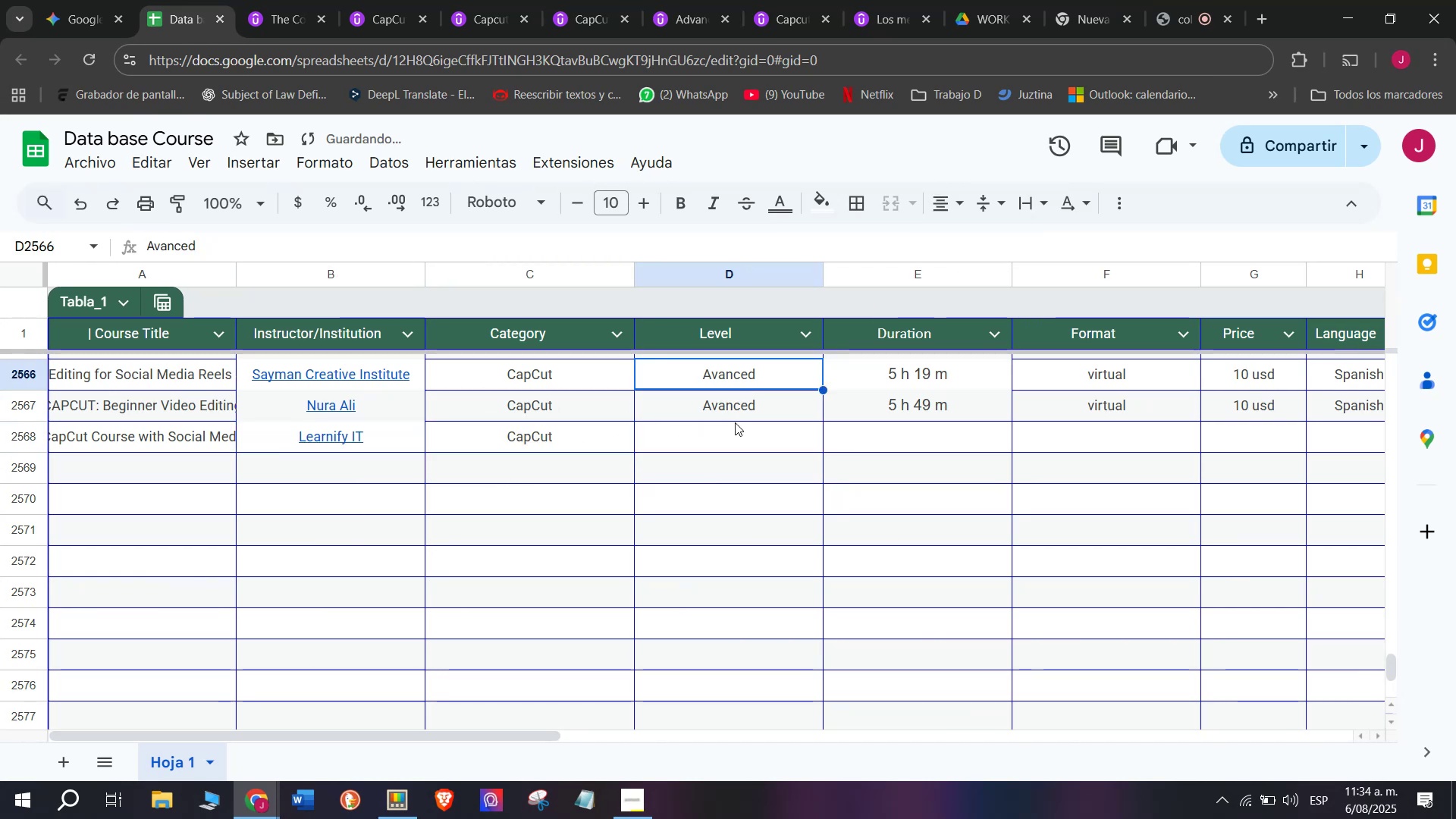 
key(Control+ControlLeft)
 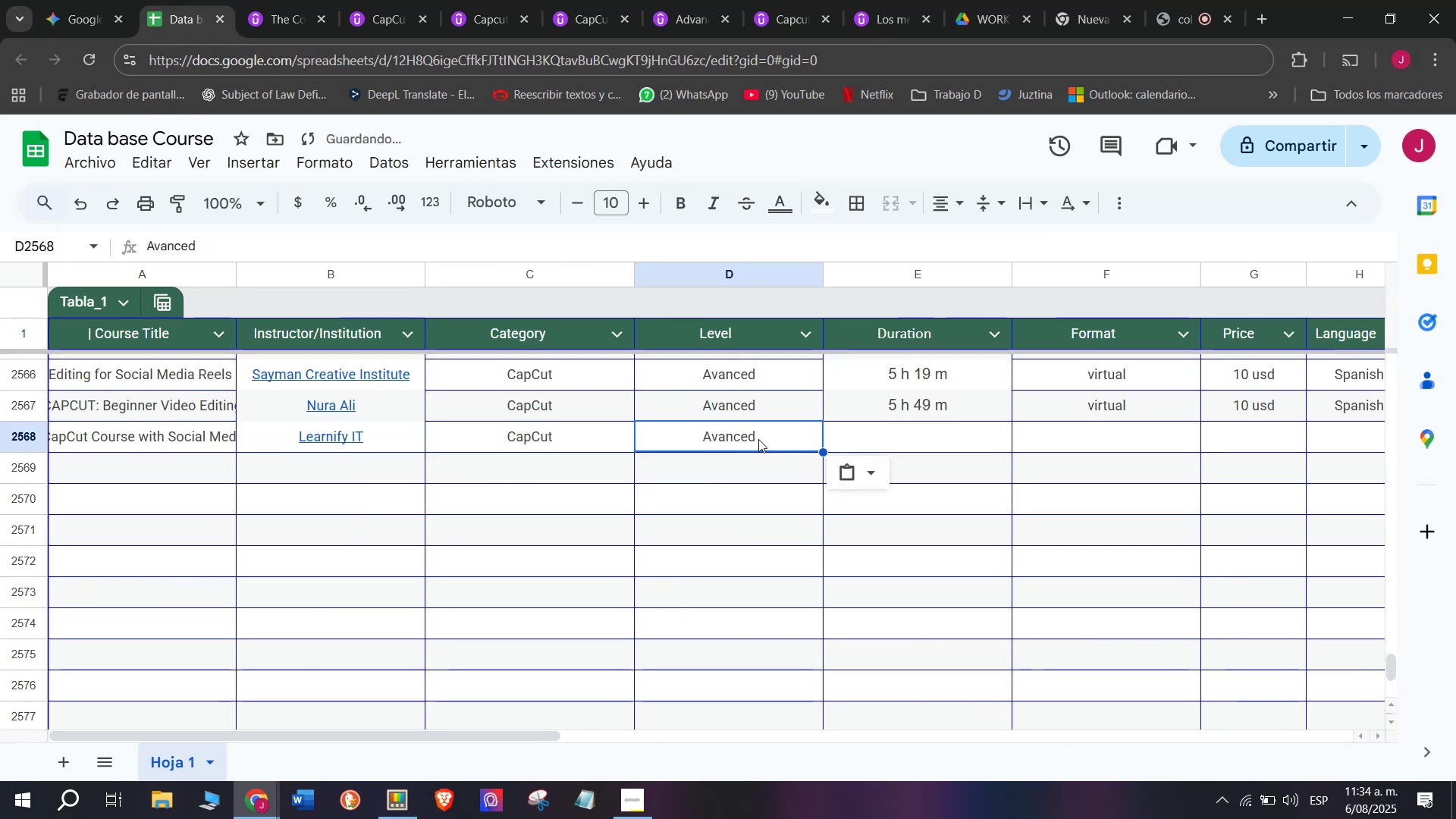 
key(Break)
 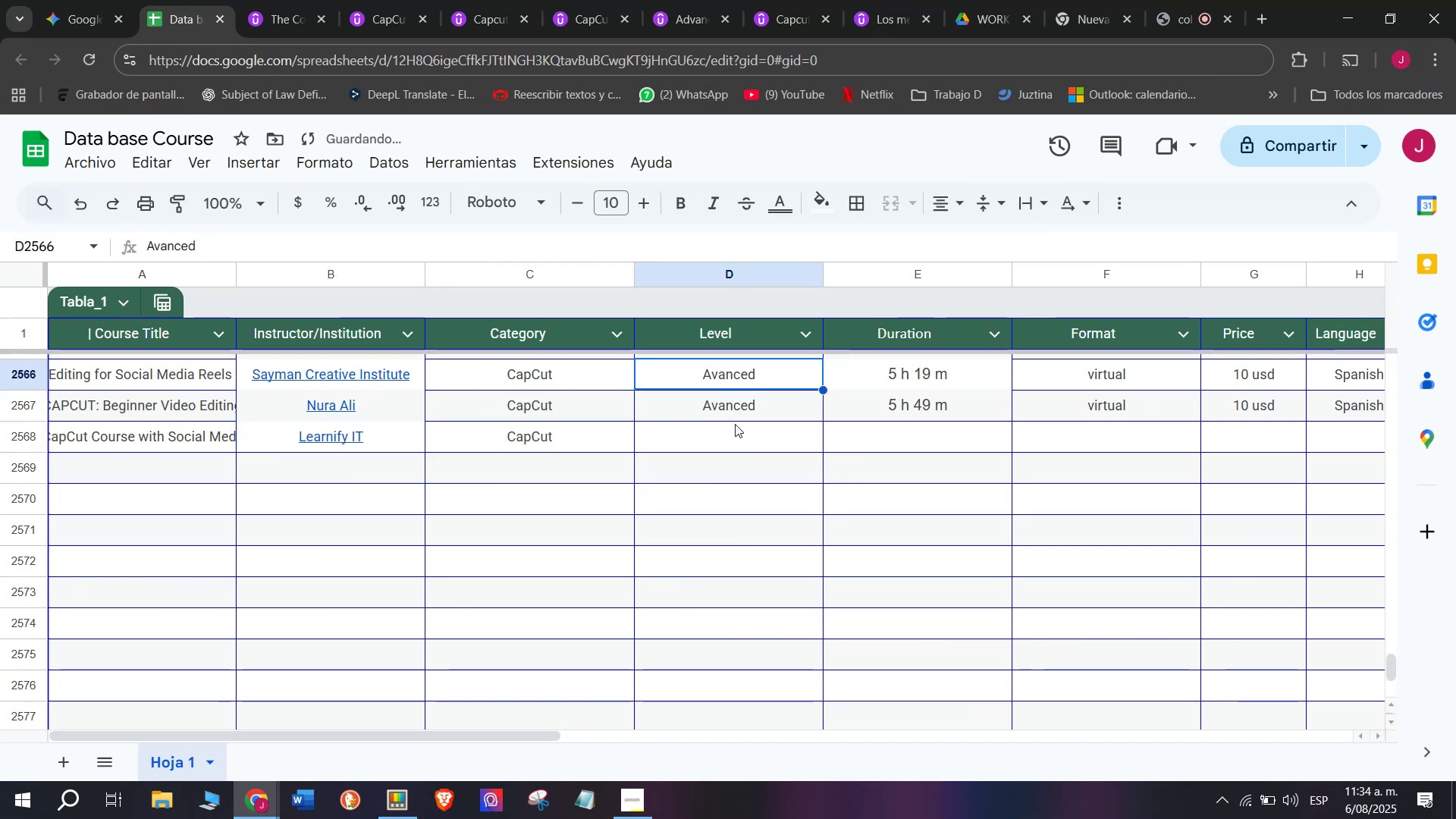 
key(Control+C)
 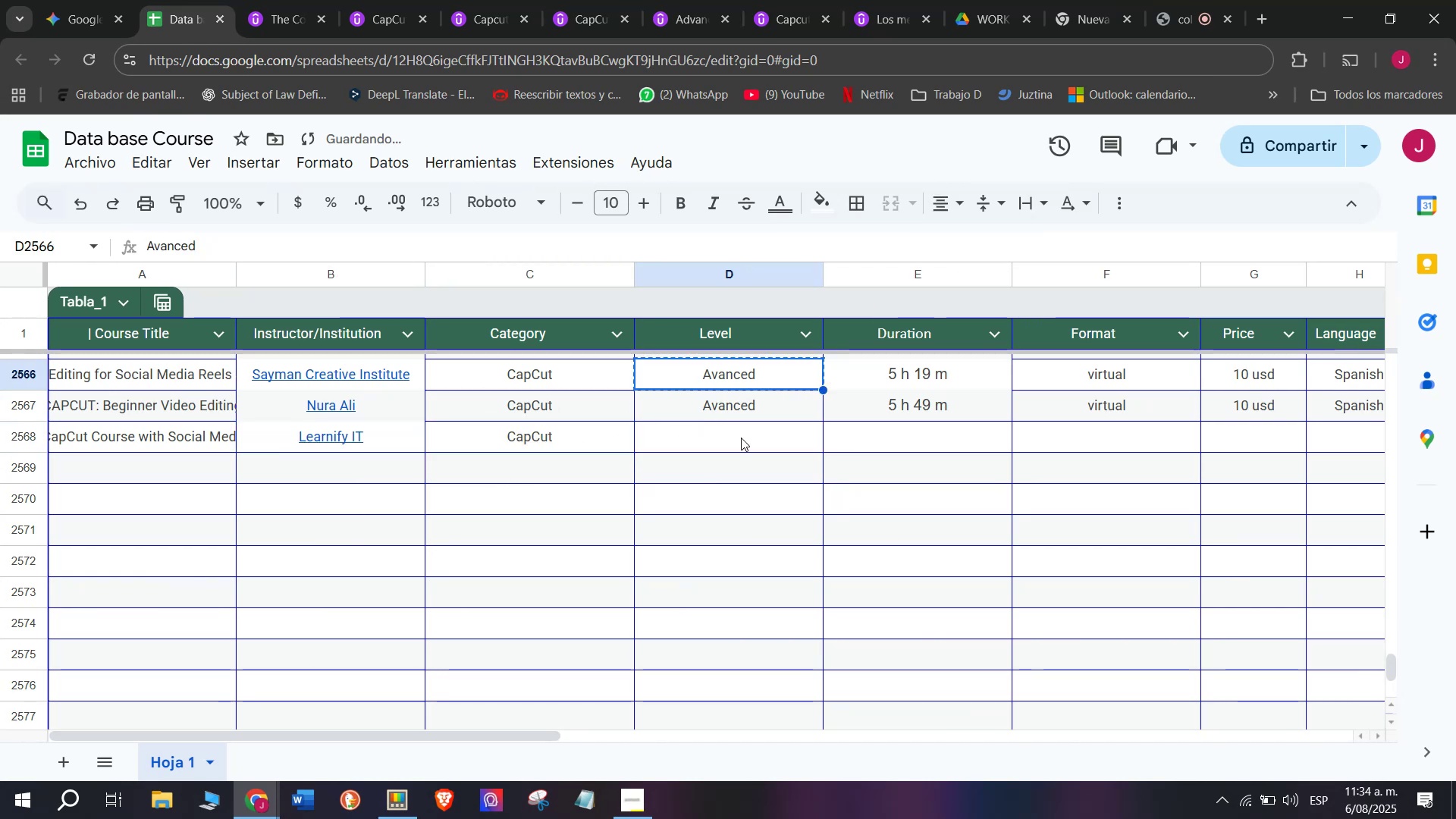 
left_click([741, 438])
 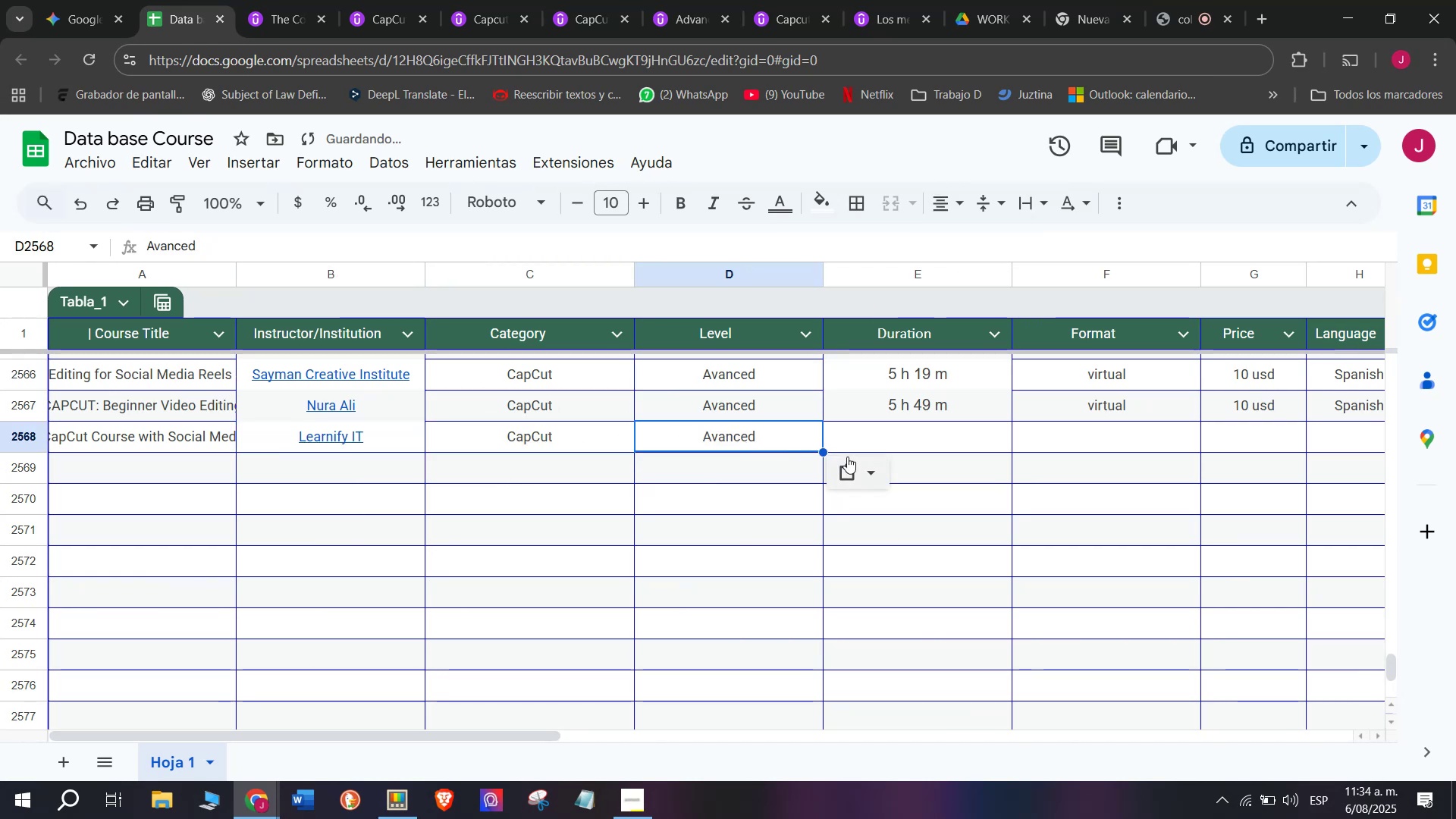 
key(Z)
 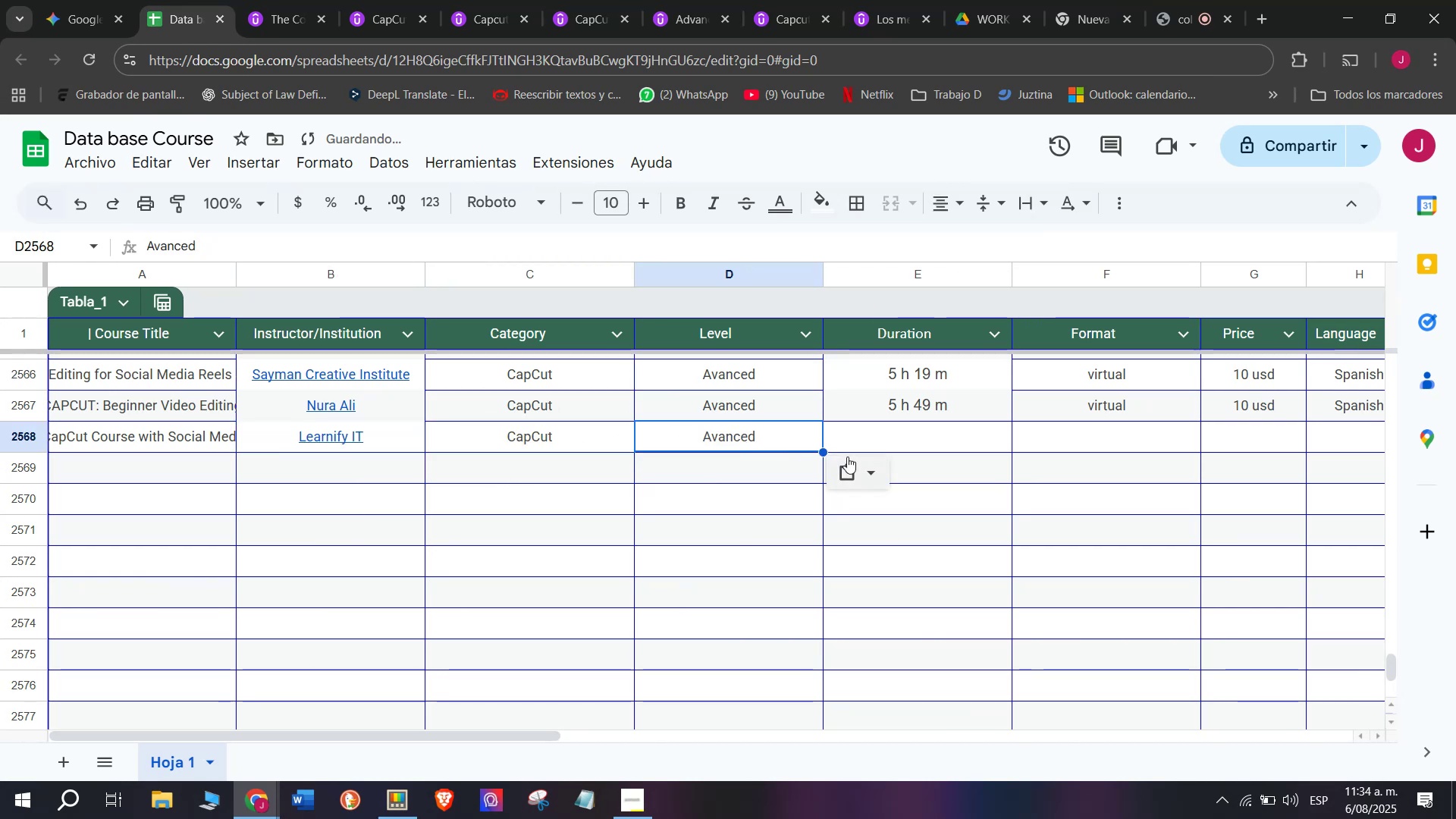 
key(Control+ControlLeft)
 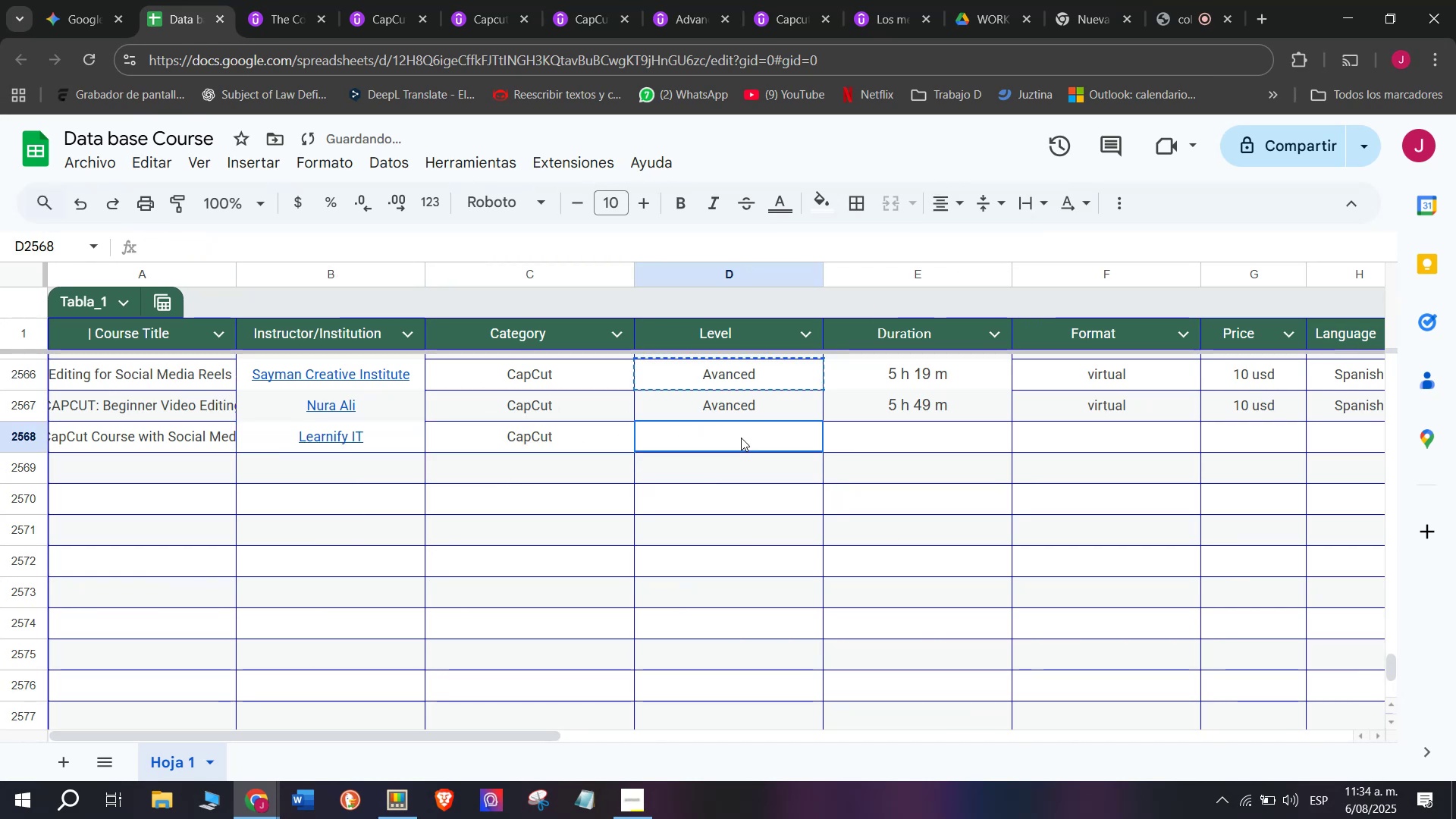 
key(Control+V)
 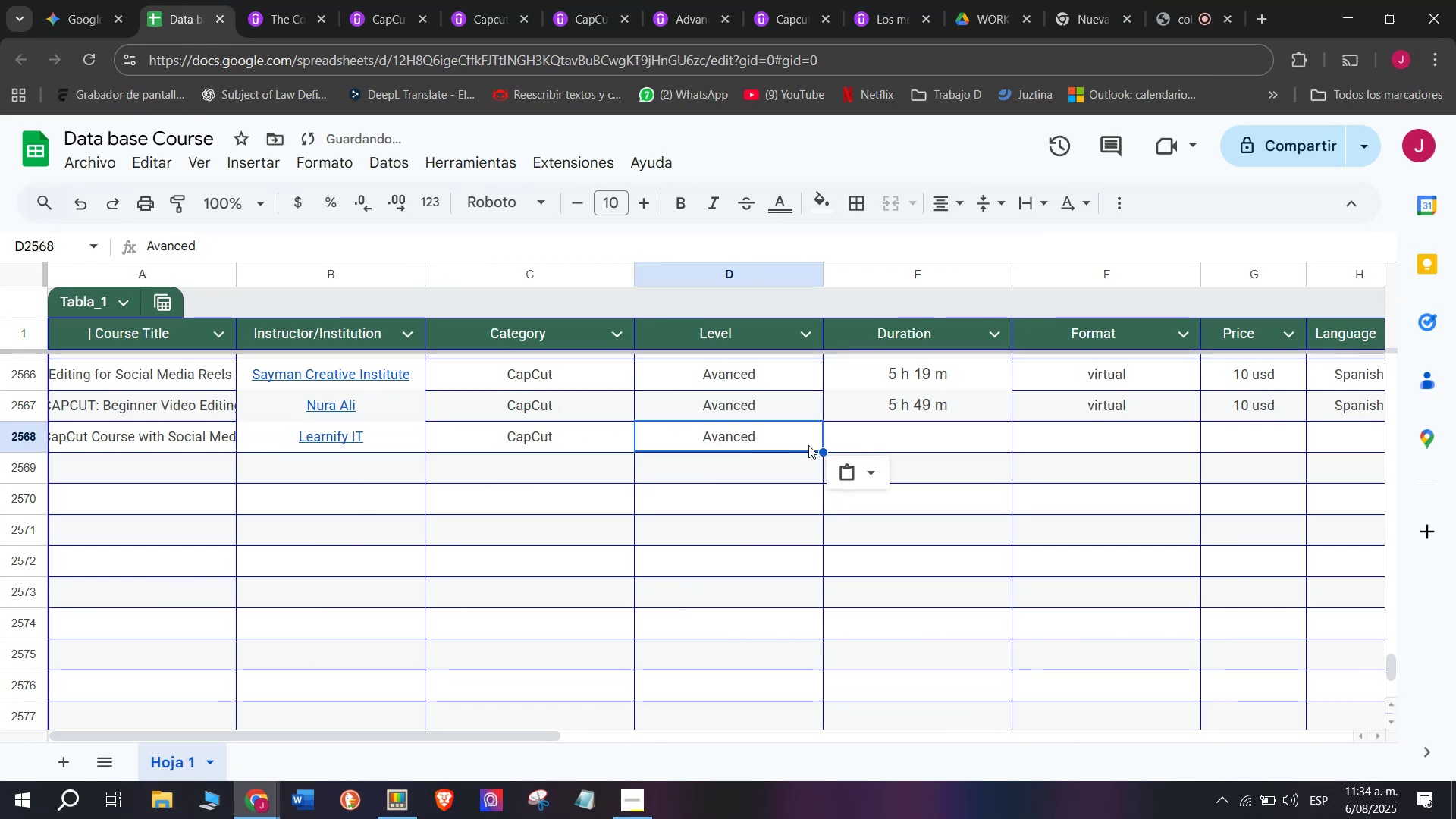 
mouse_move([863, 460])
 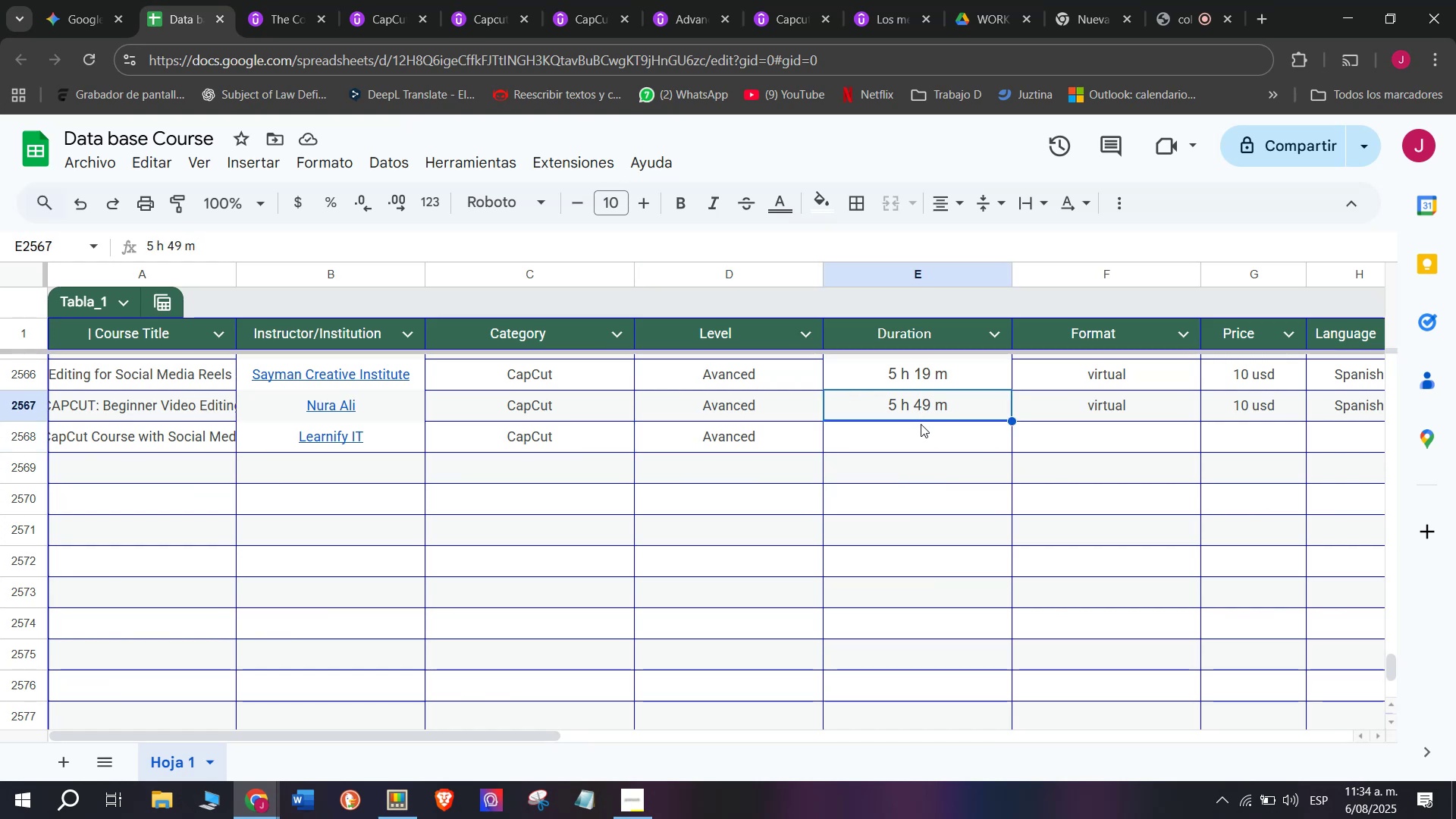 
left_click([924, 438])
 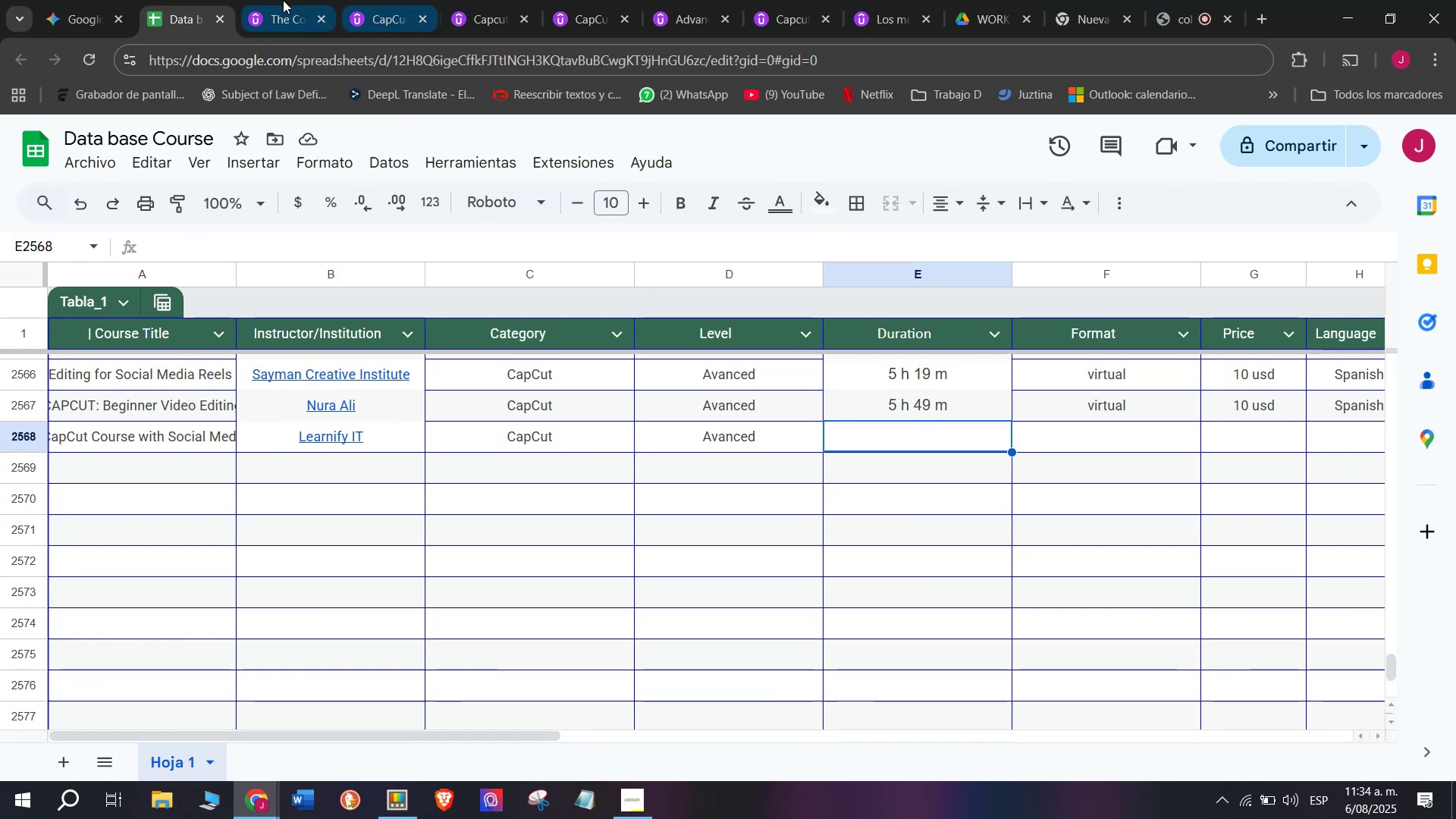 
left_click([258, 0])
 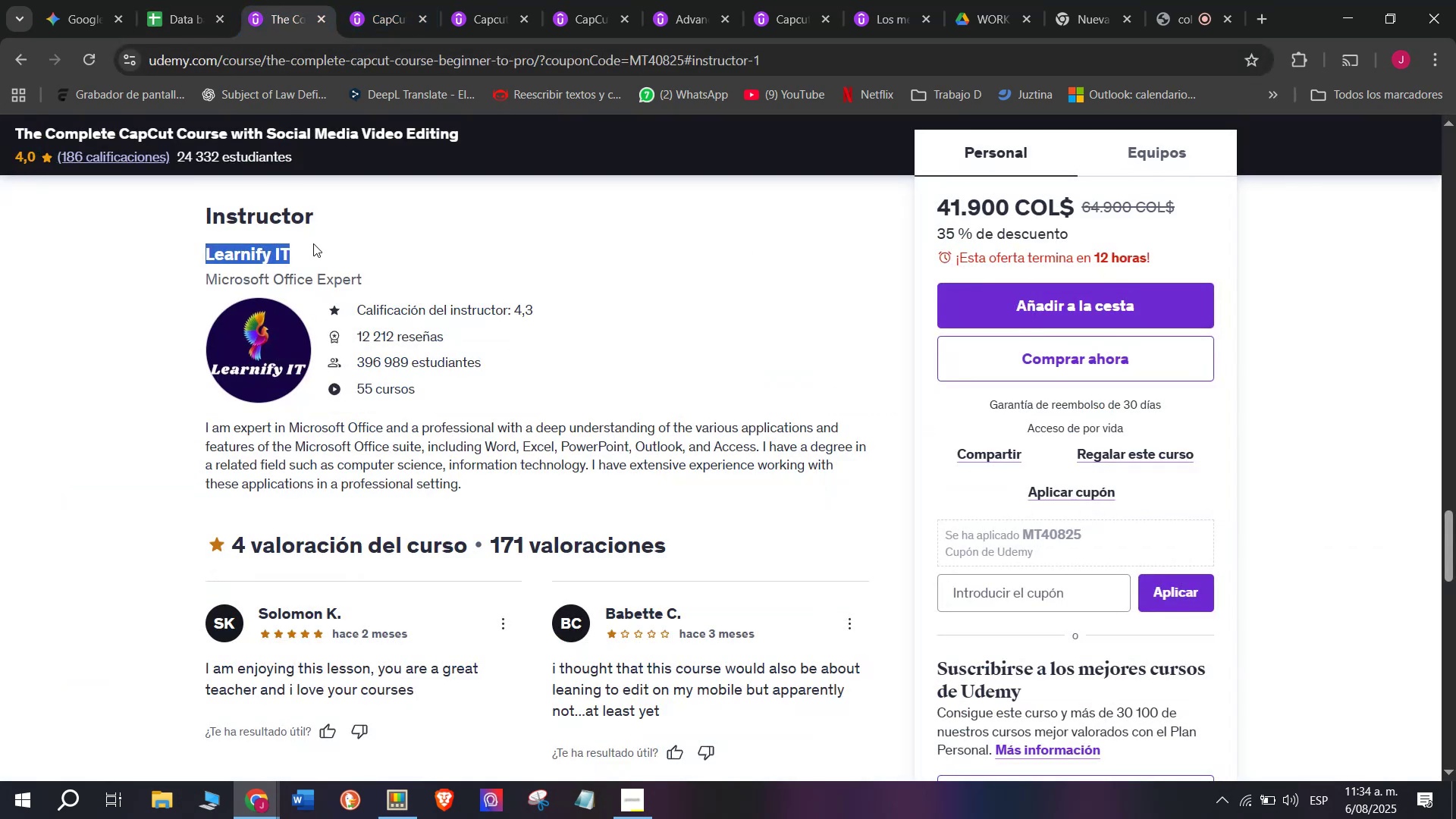 
scroll: coordinate [345, 412], scroll_direction: up, amount: 10.0
 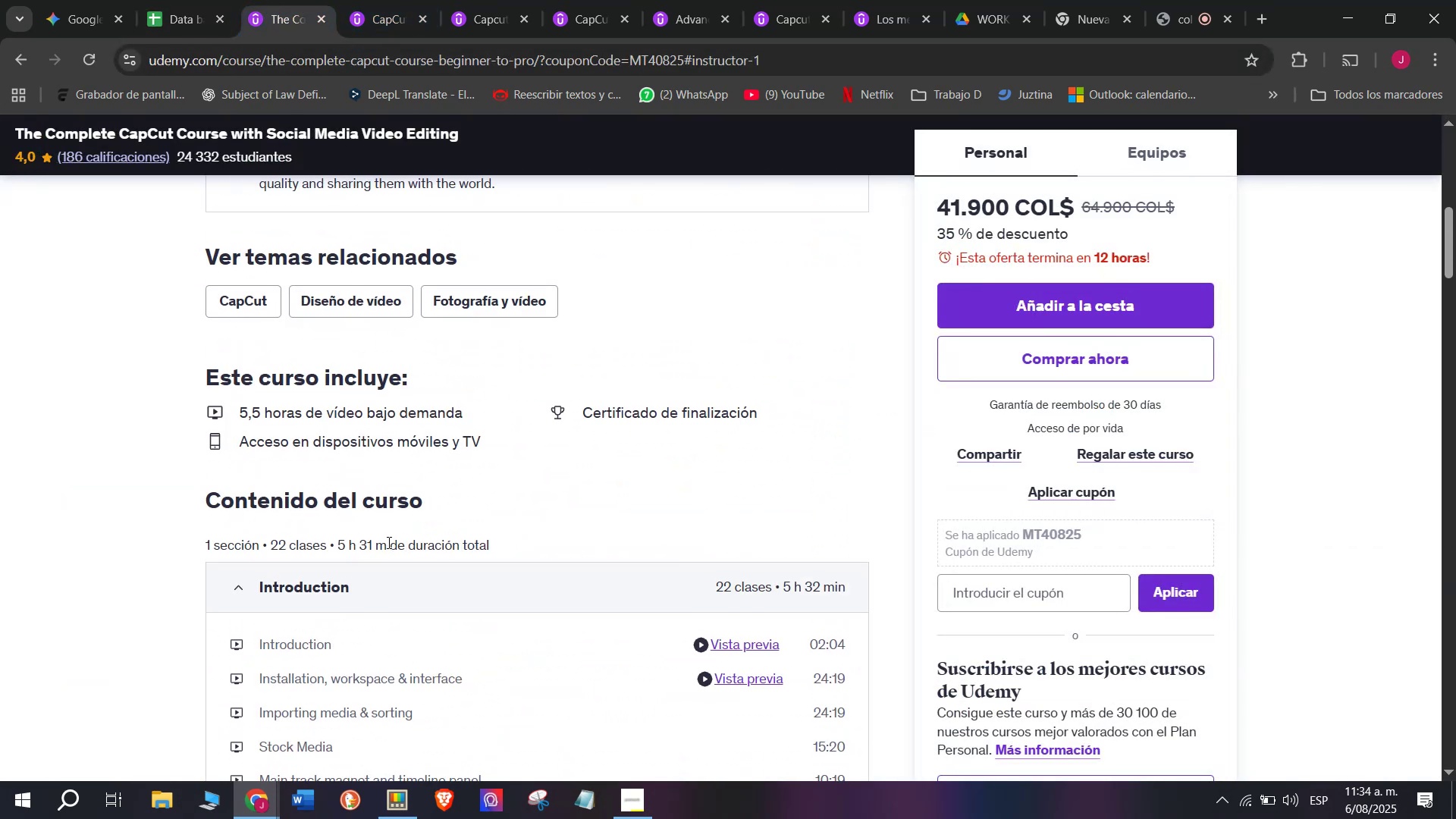 
left_click_drag(start_coordinate=[386, 552], to_coordinate=[337, 544])
 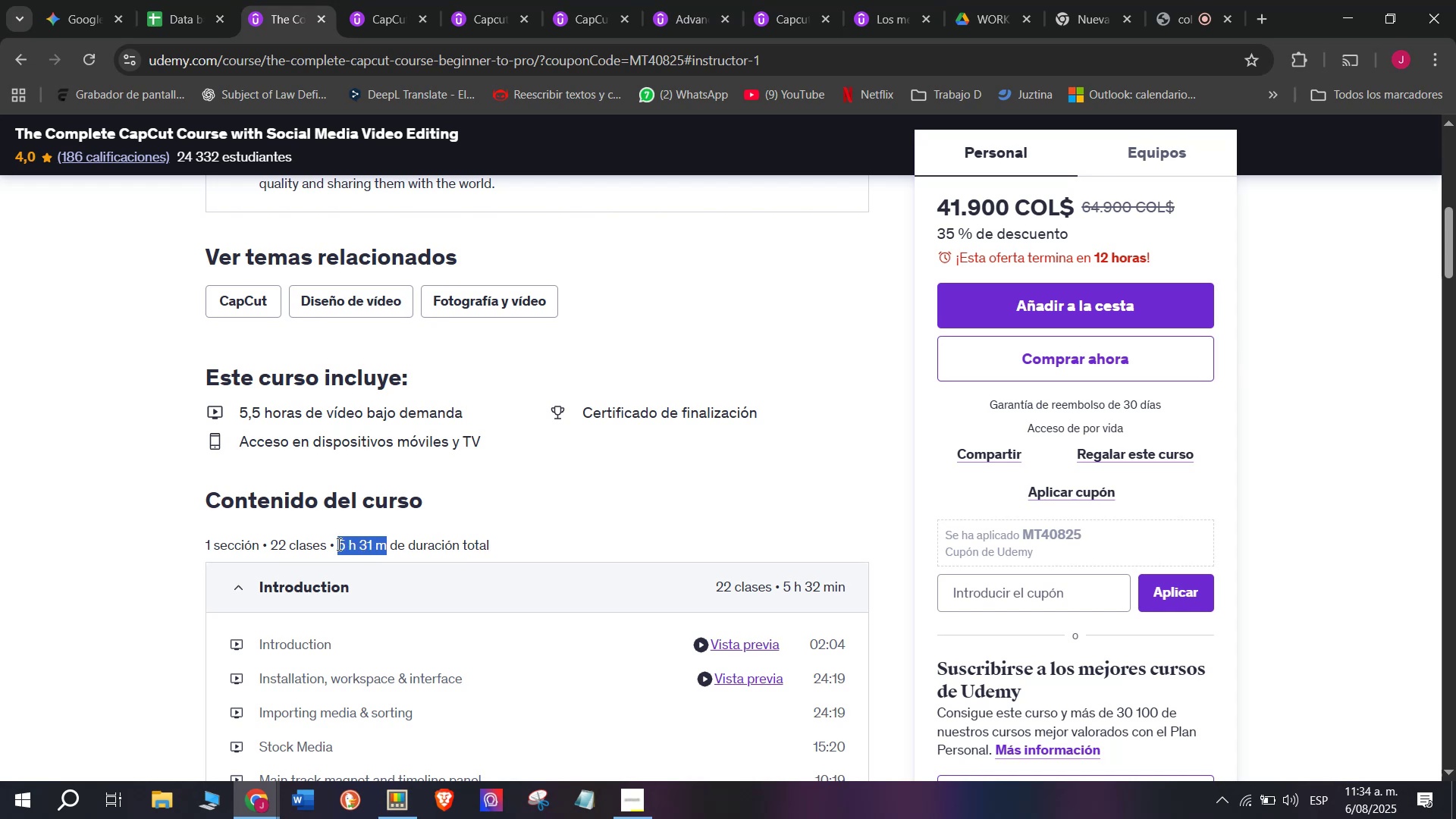 
key(Break)
 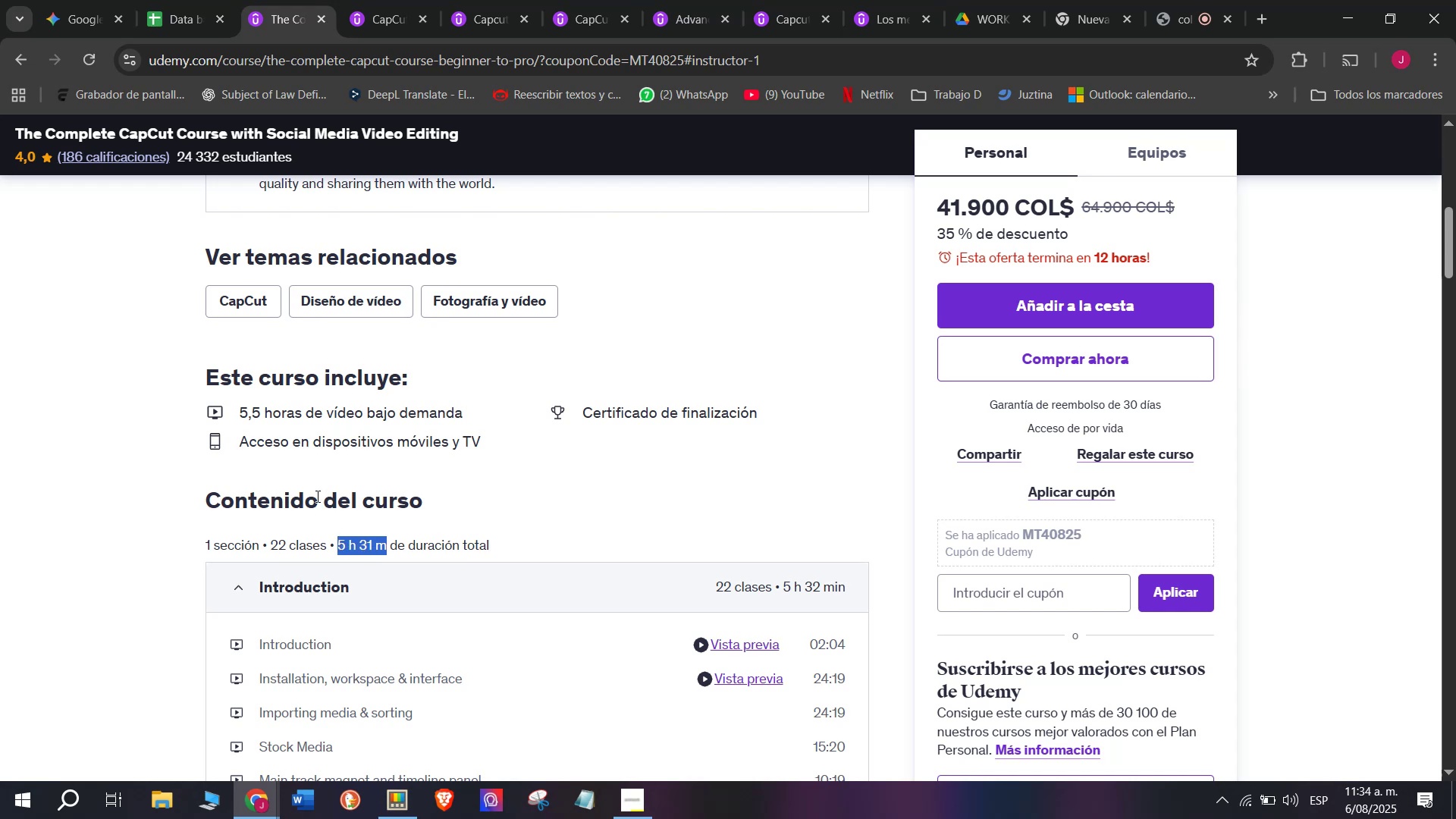 
key(Control+ControlLeft)
 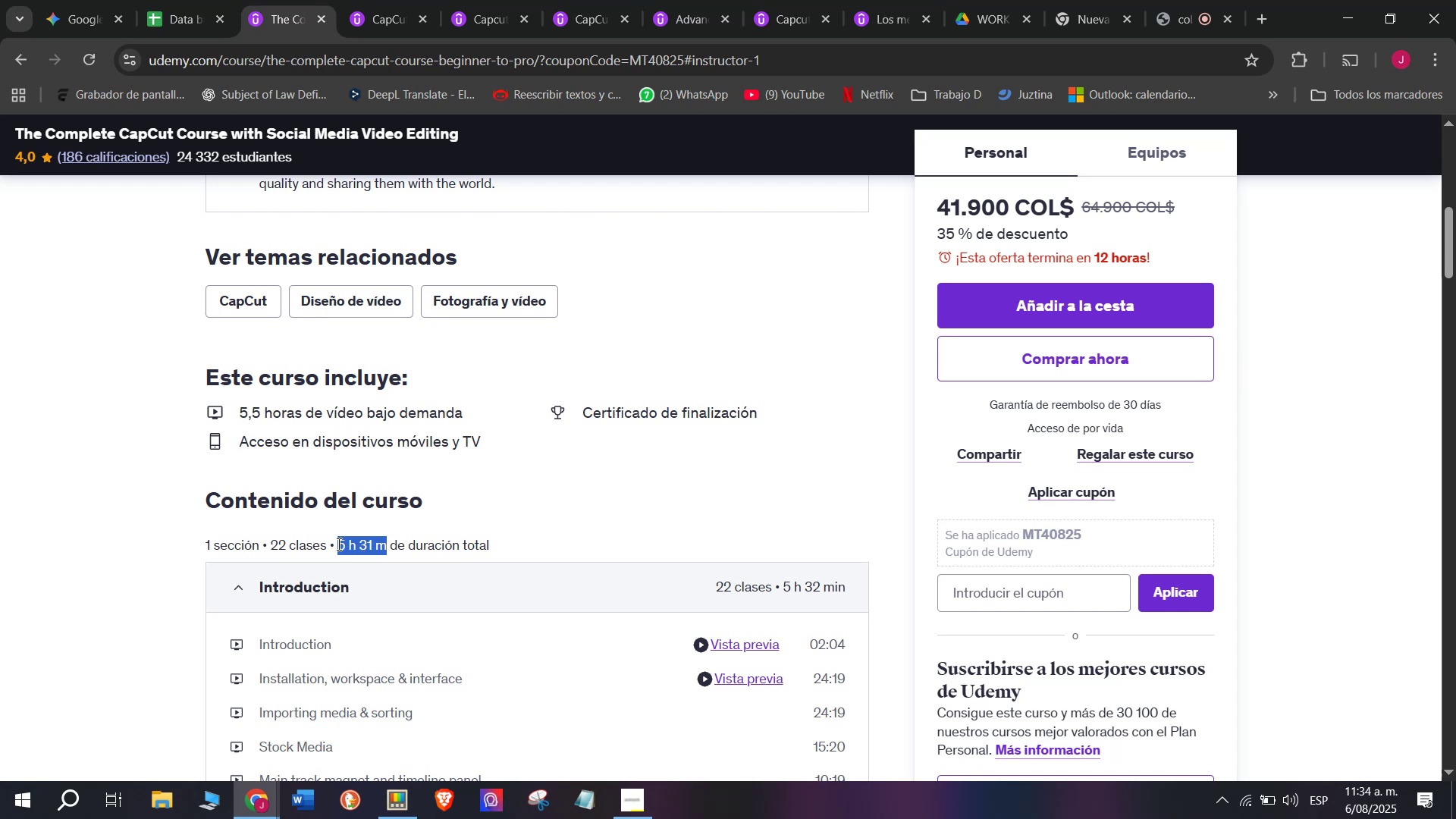 
key(Control+C)
 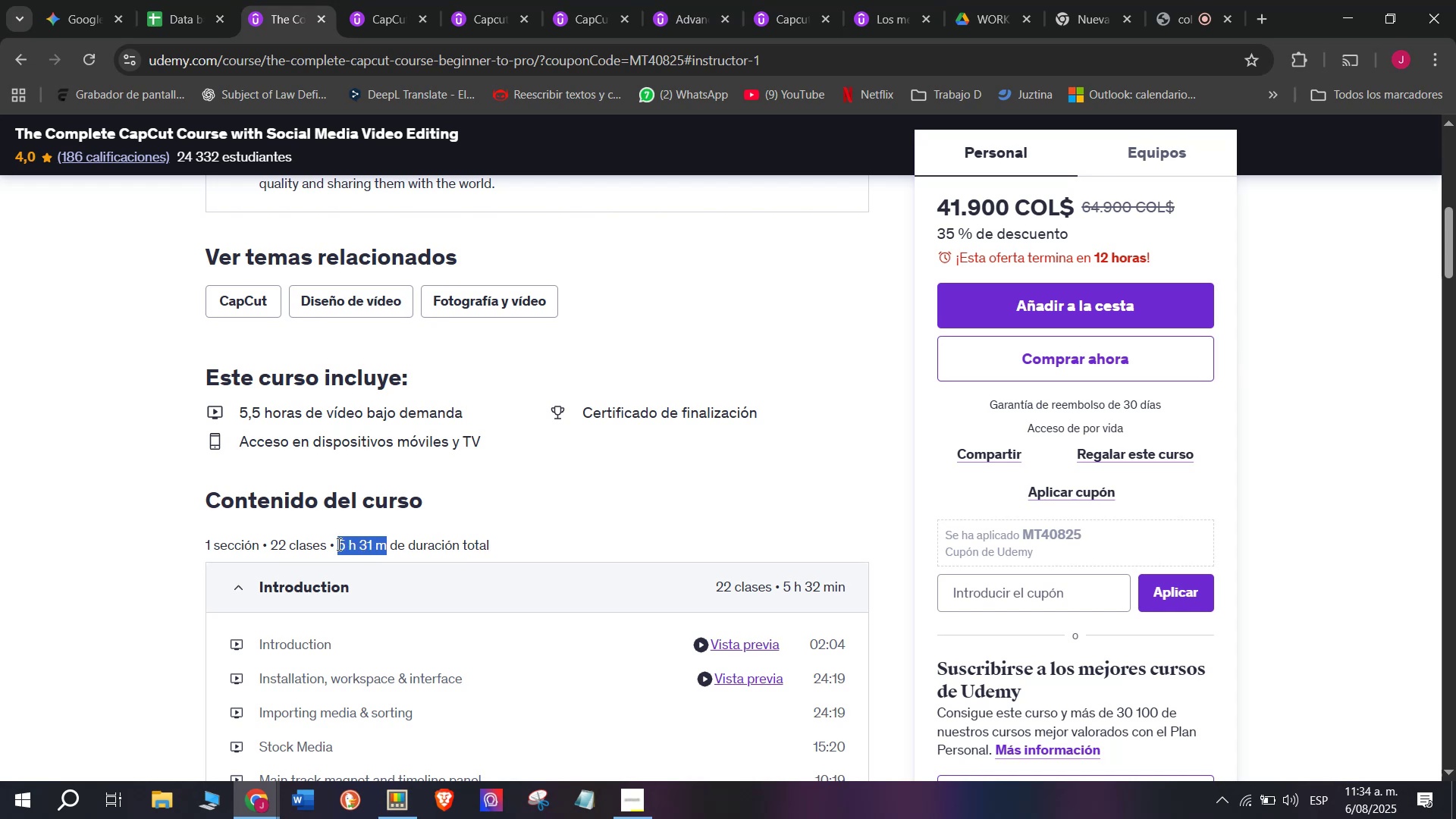 
key(Break)
 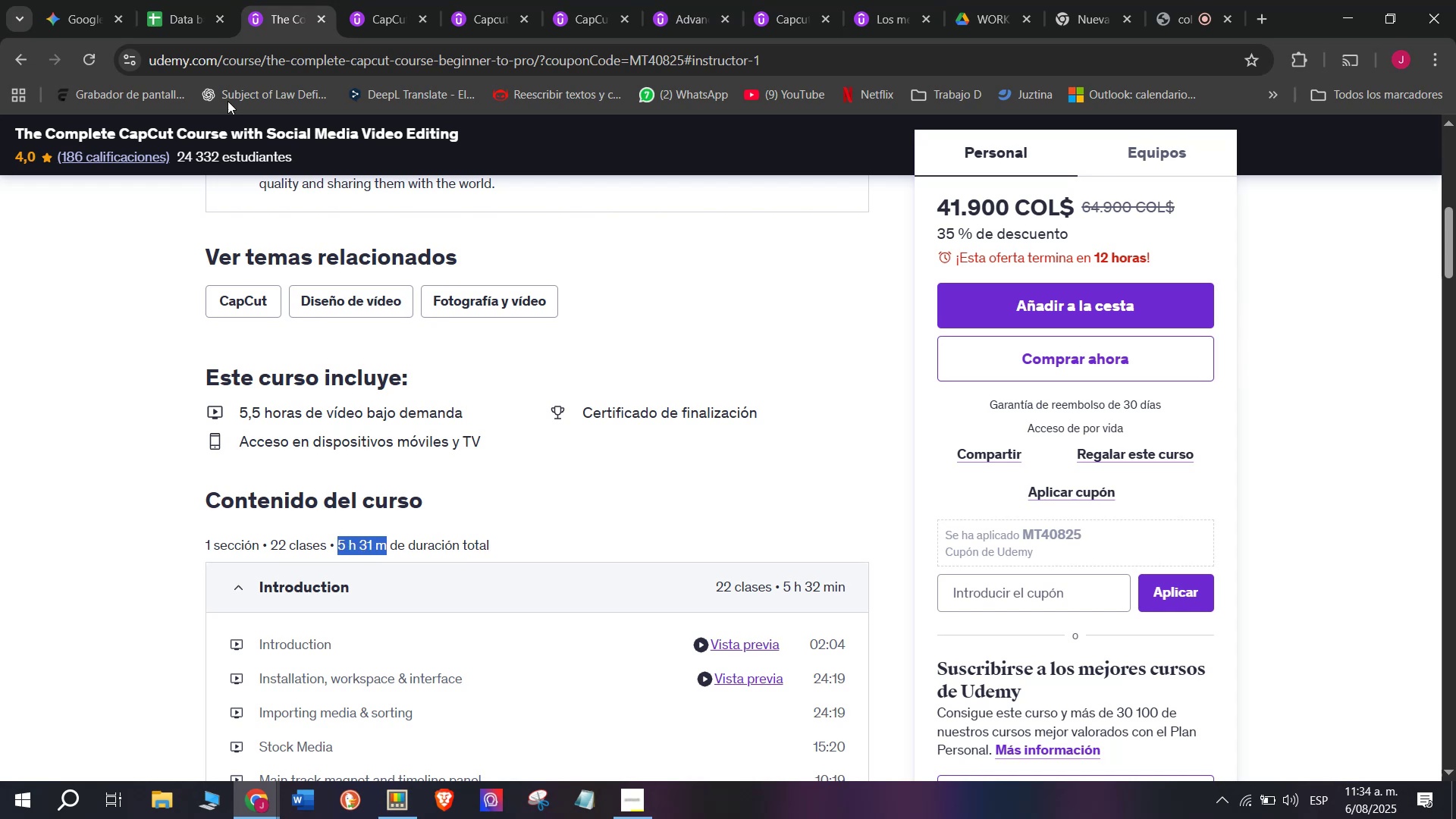 
key(Control+ControlLeft)
 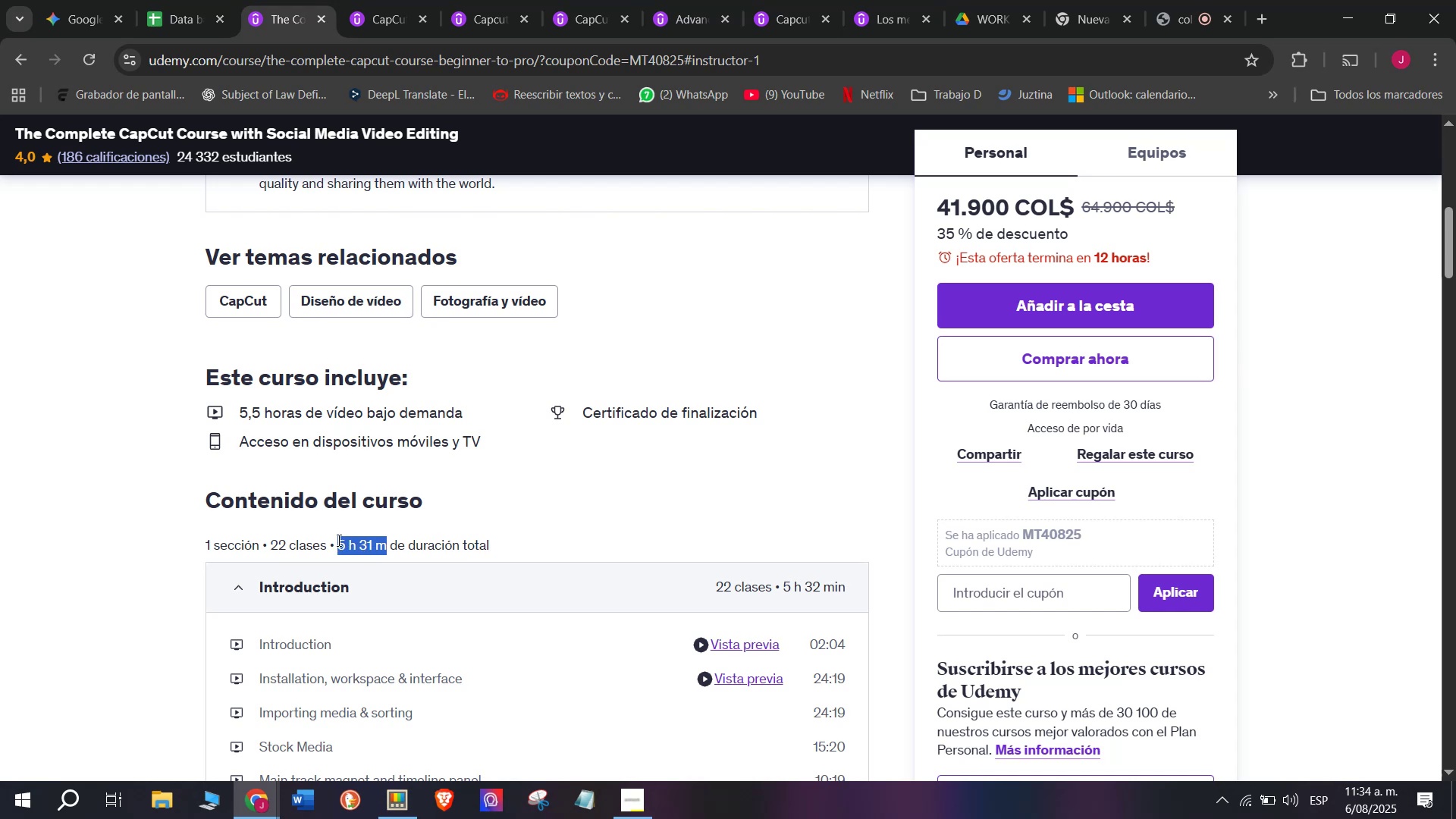 
key(Control+C)
 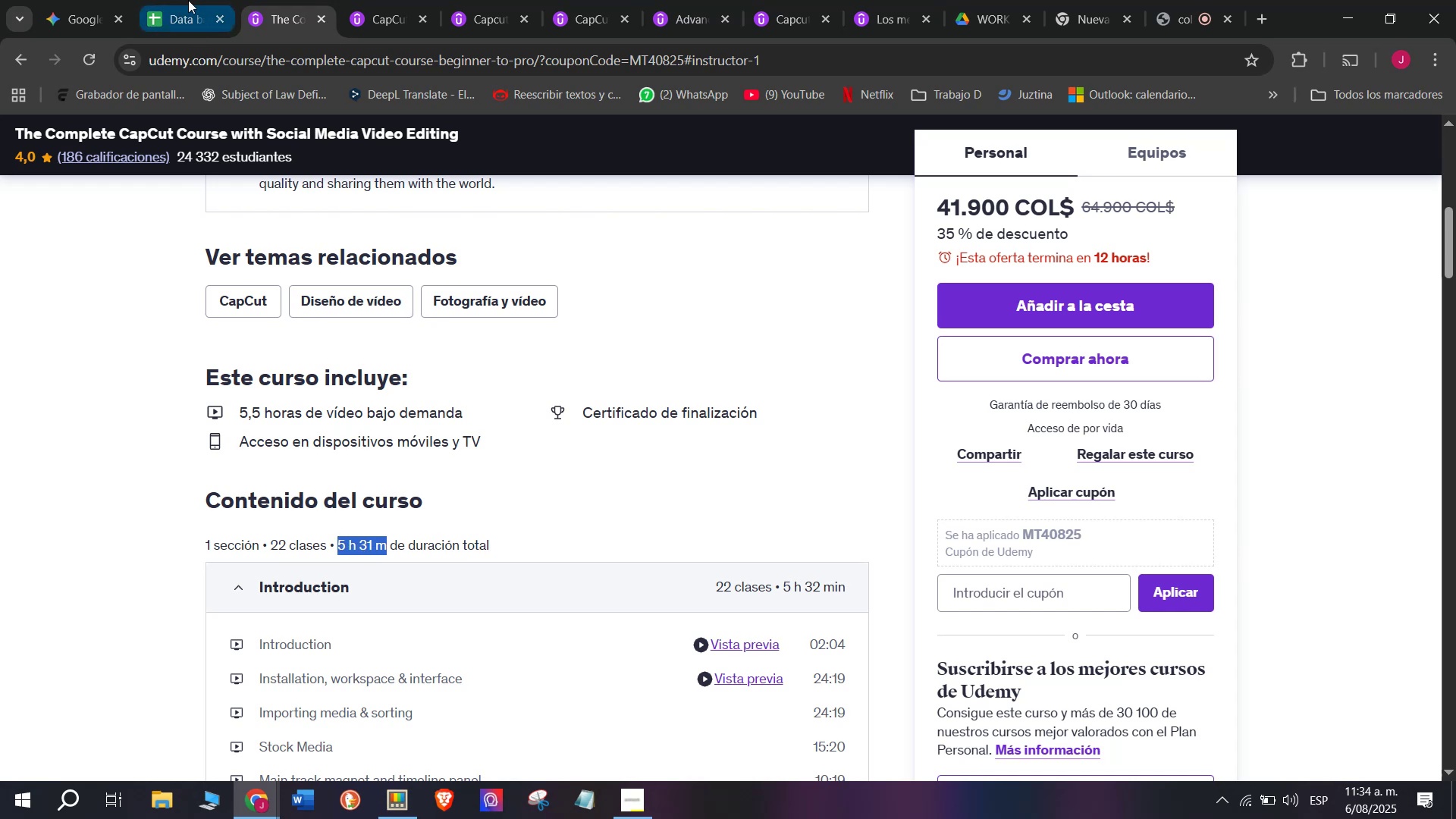 
left_click([176, 0])
 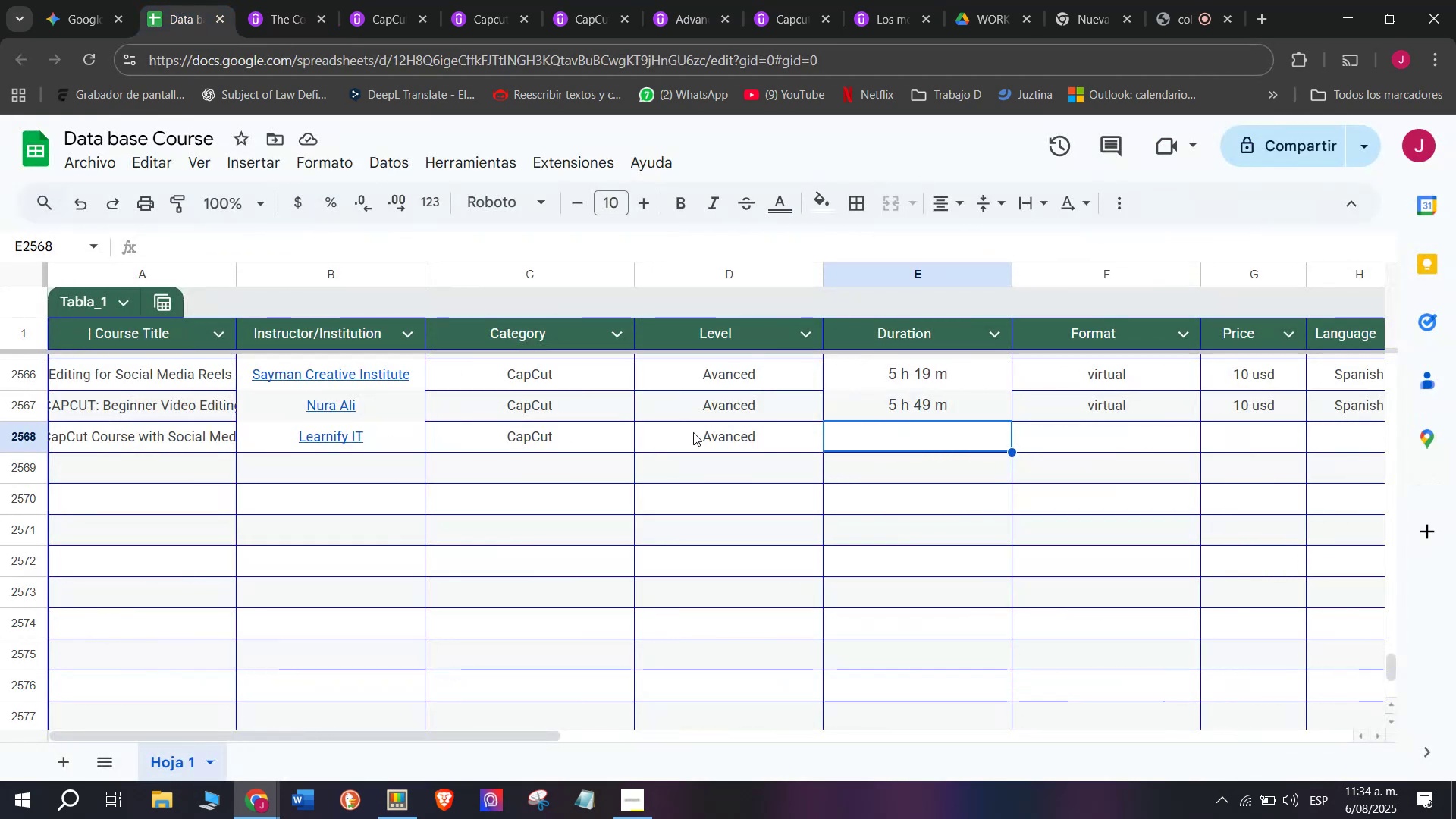 
key(Control+ControlLeft)
 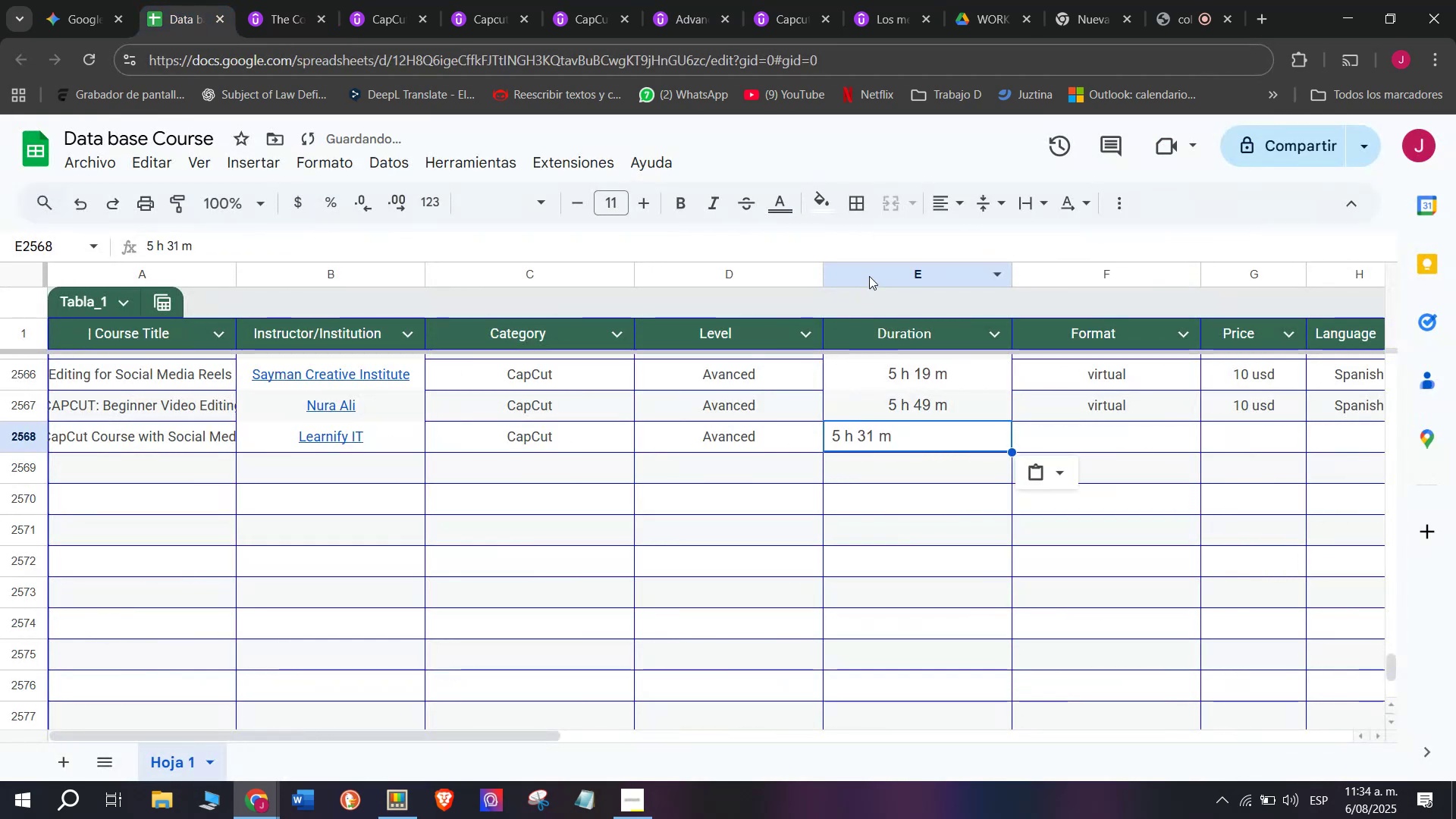 
key(Z)
 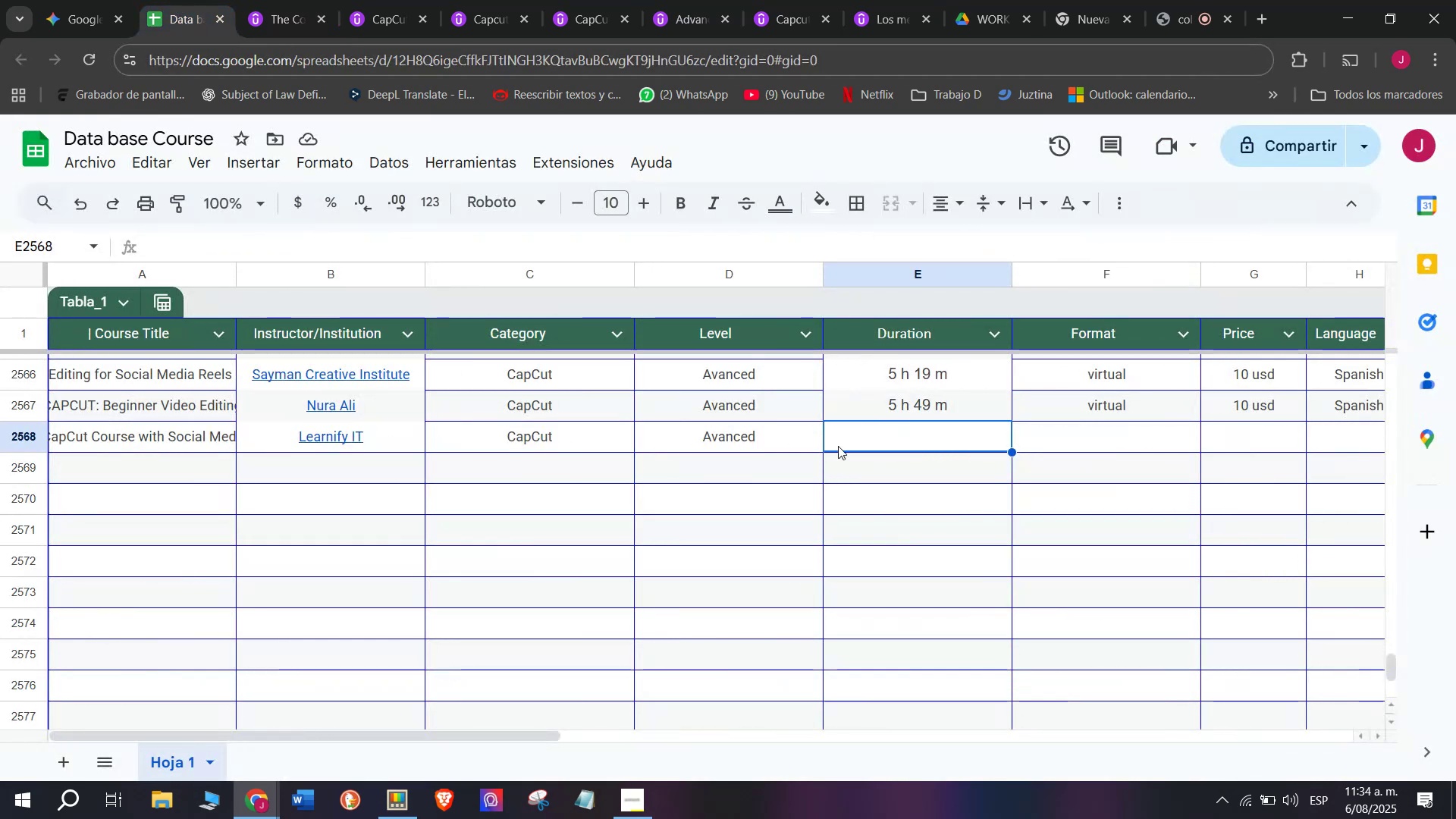 
key(Control+V)
 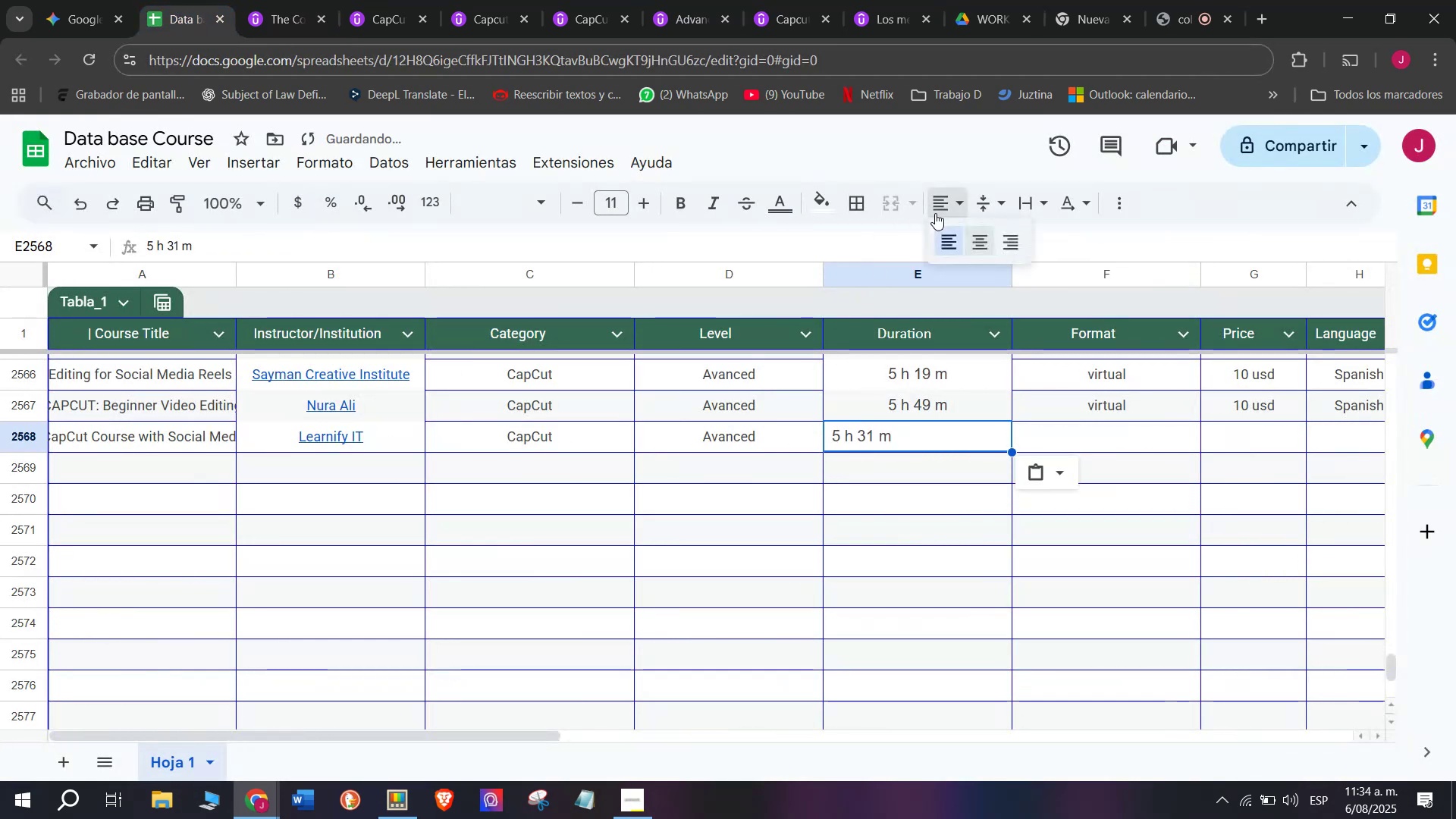 
double_click([987, 250])
 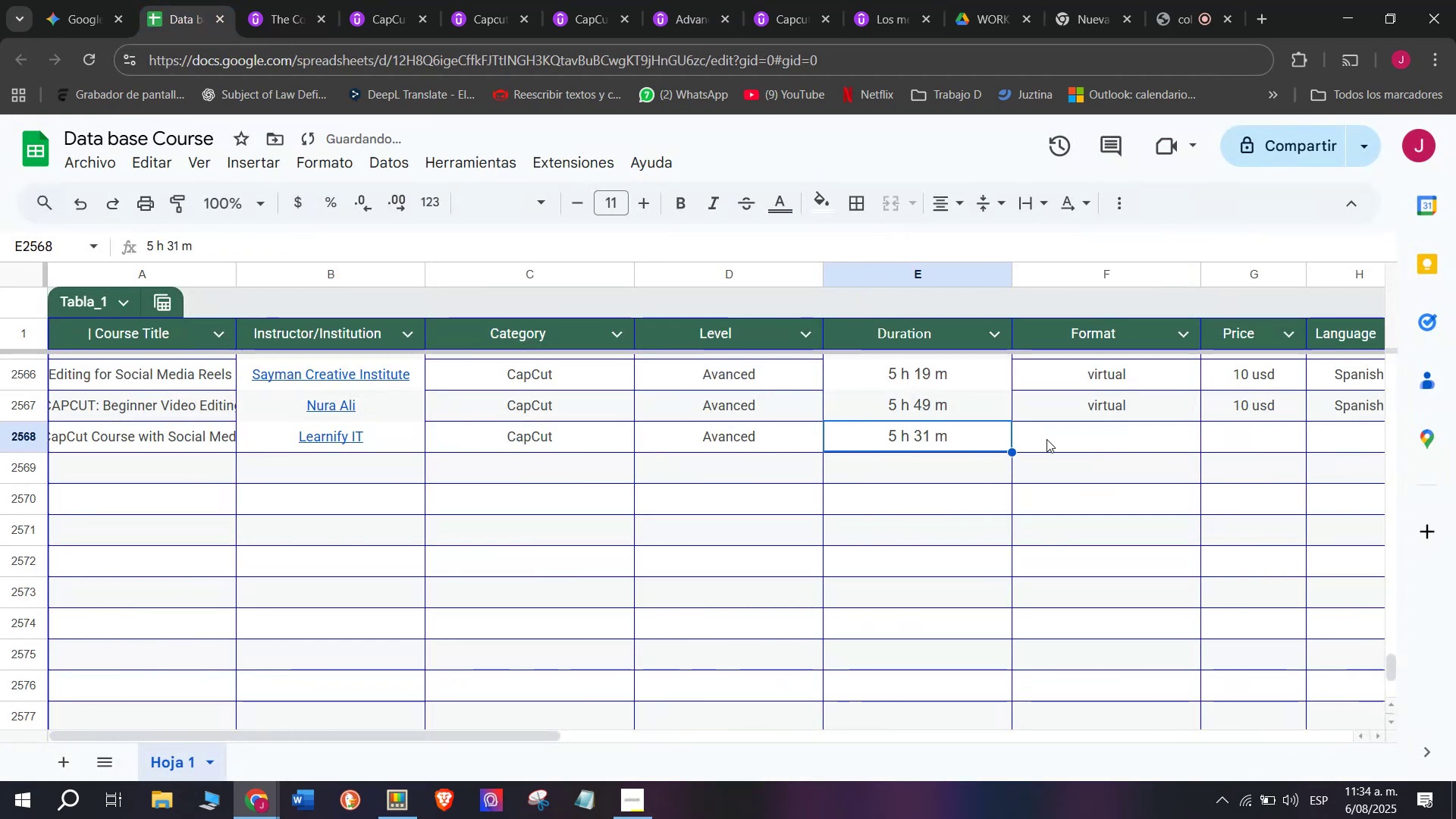 
double_click([1070, 413])
 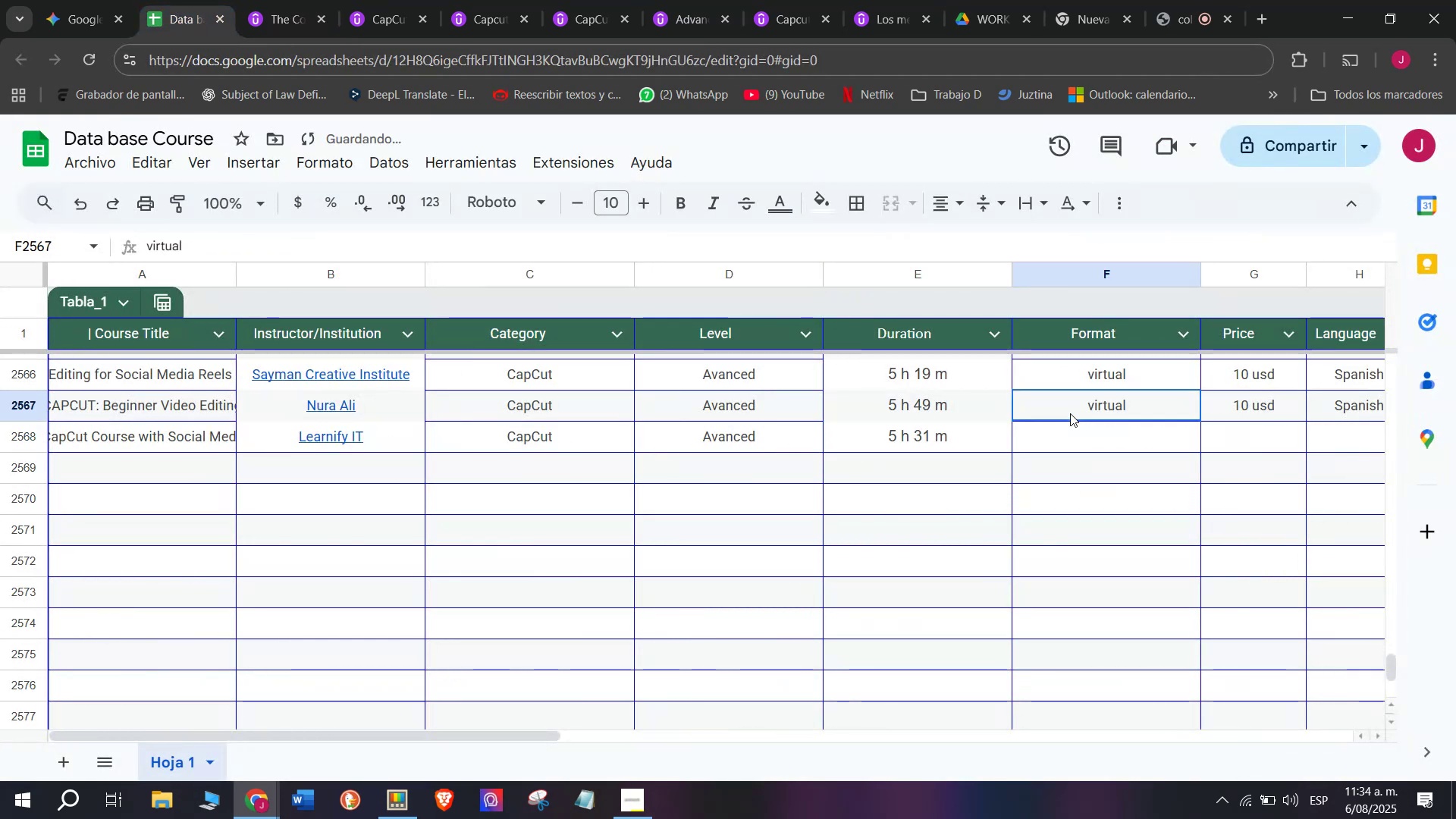 
key(Control+ControlLeft)
 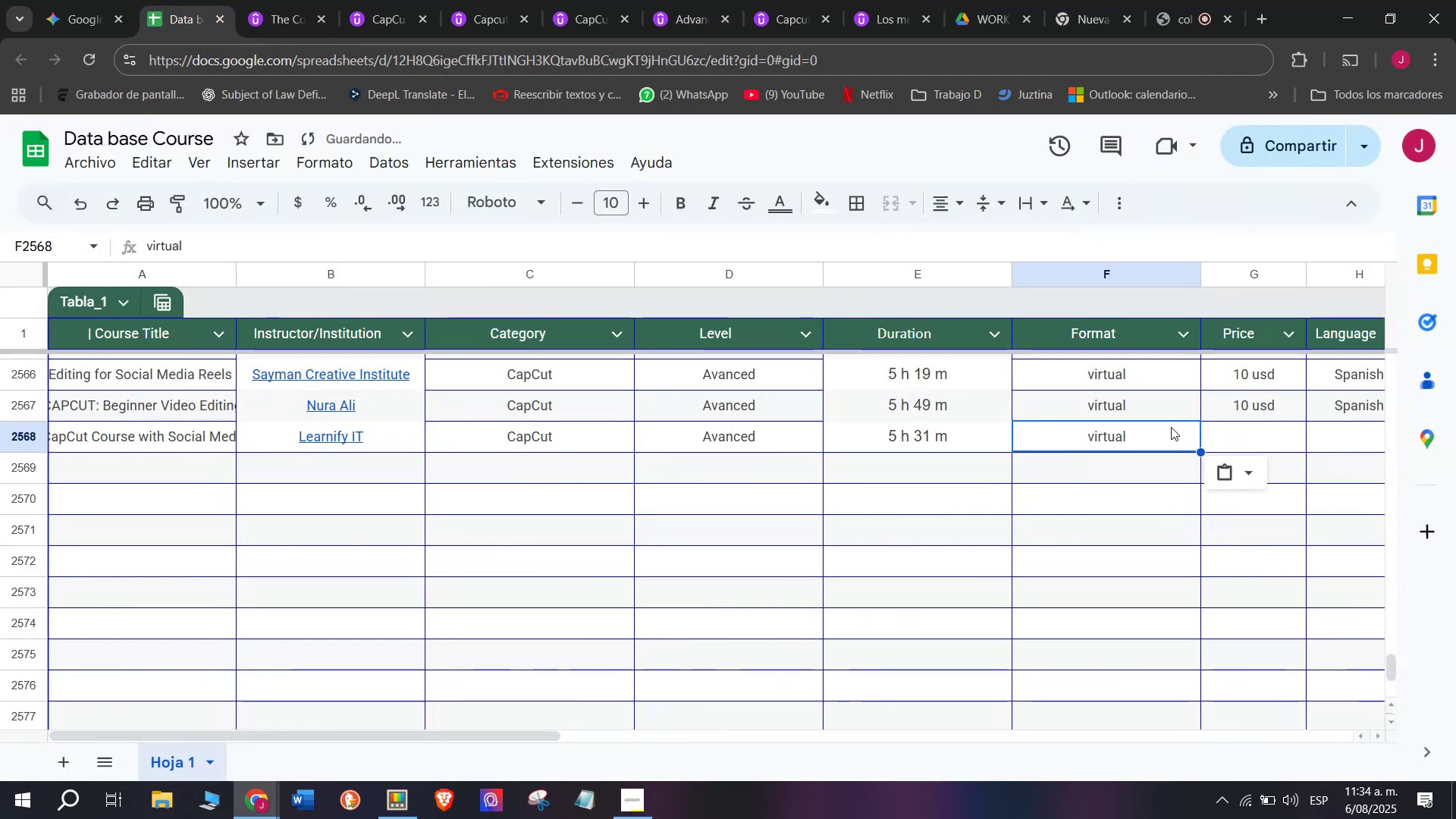 
key(Break)
 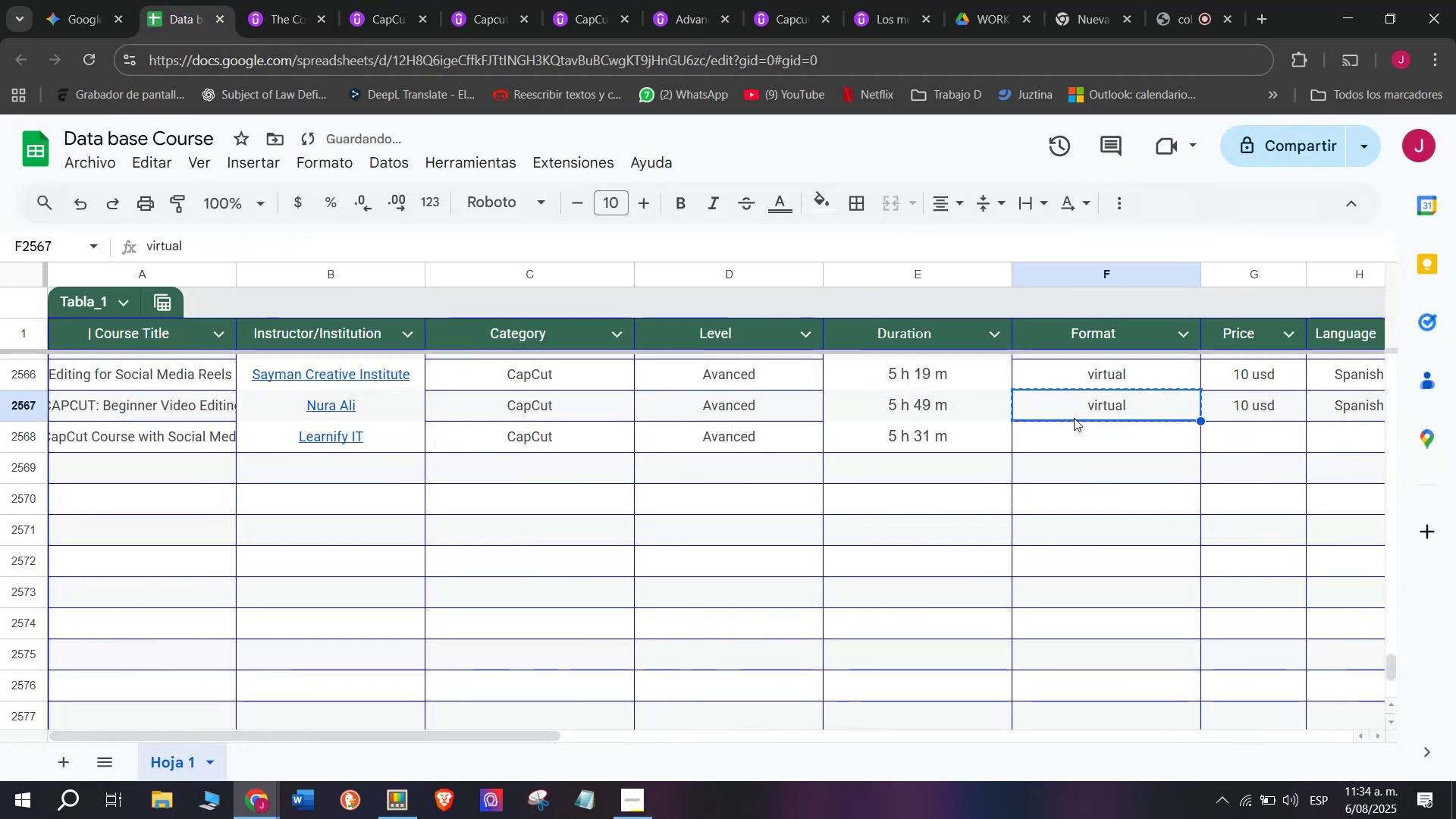 
key(Control+C)
 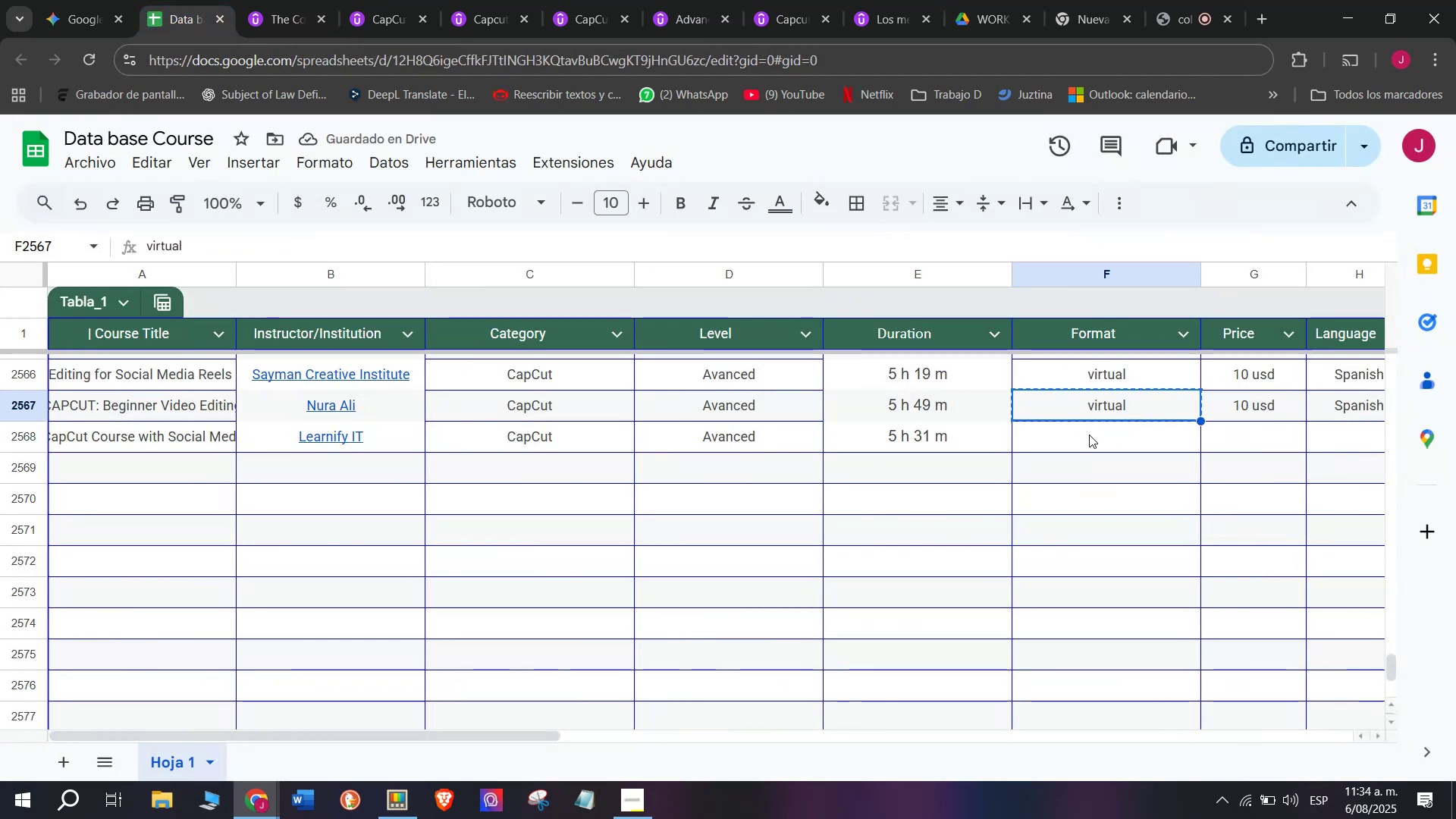 
key(Z)
 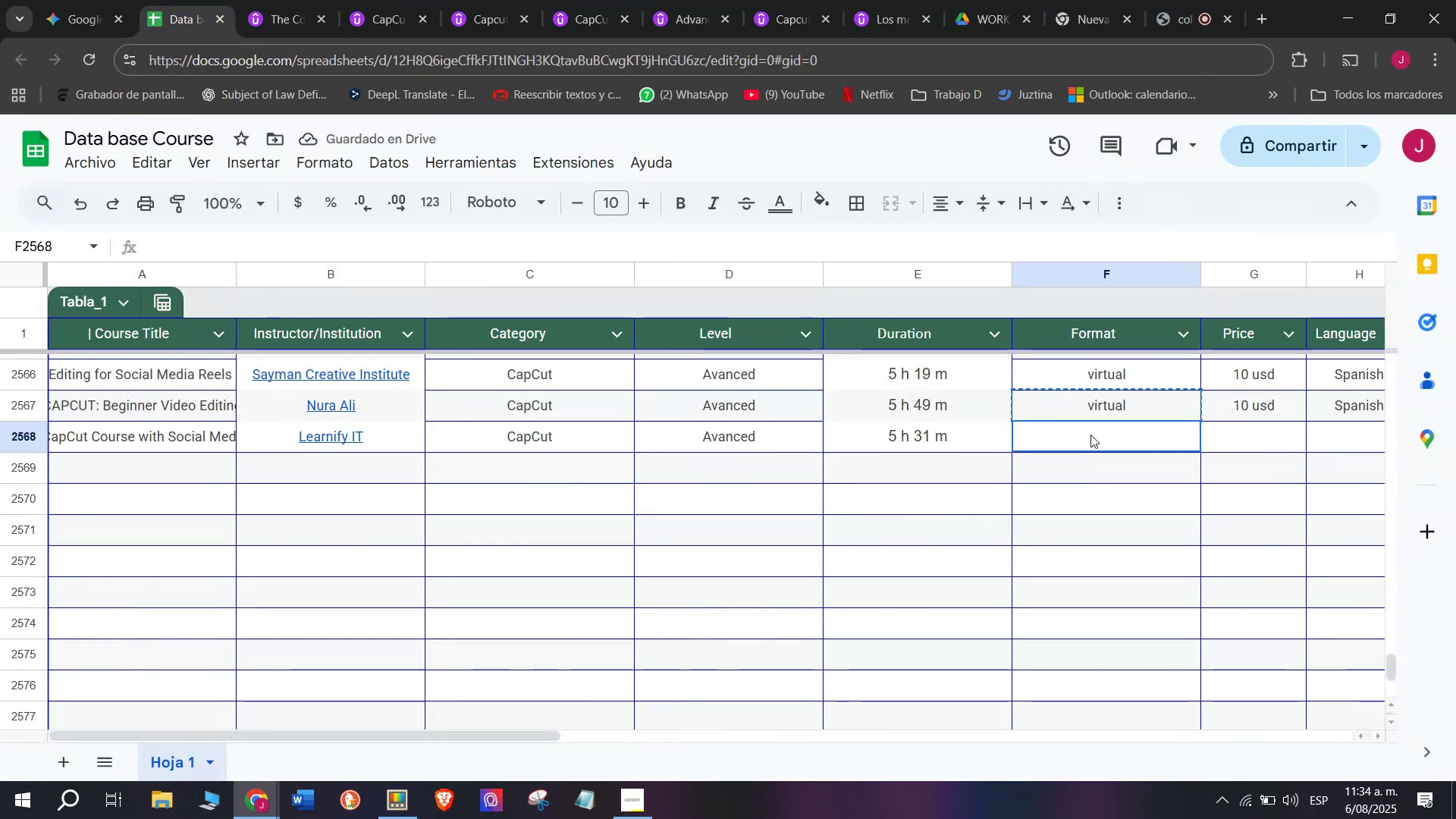 
key(Control+ControlLeft)
 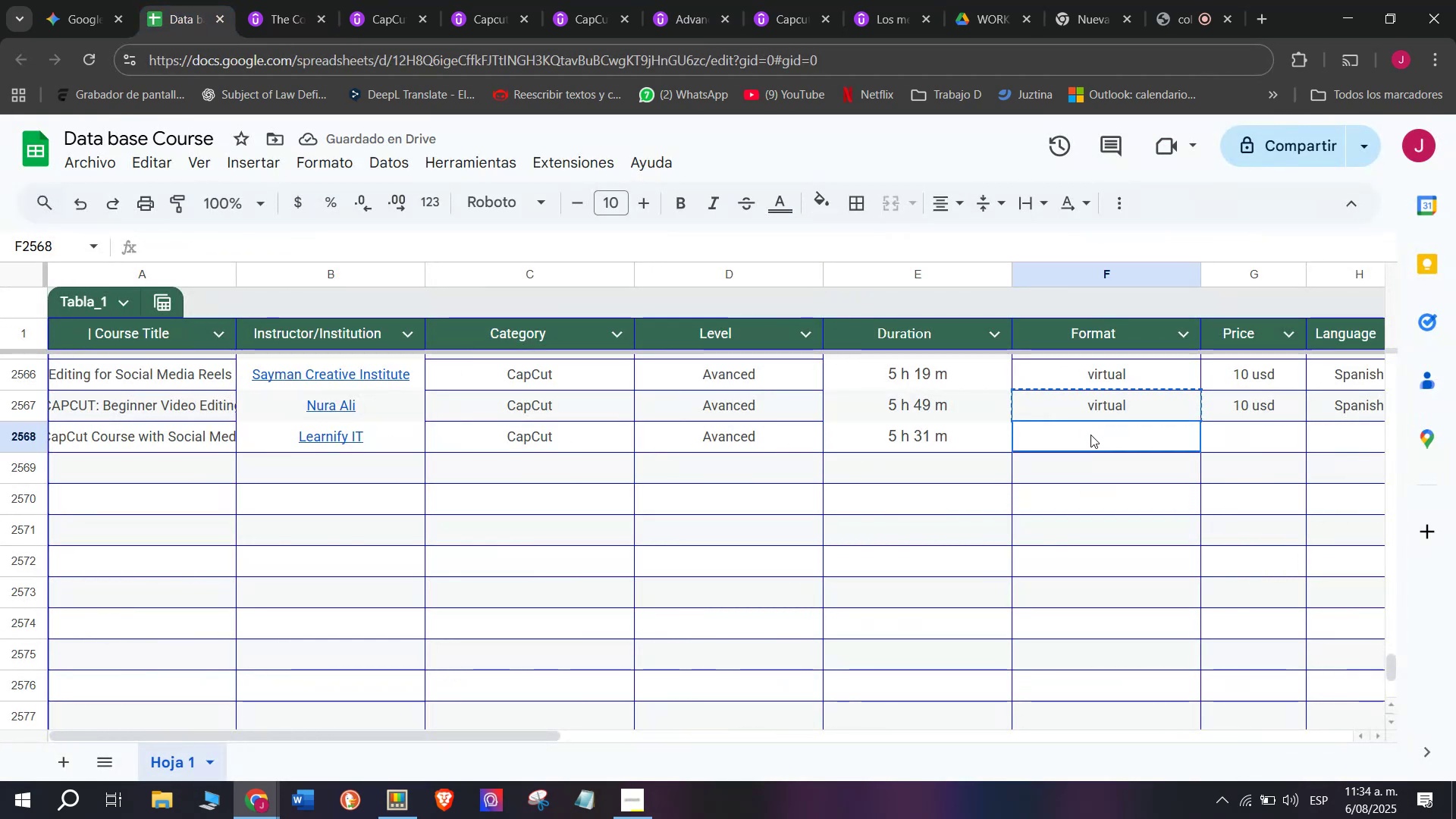 
key(Control+V)
 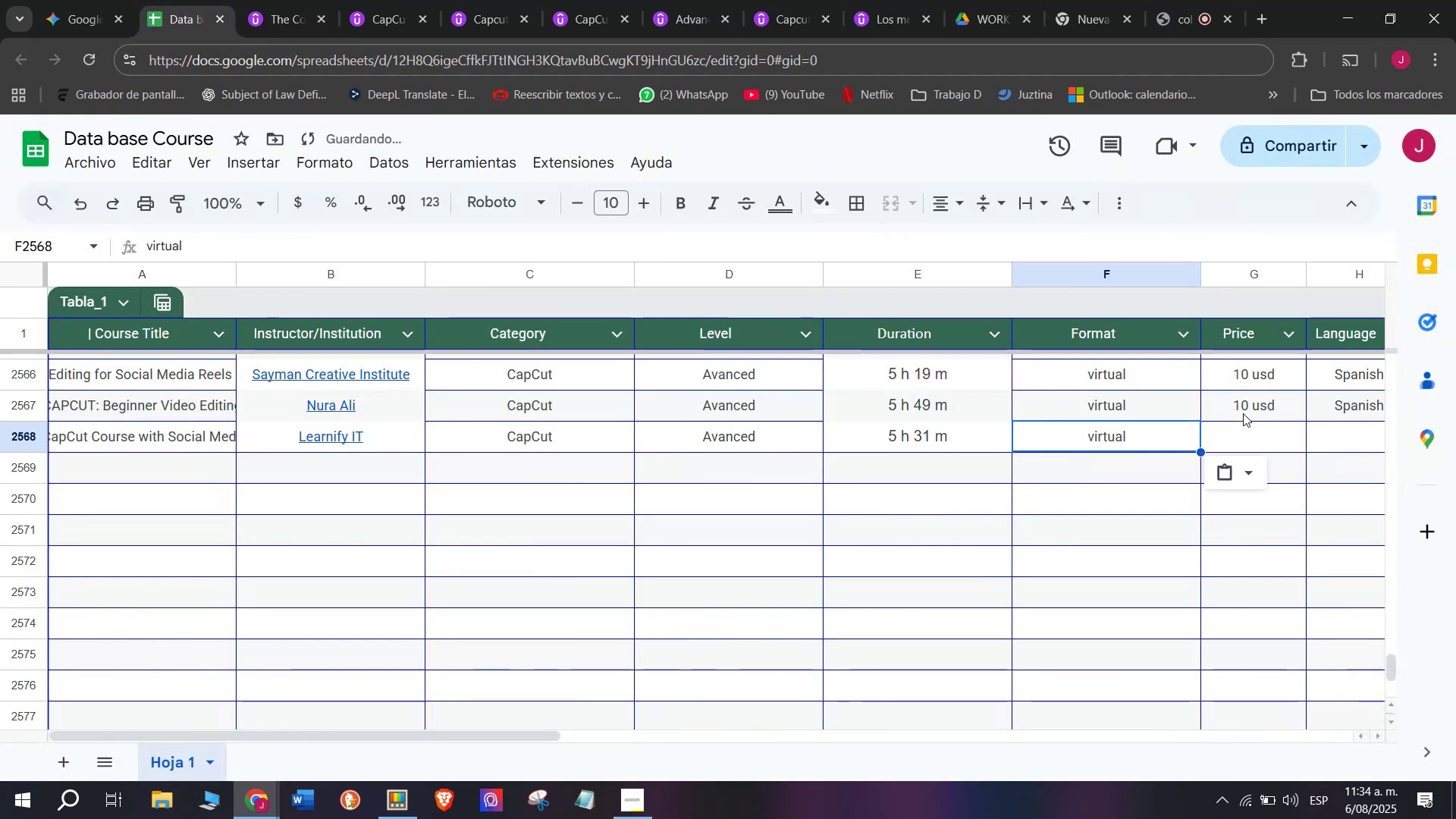 
left_click([1251, 396])
 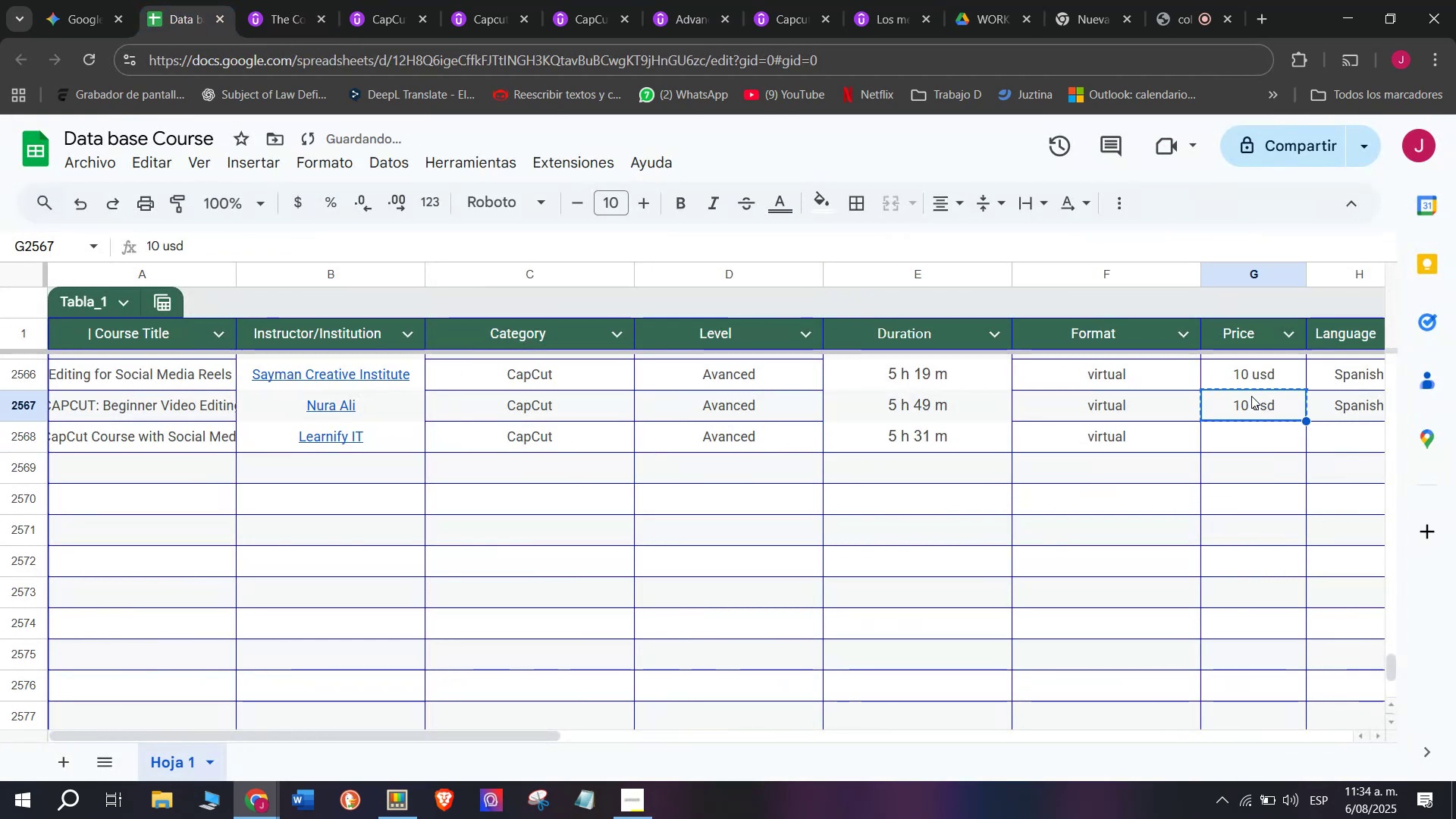 
key(Control+ControlLeft)
 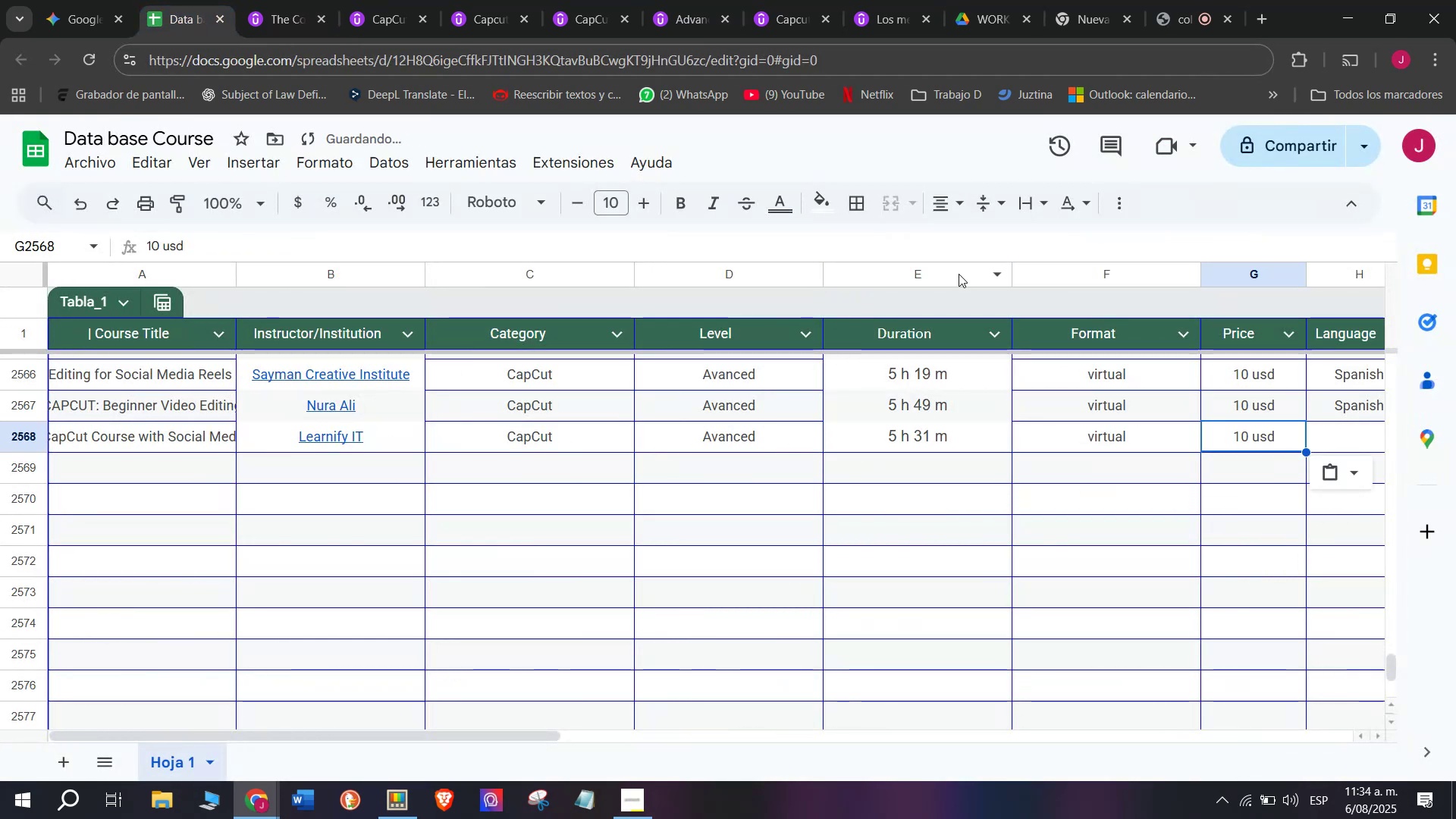 
key(Break)
 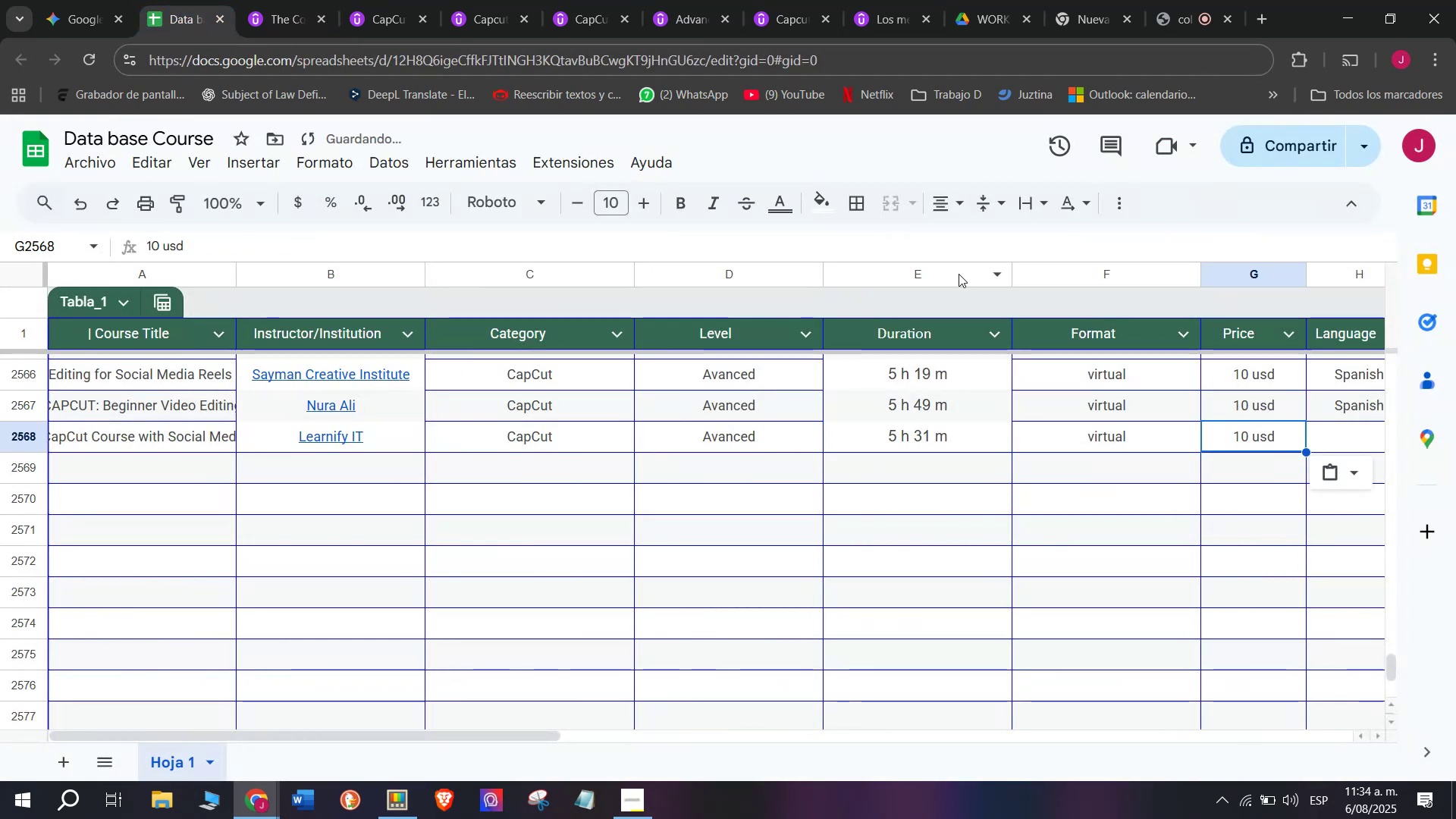 
key(Control+C)
 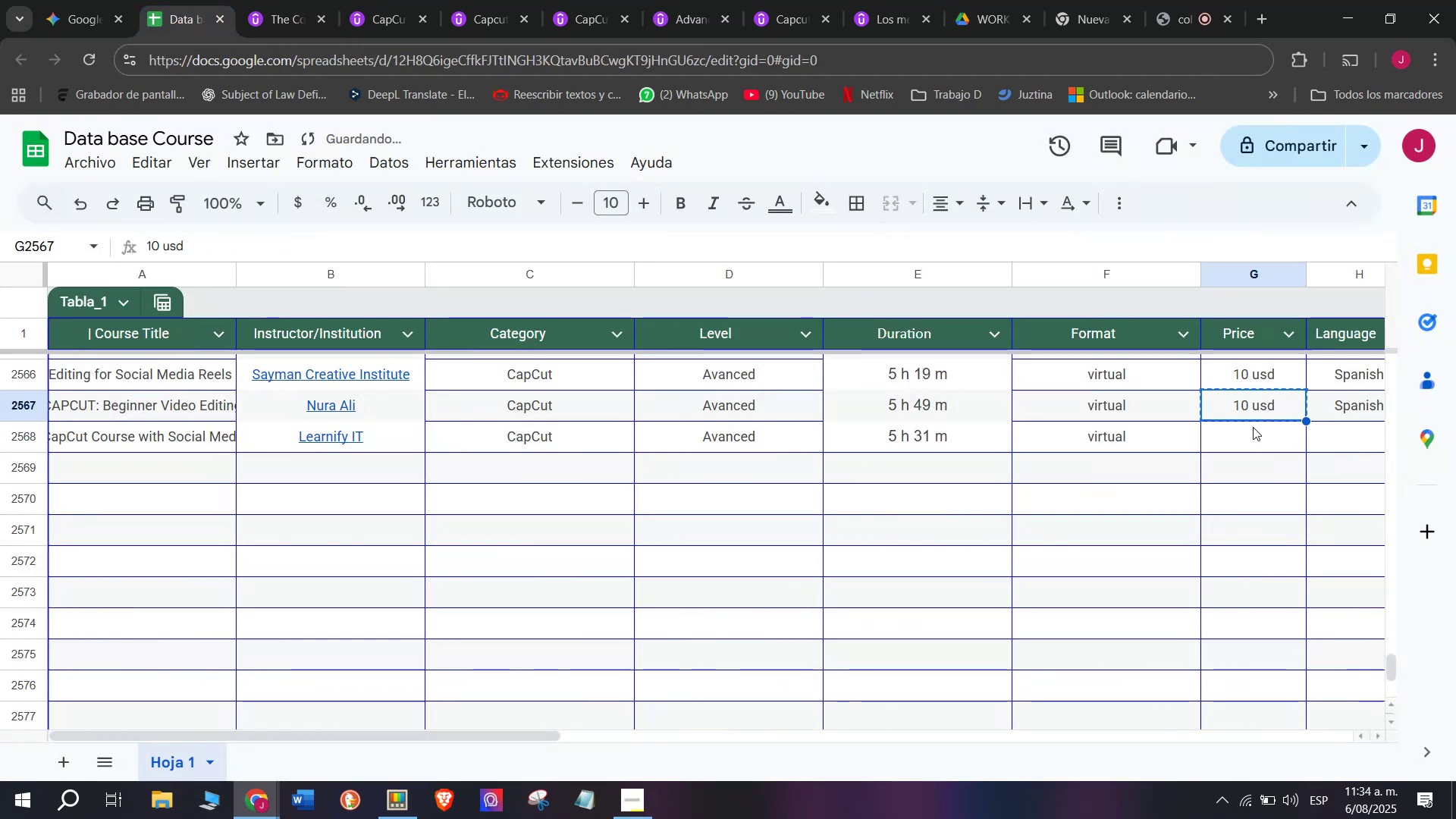 
key(Z)
 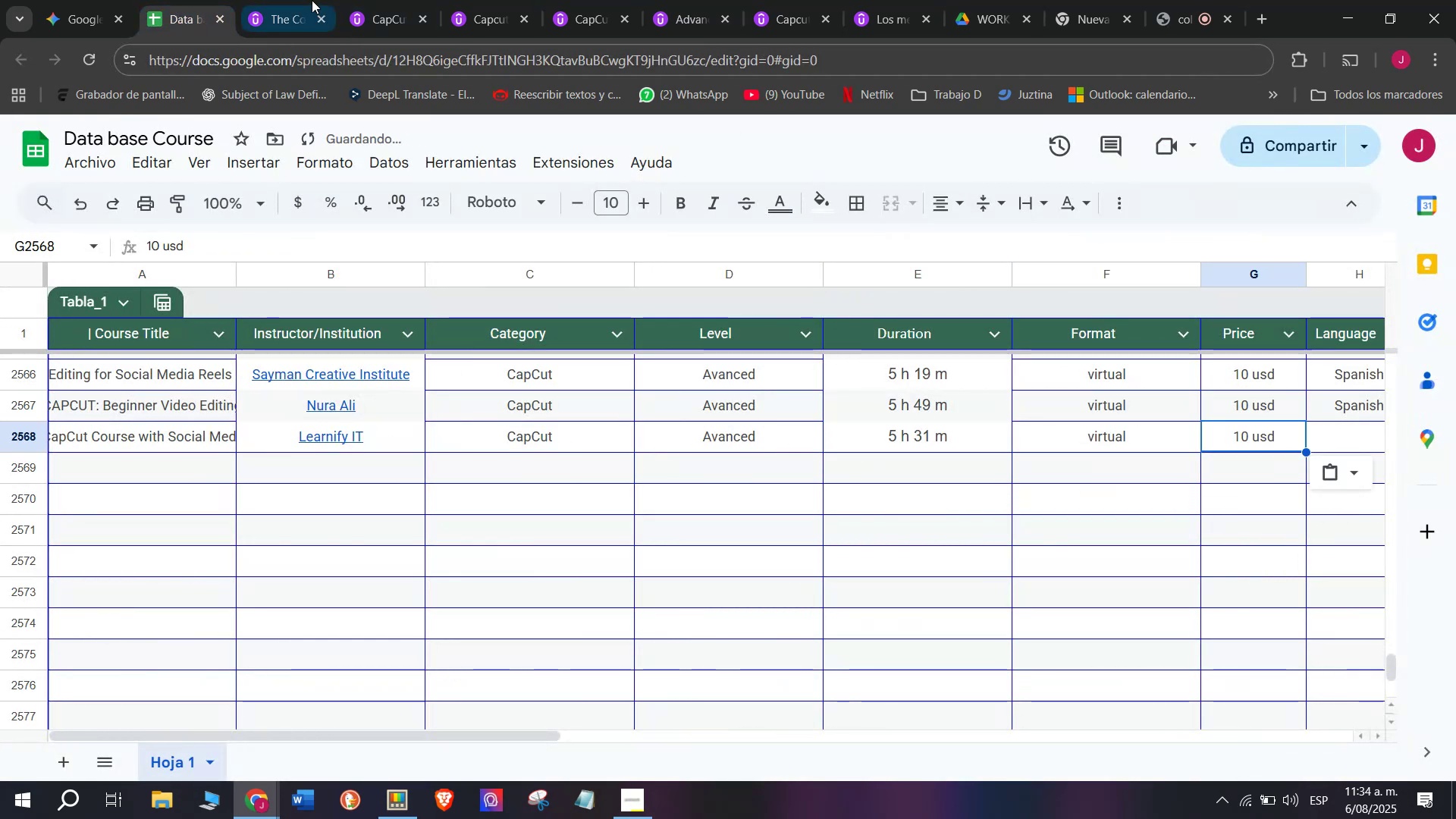 
key(Control+ControlLeft)
 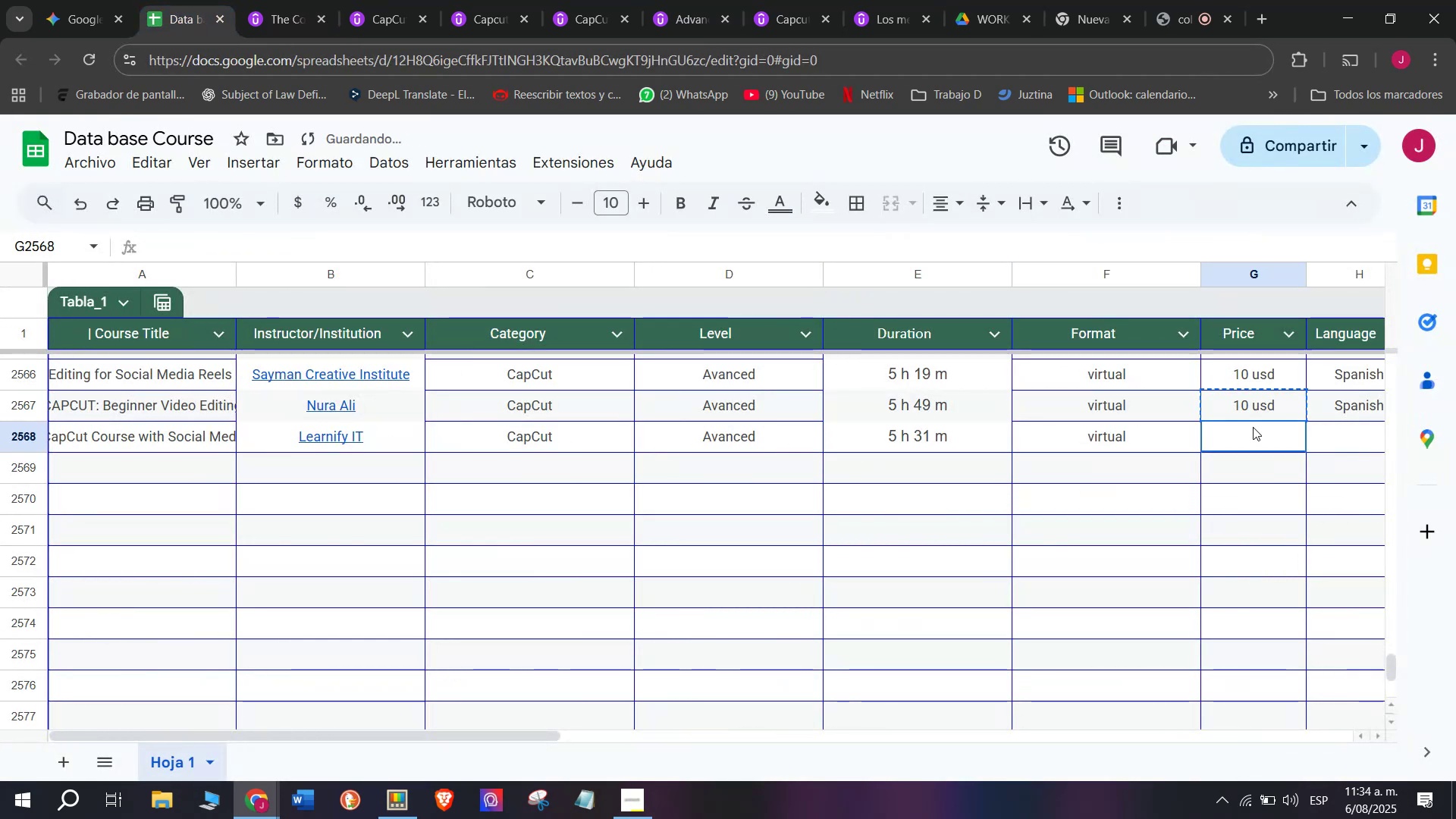 
key(Control+V)
 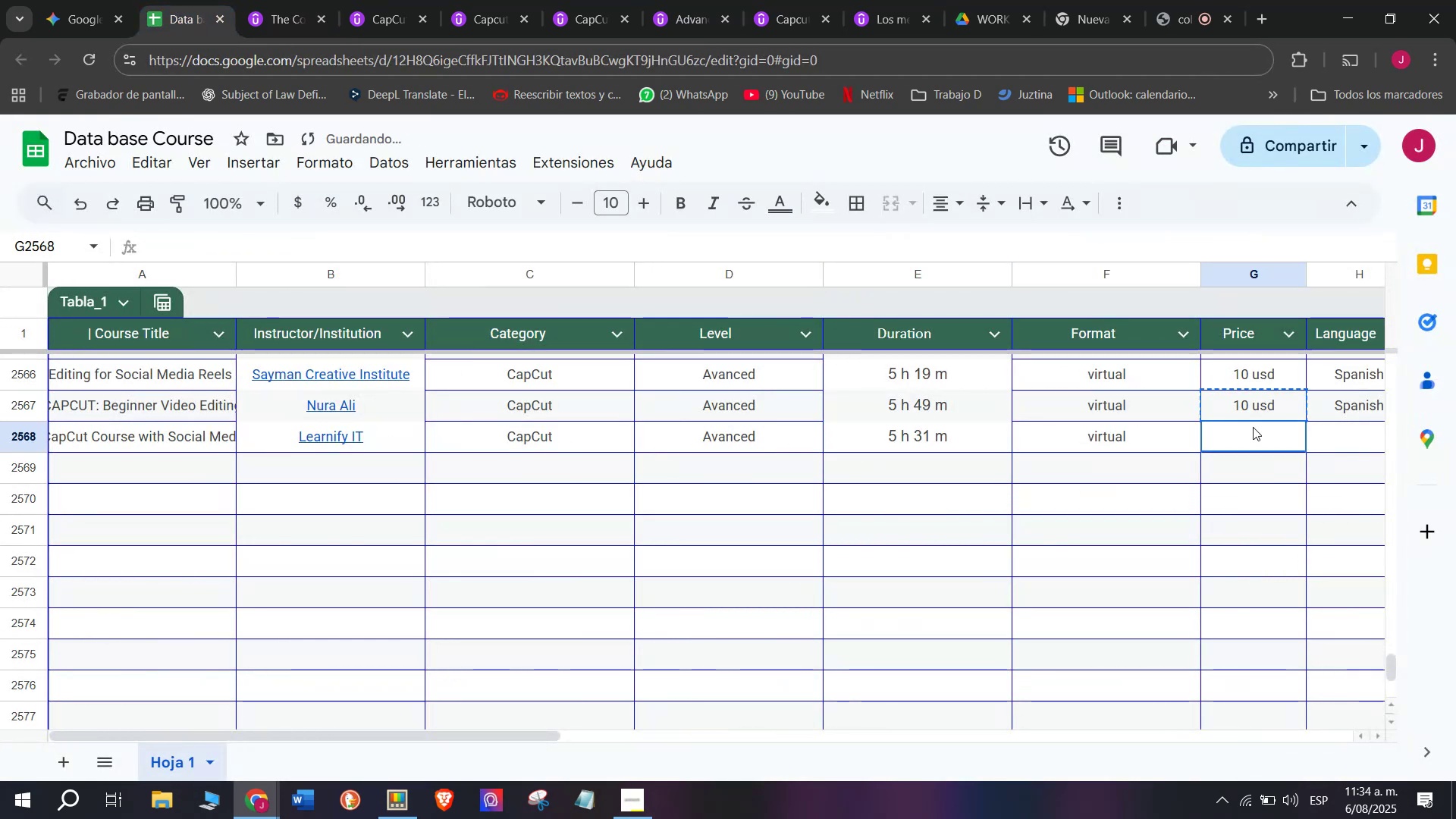 
double_click([1253, 427])
 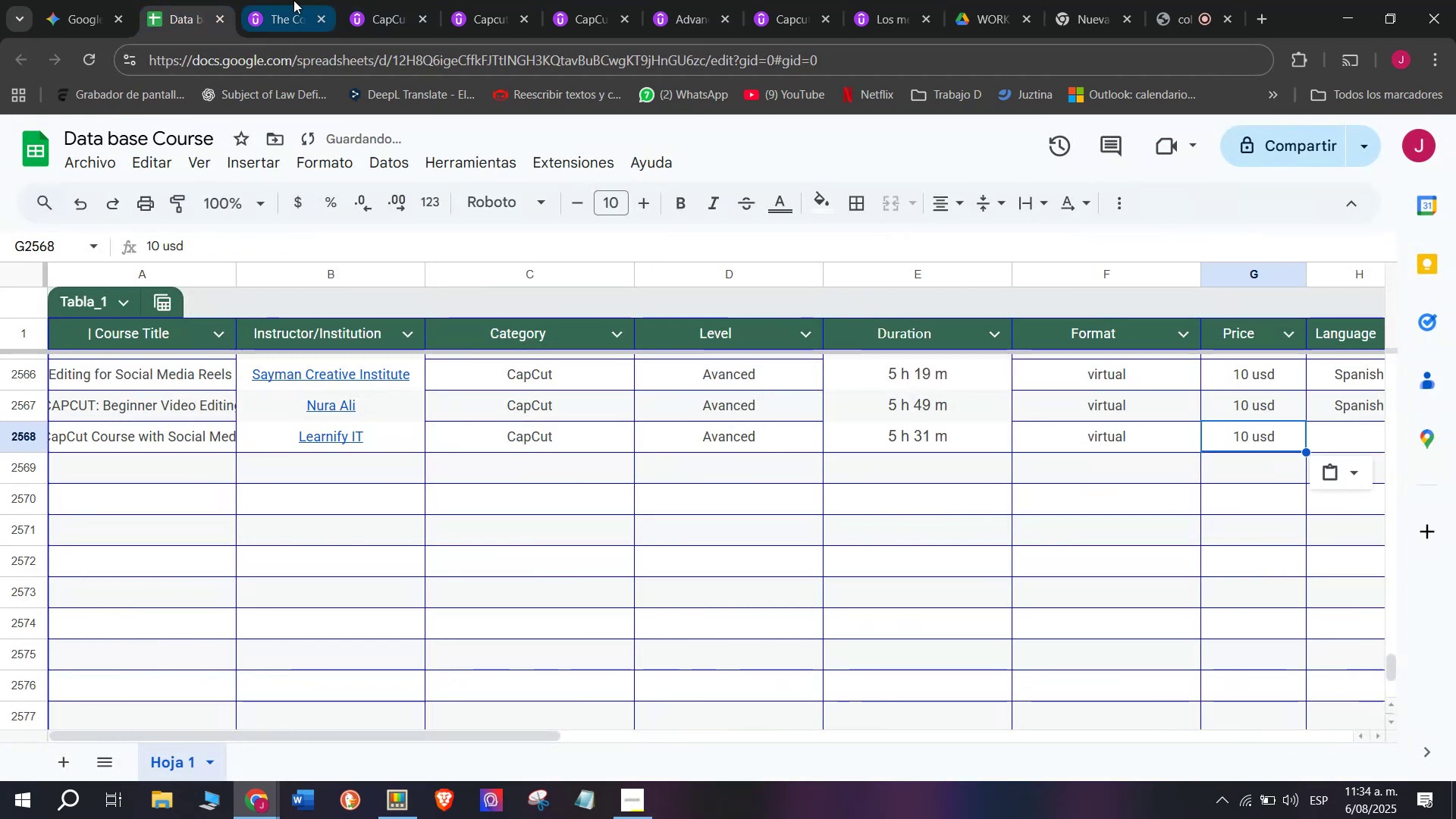 
left_click([281, 0])
 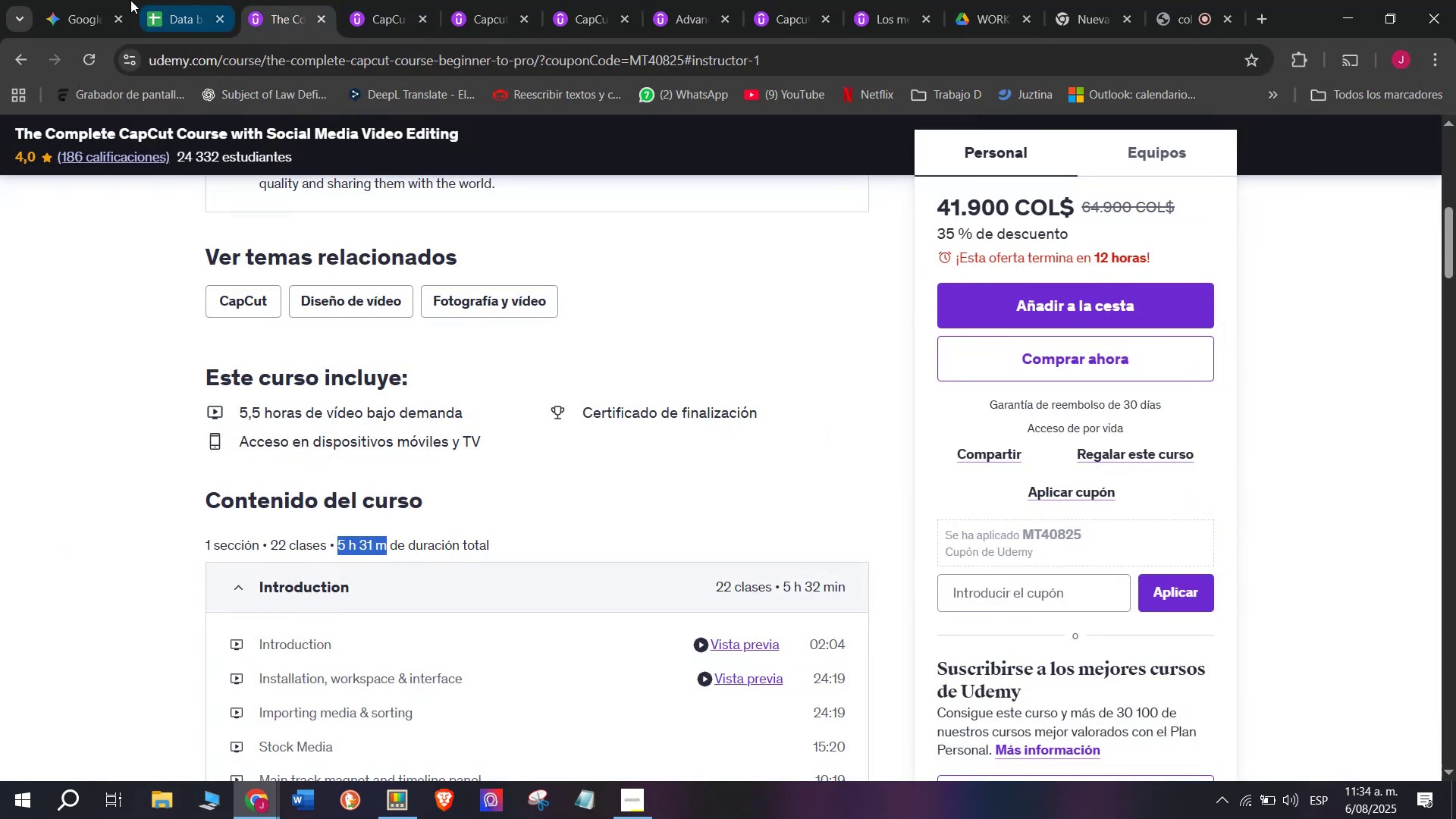 
left_click_drag(start_coordinate=[145, 0], to_coordinate=[149, 0])
 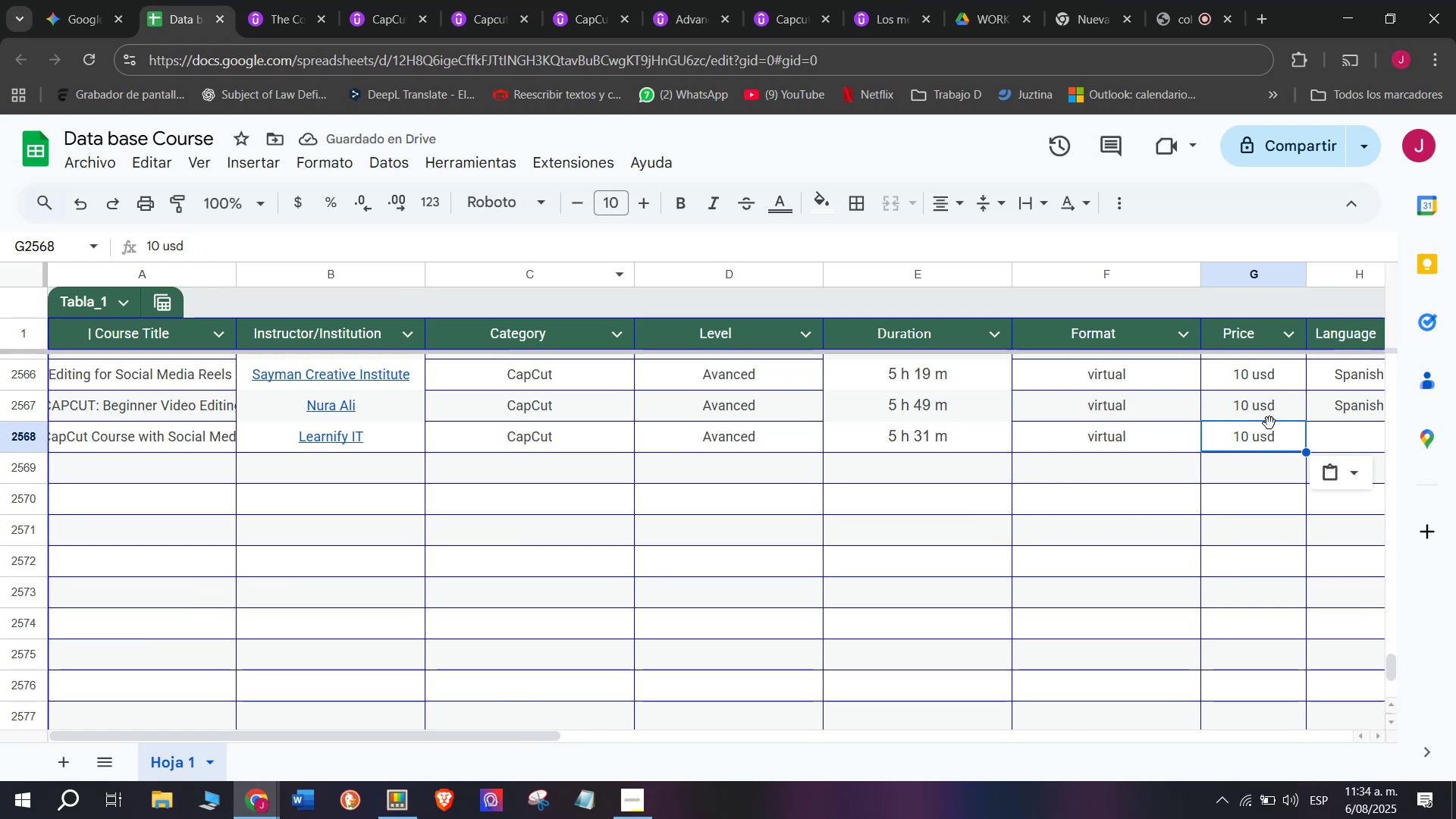 
left_click([1327, 409])
 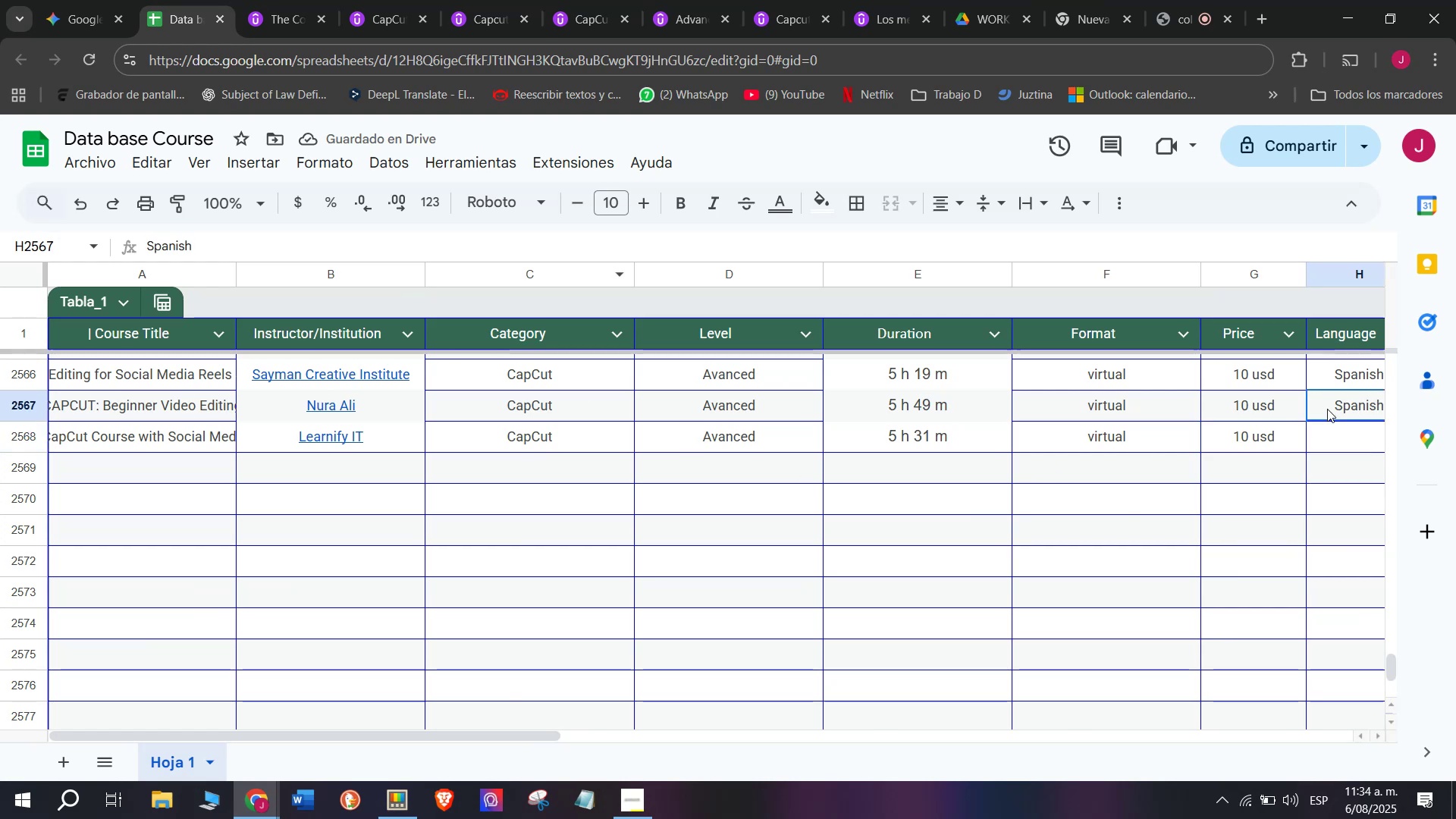 
key(Control+C)
 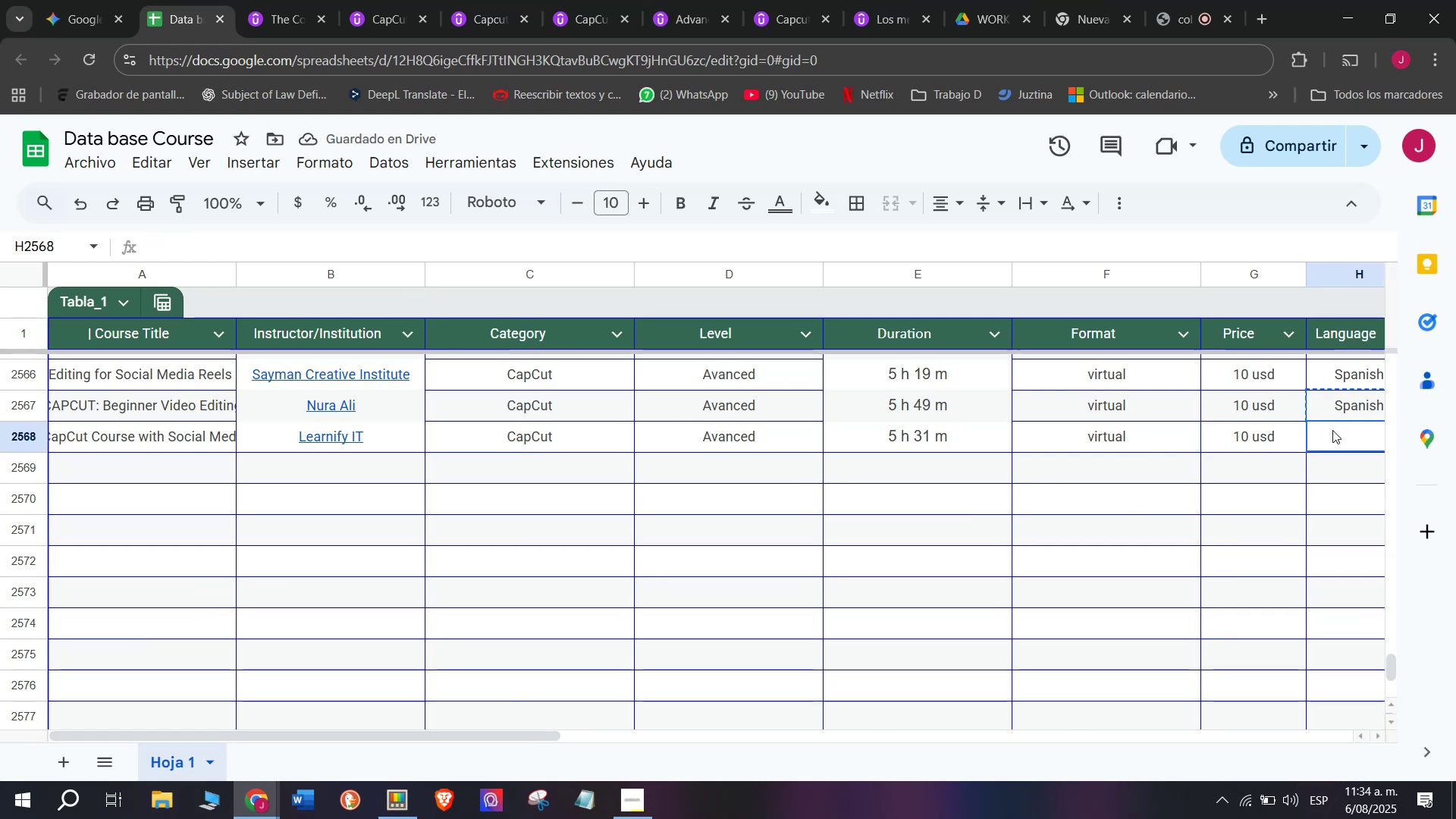 
key(Break)
 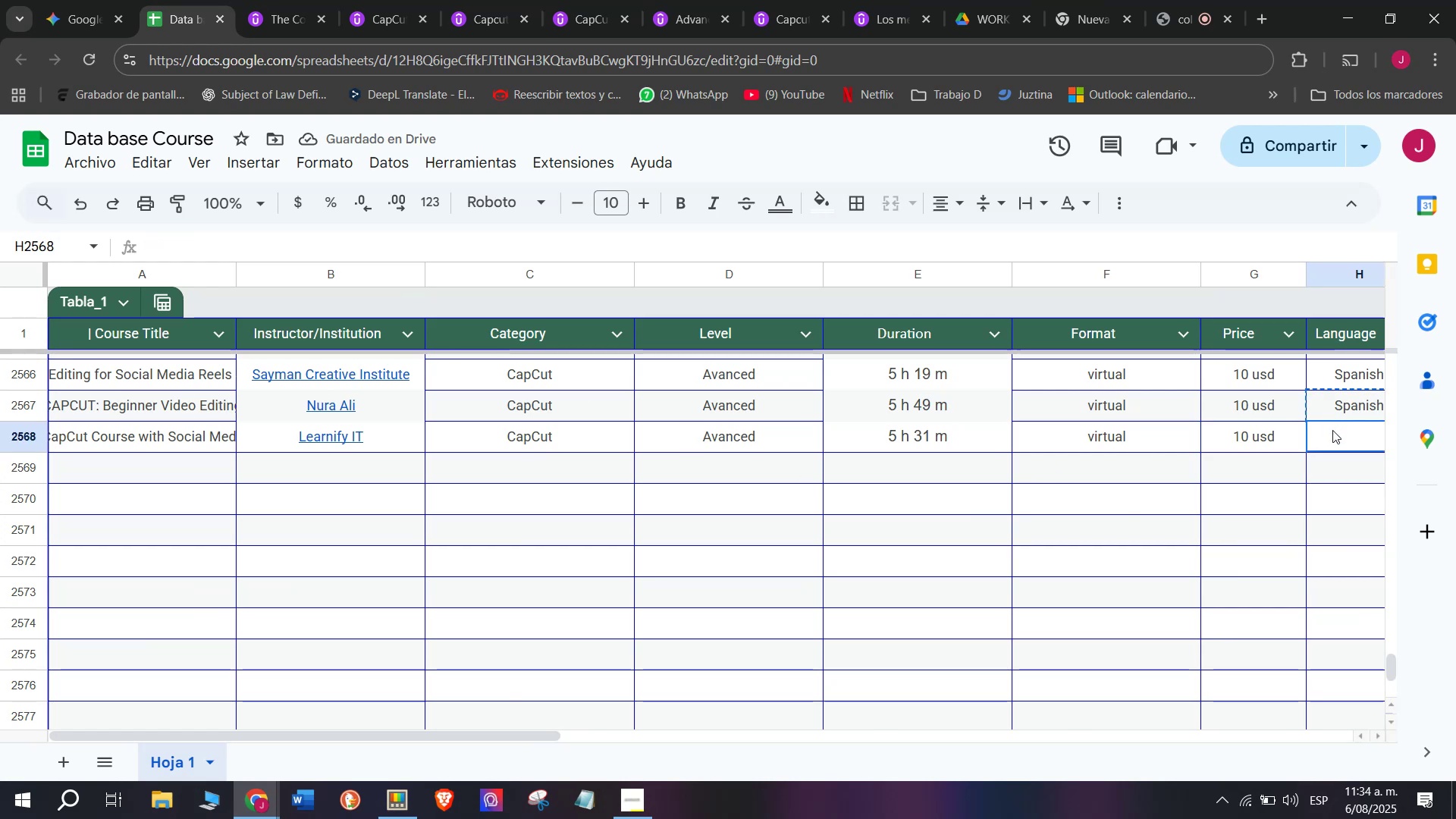 
key(Control+ControlLeft)
 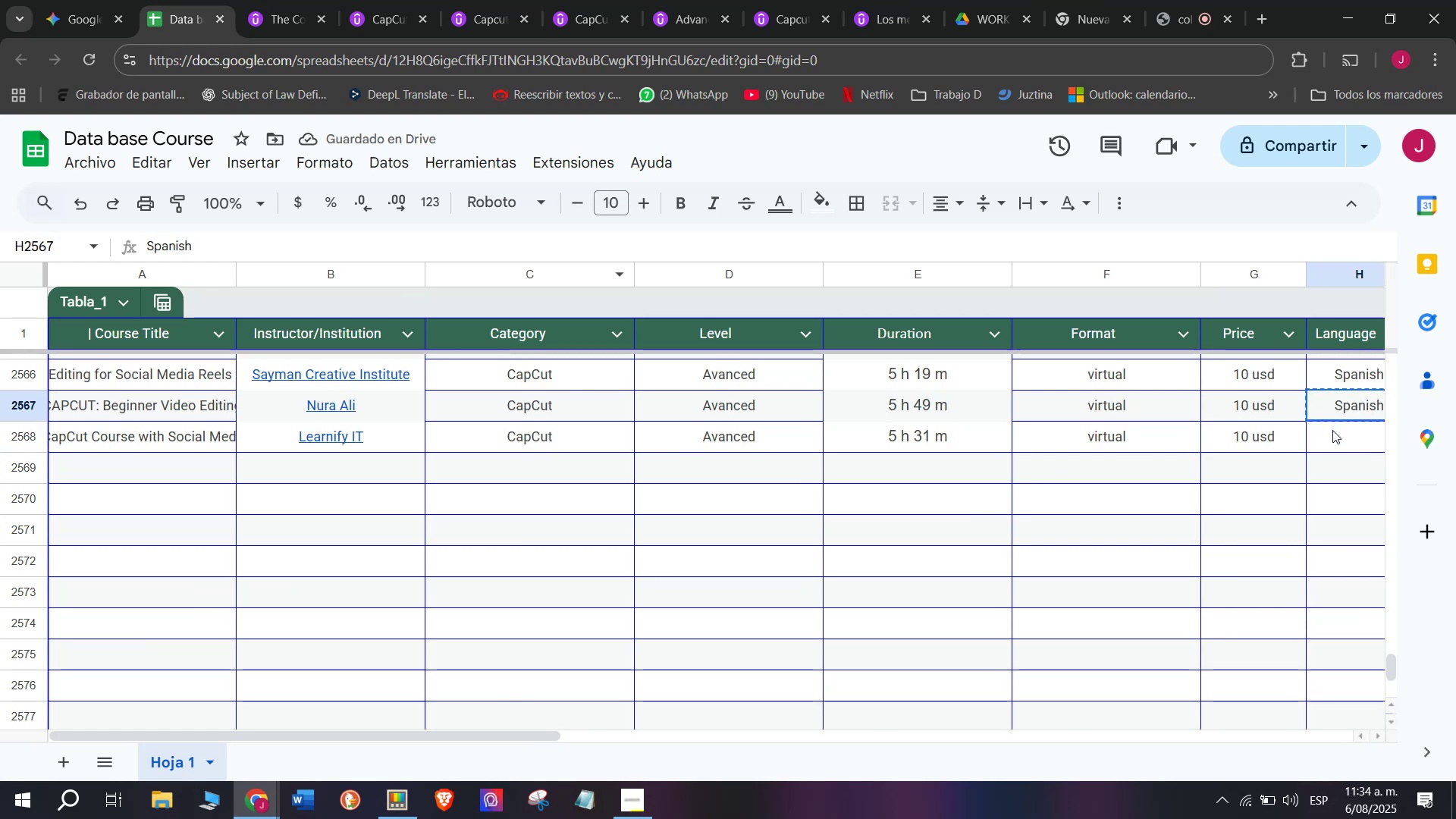 
double_click([1332, 430])
 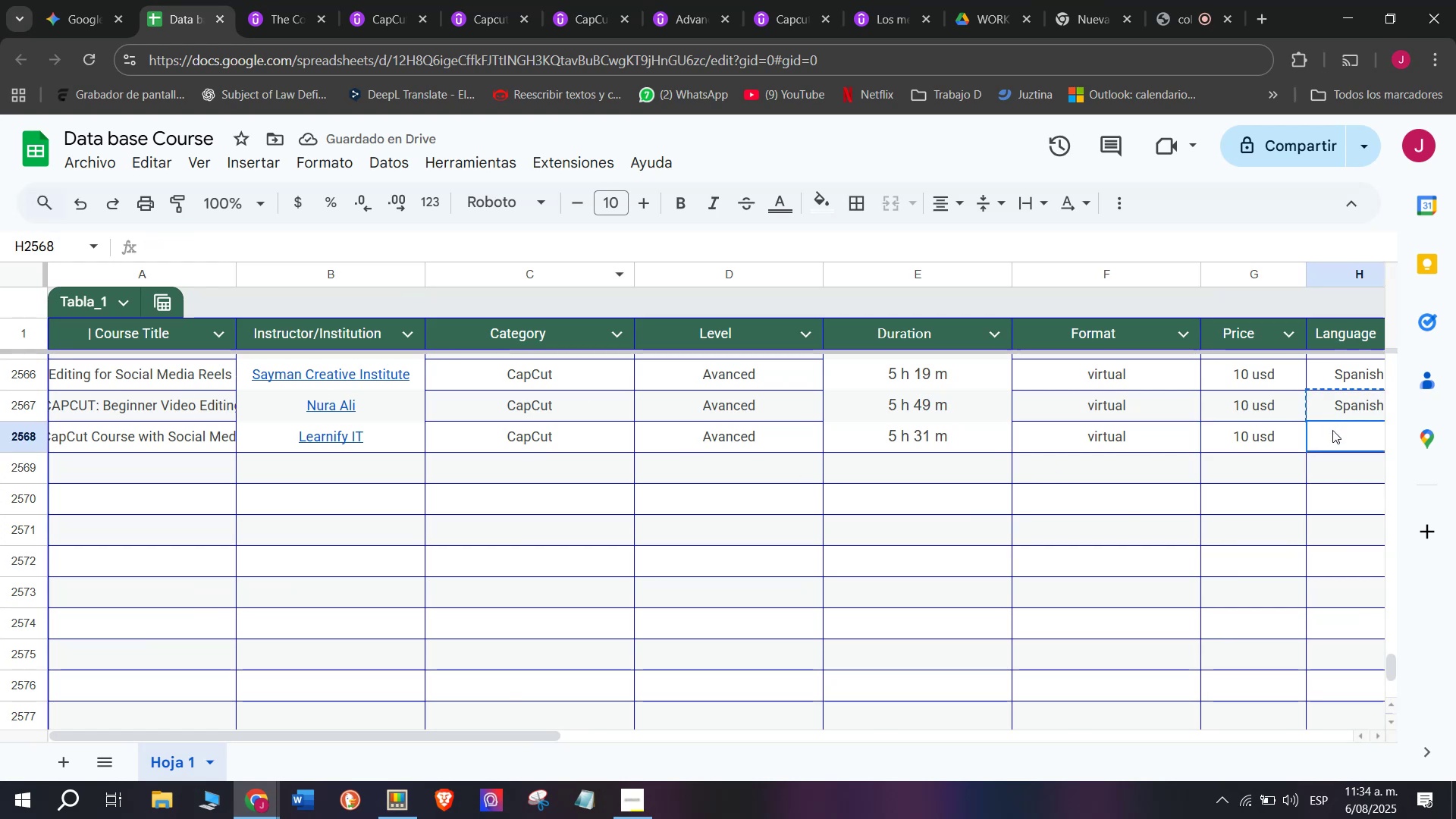 
key(Control+ControlLeft)
 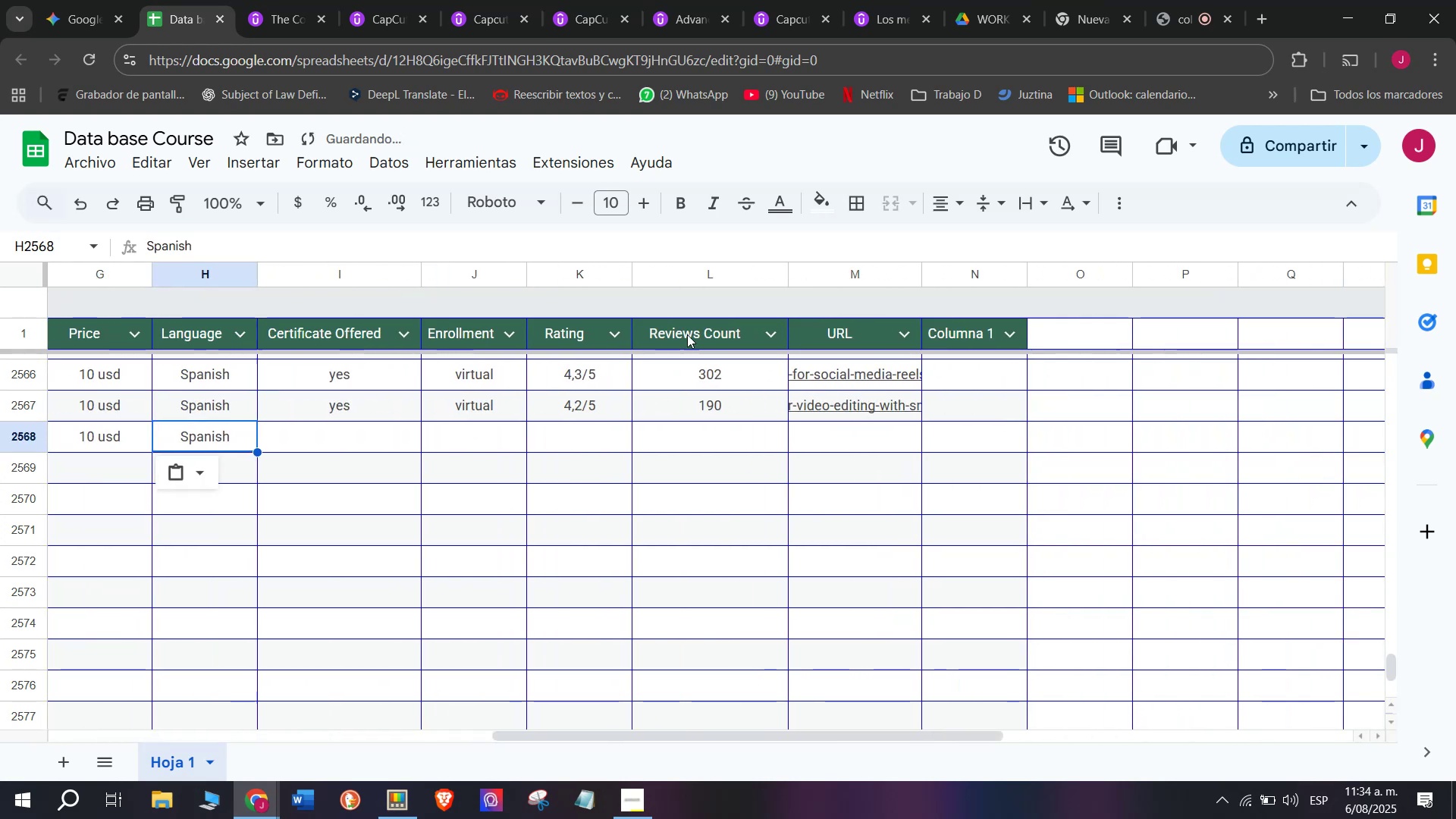 
key(Z)
 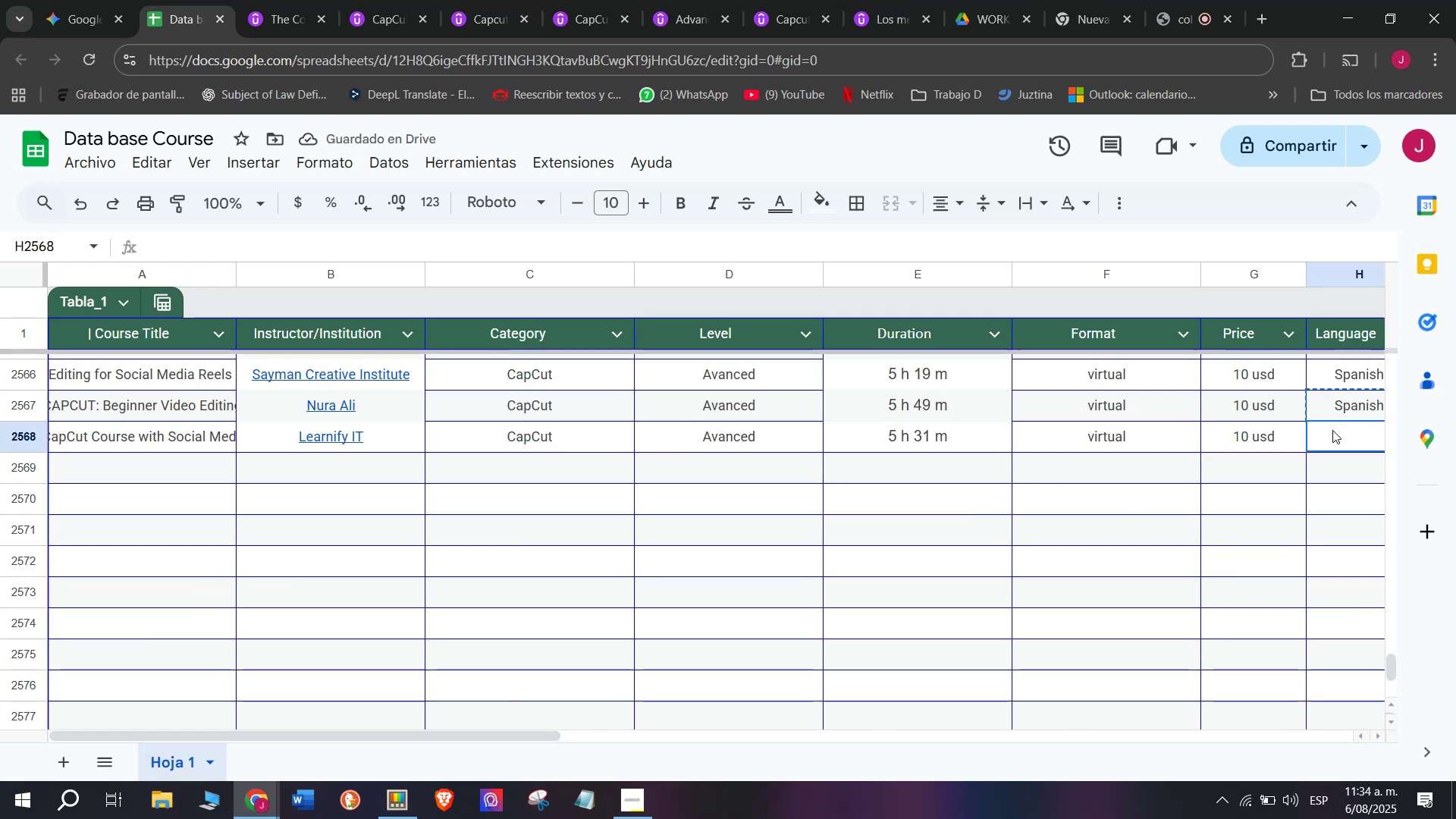 
key(Control+V)
 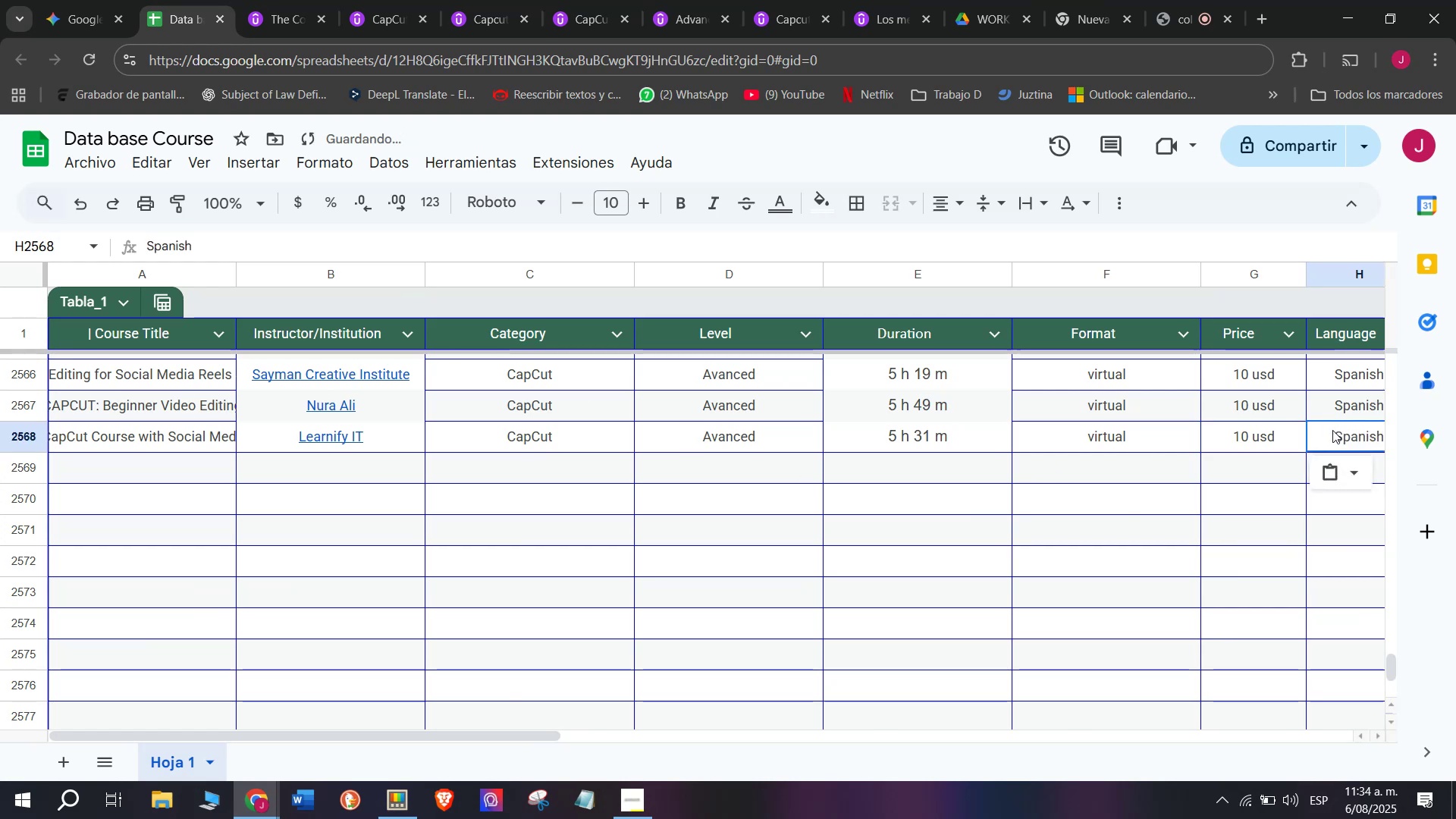 
scroll: coordinate [355, 367], scroll_direction: down, amount: 3.0
 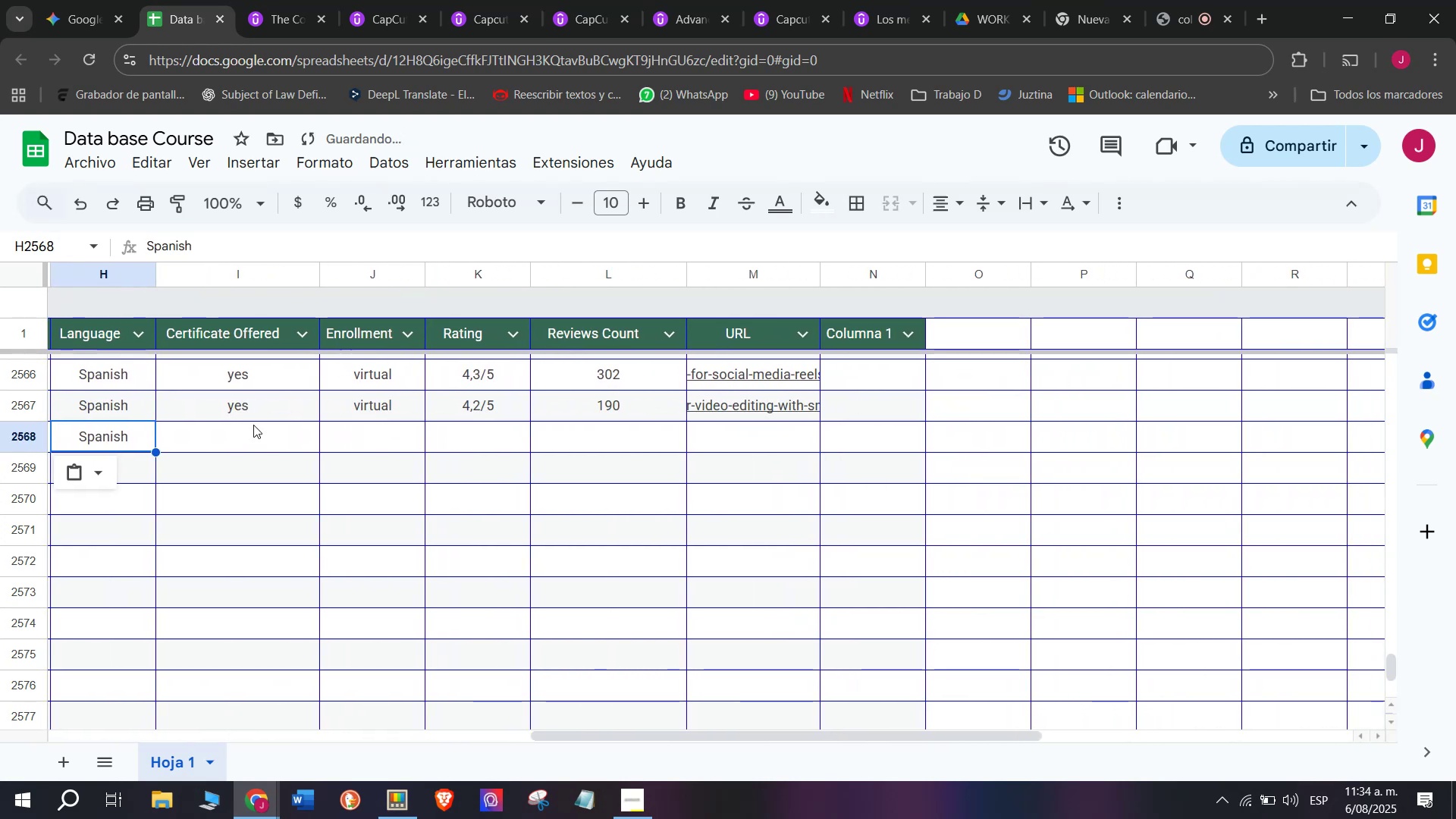 
left_click([253, 422])
 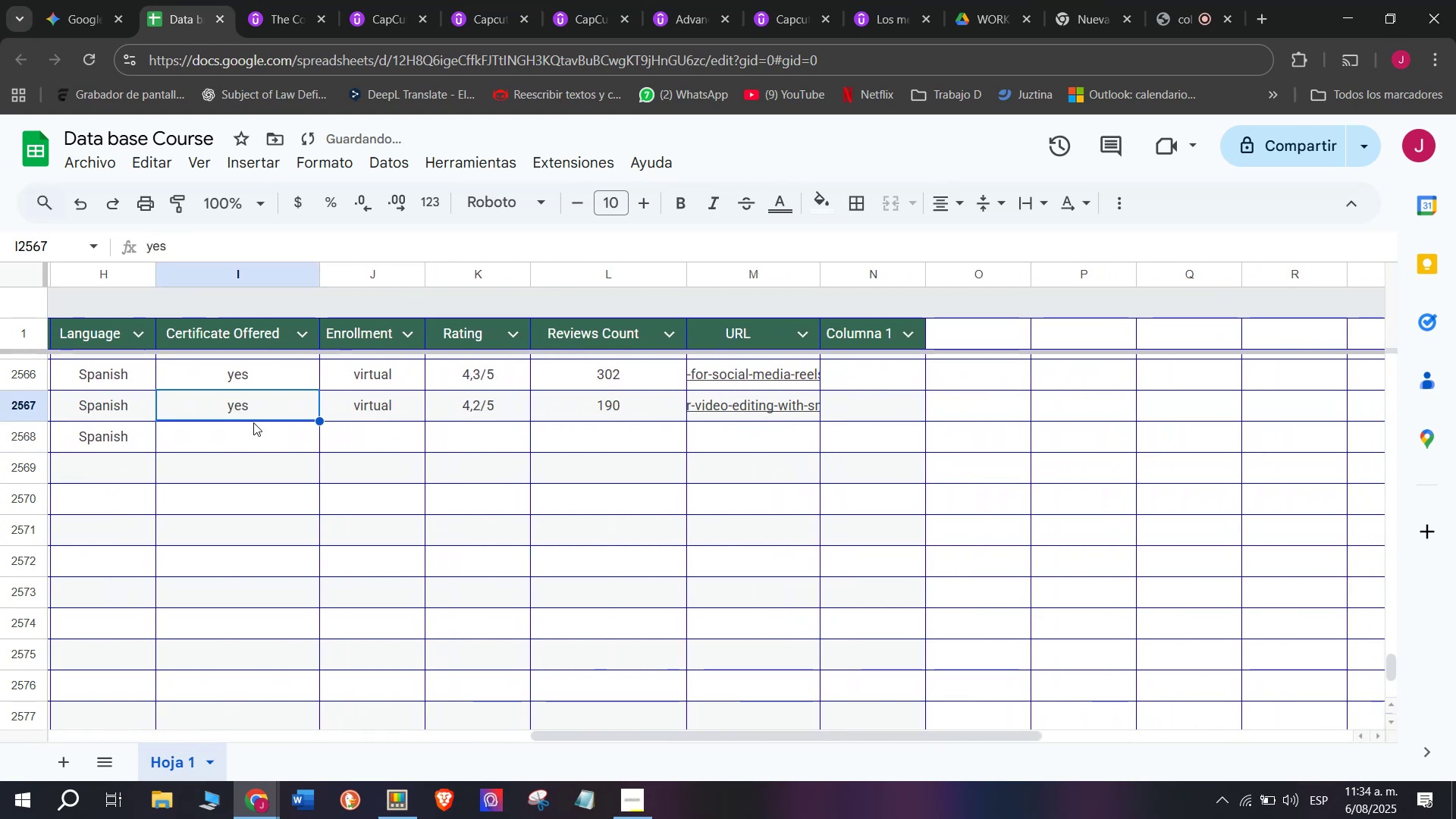 
key(Control+ControlLeft)
 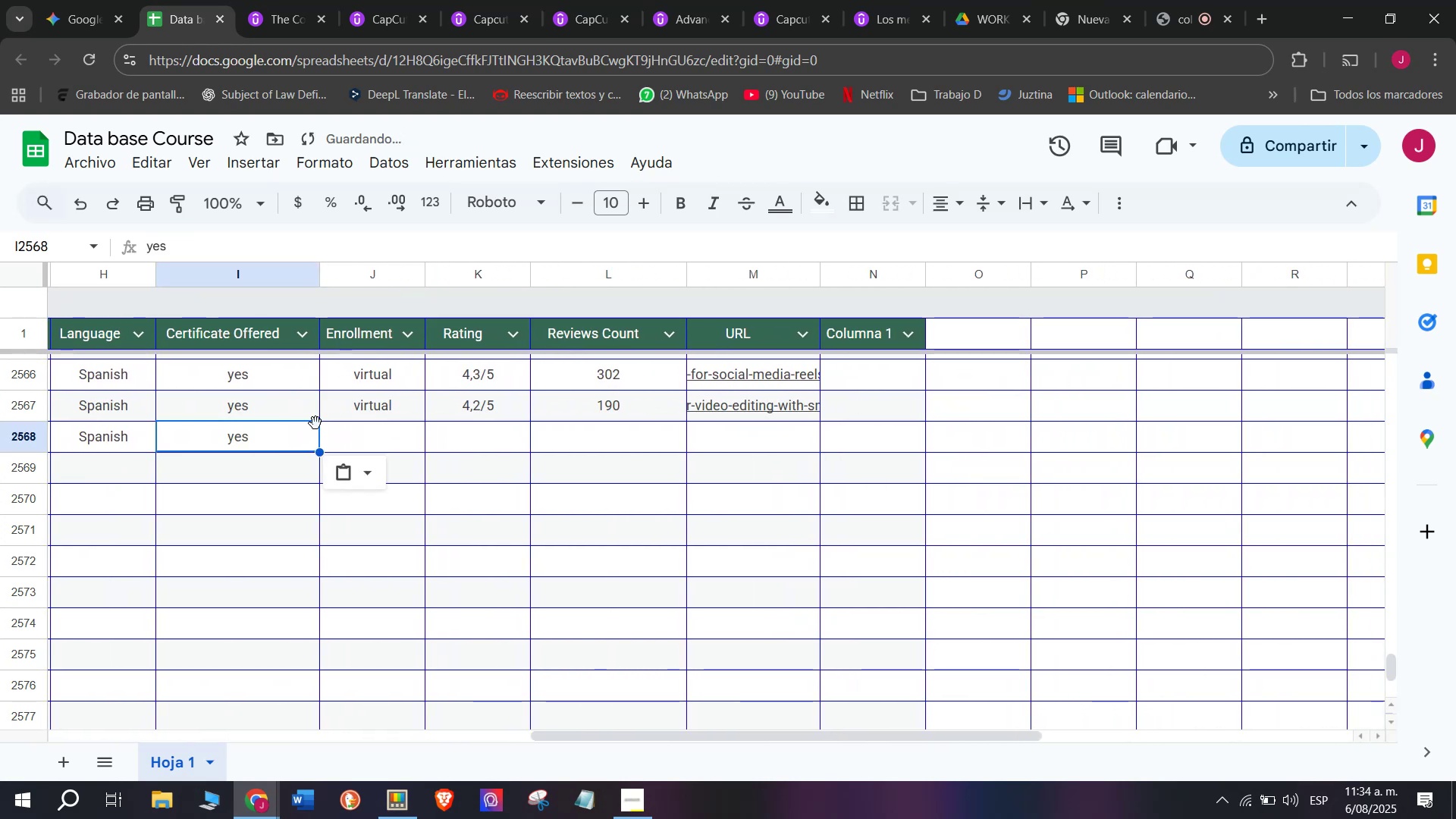 
key(Break)
 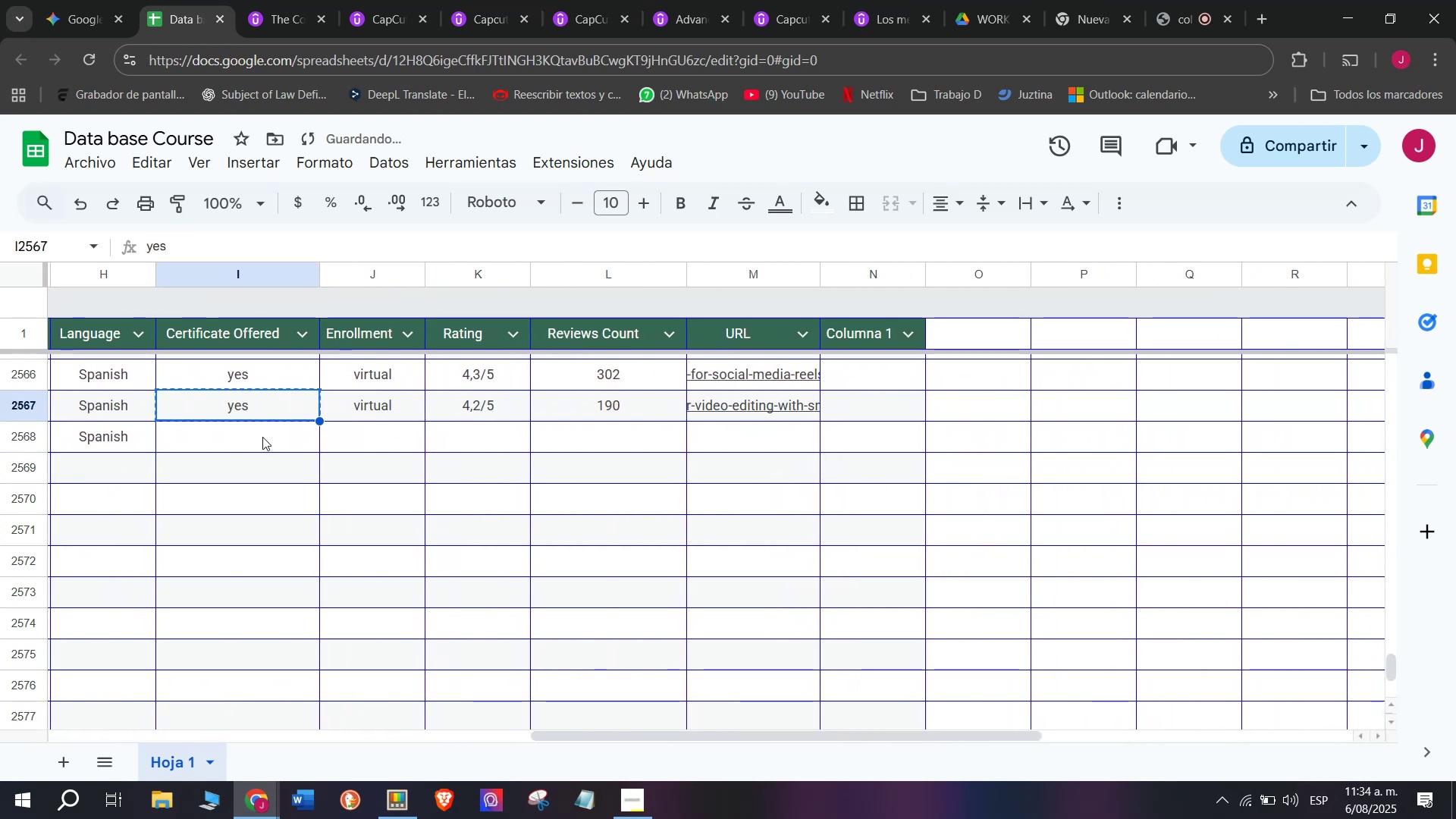 
key(Control+C)
 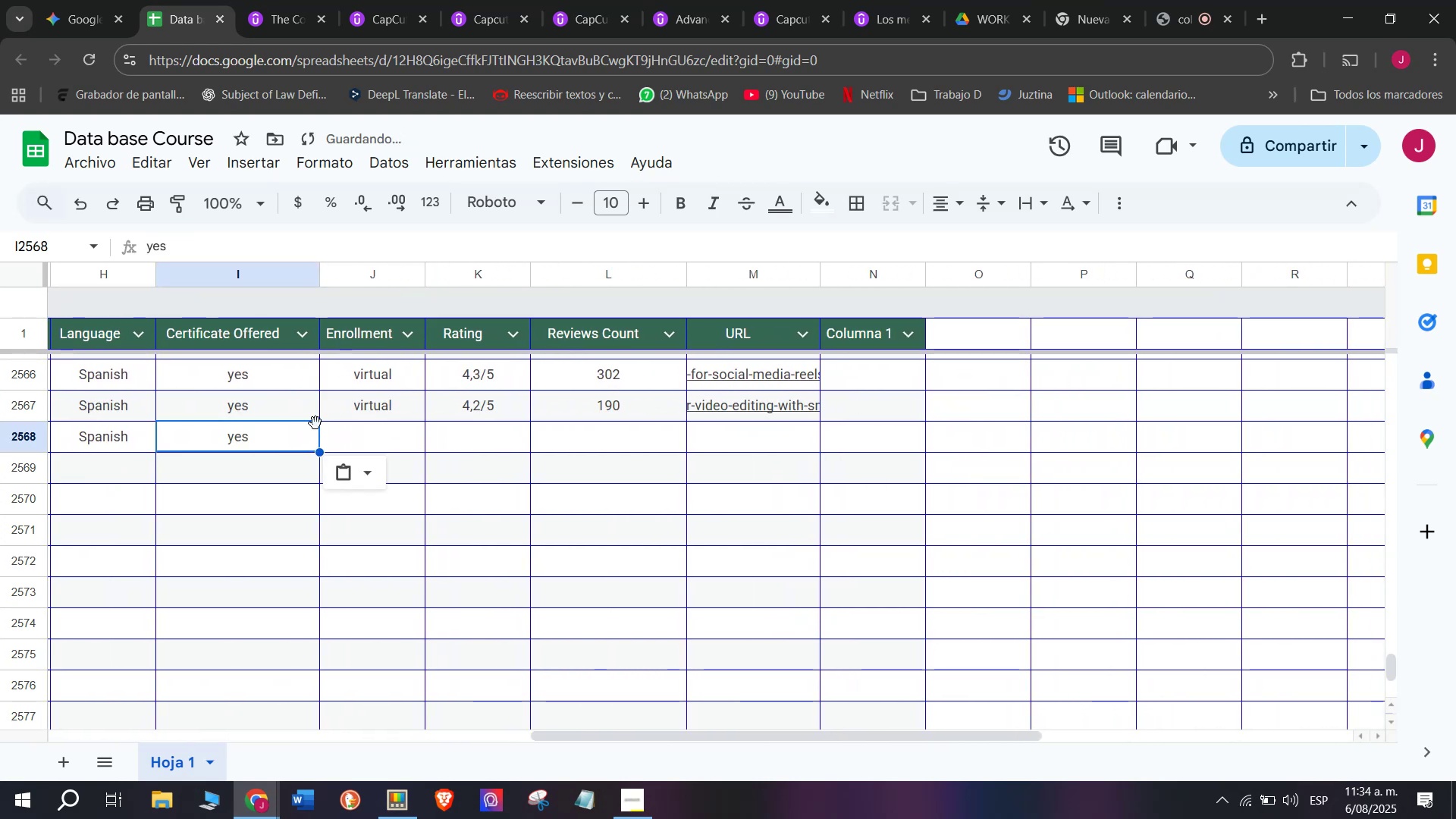 
key(Z)
 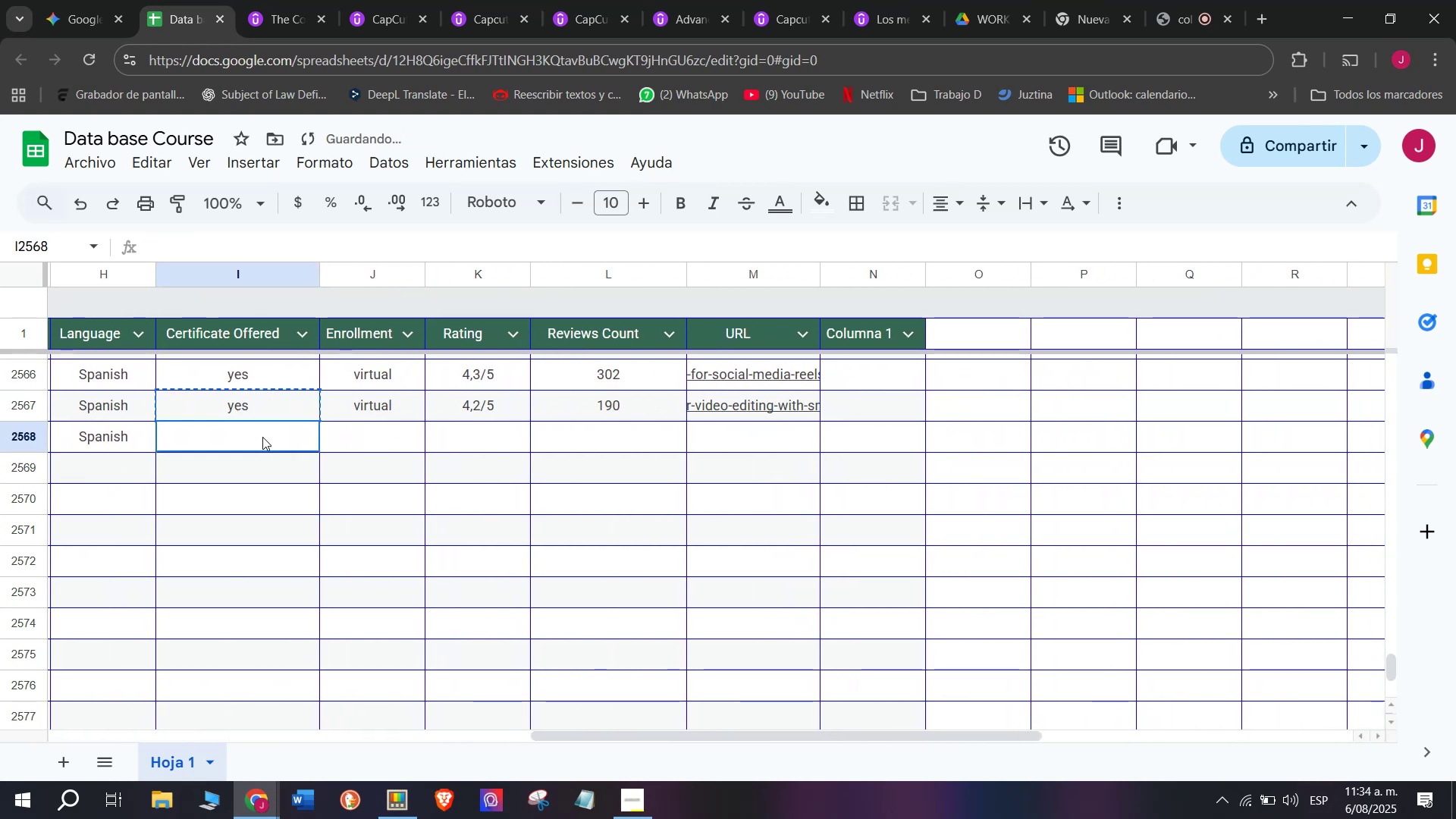 
key(Control+ControlLeft)
 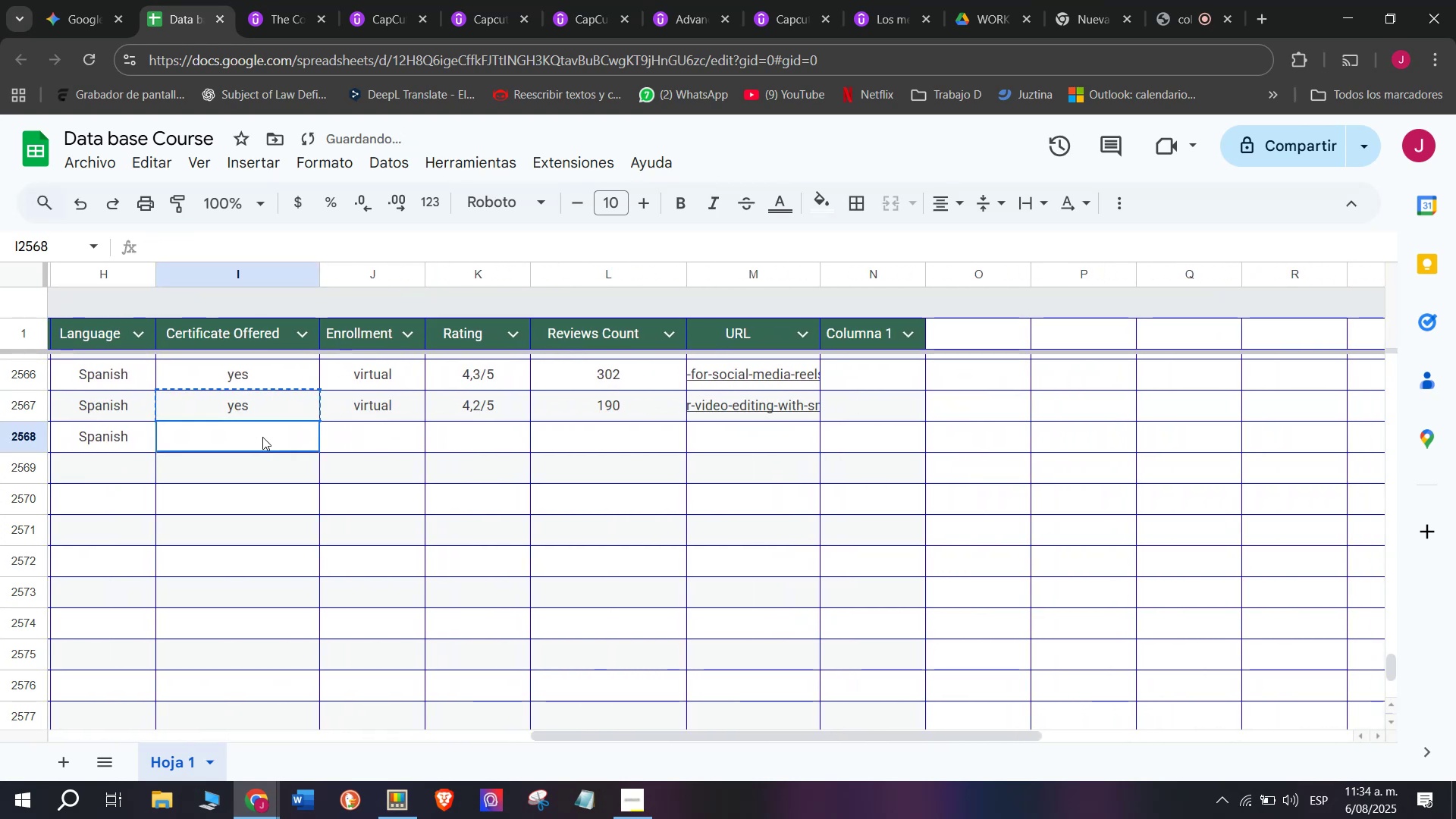 
key(Control+V)
 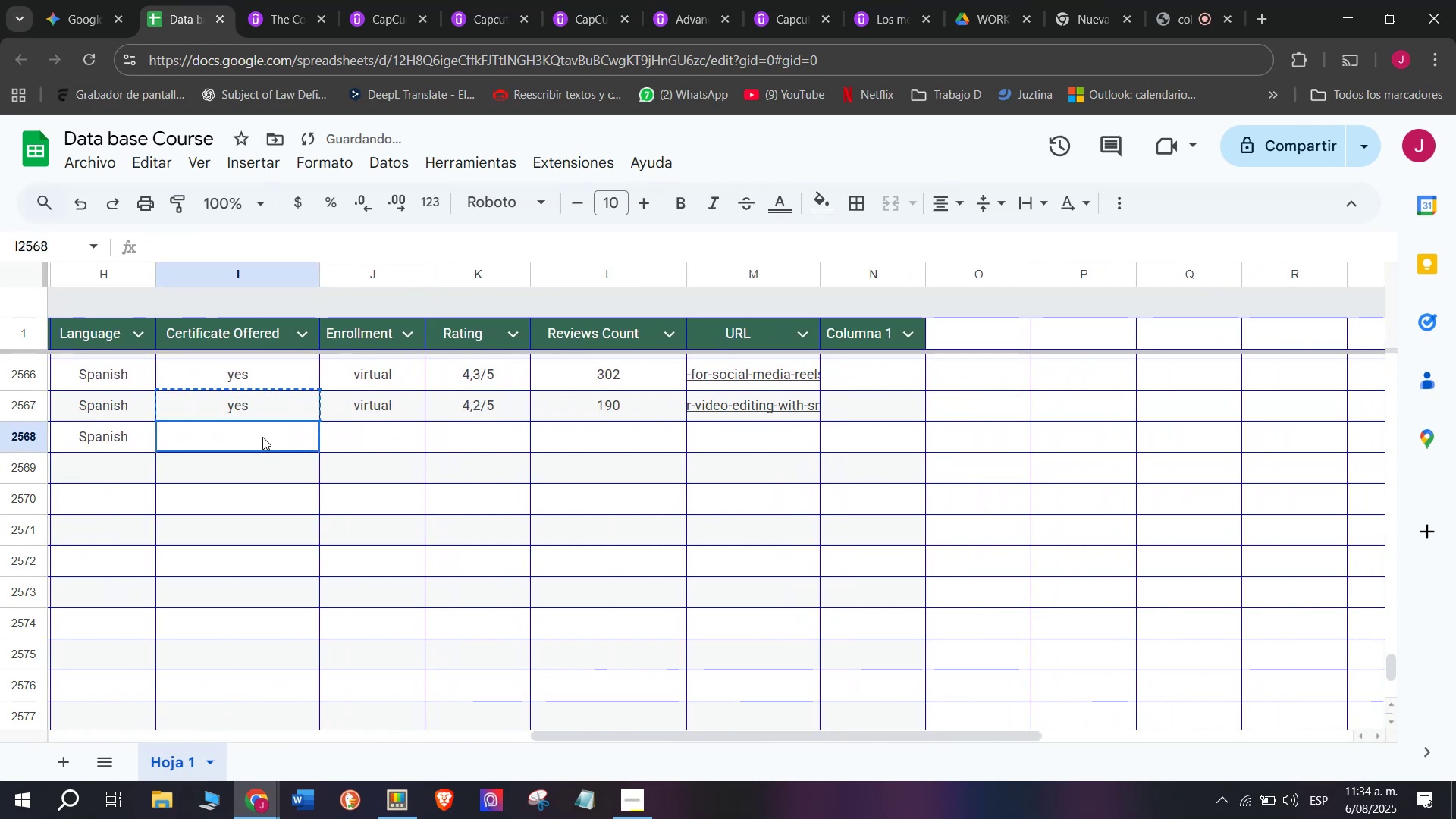 
double_click([262, 437])
 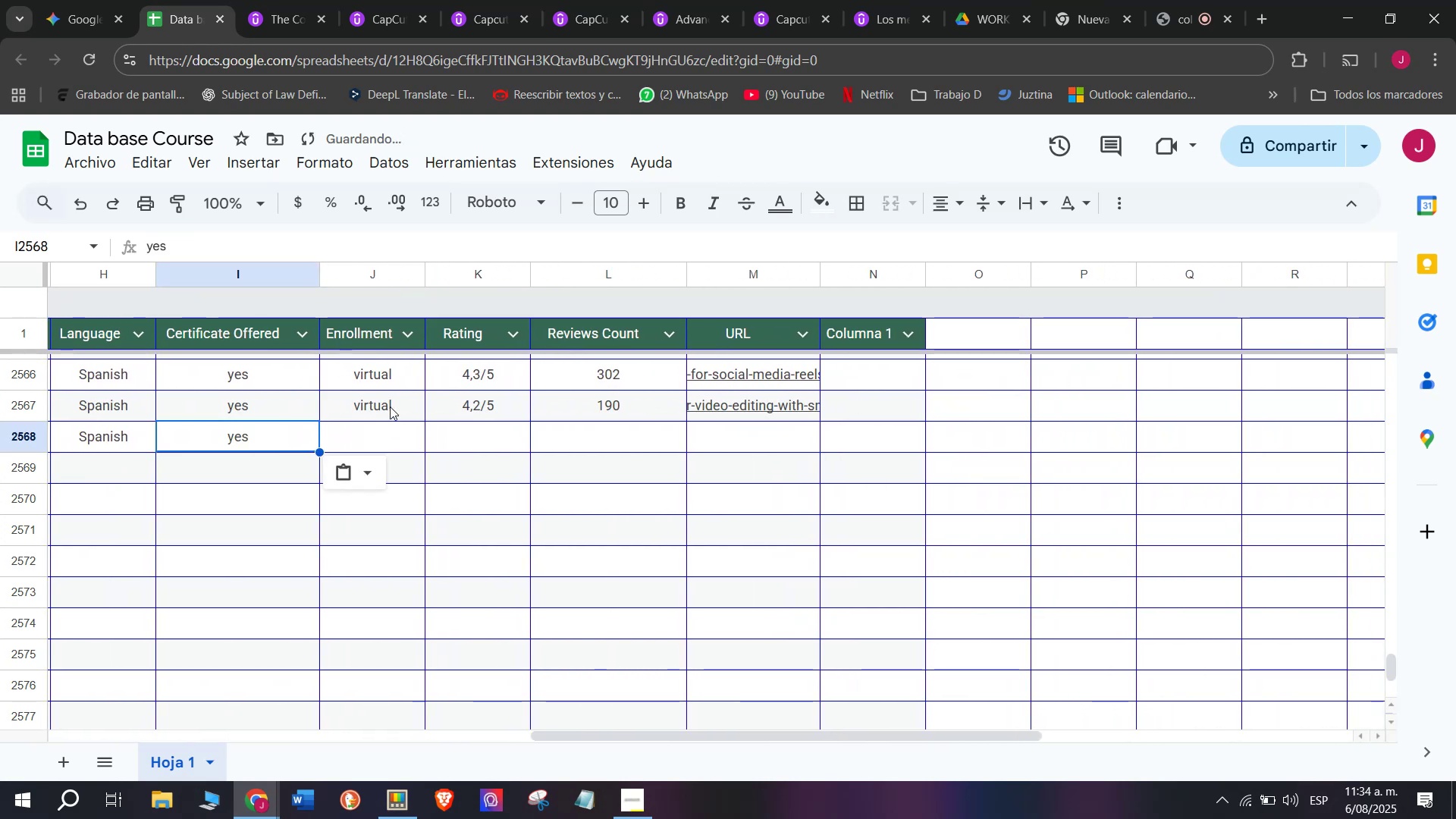 
triple_click([390, 404])
 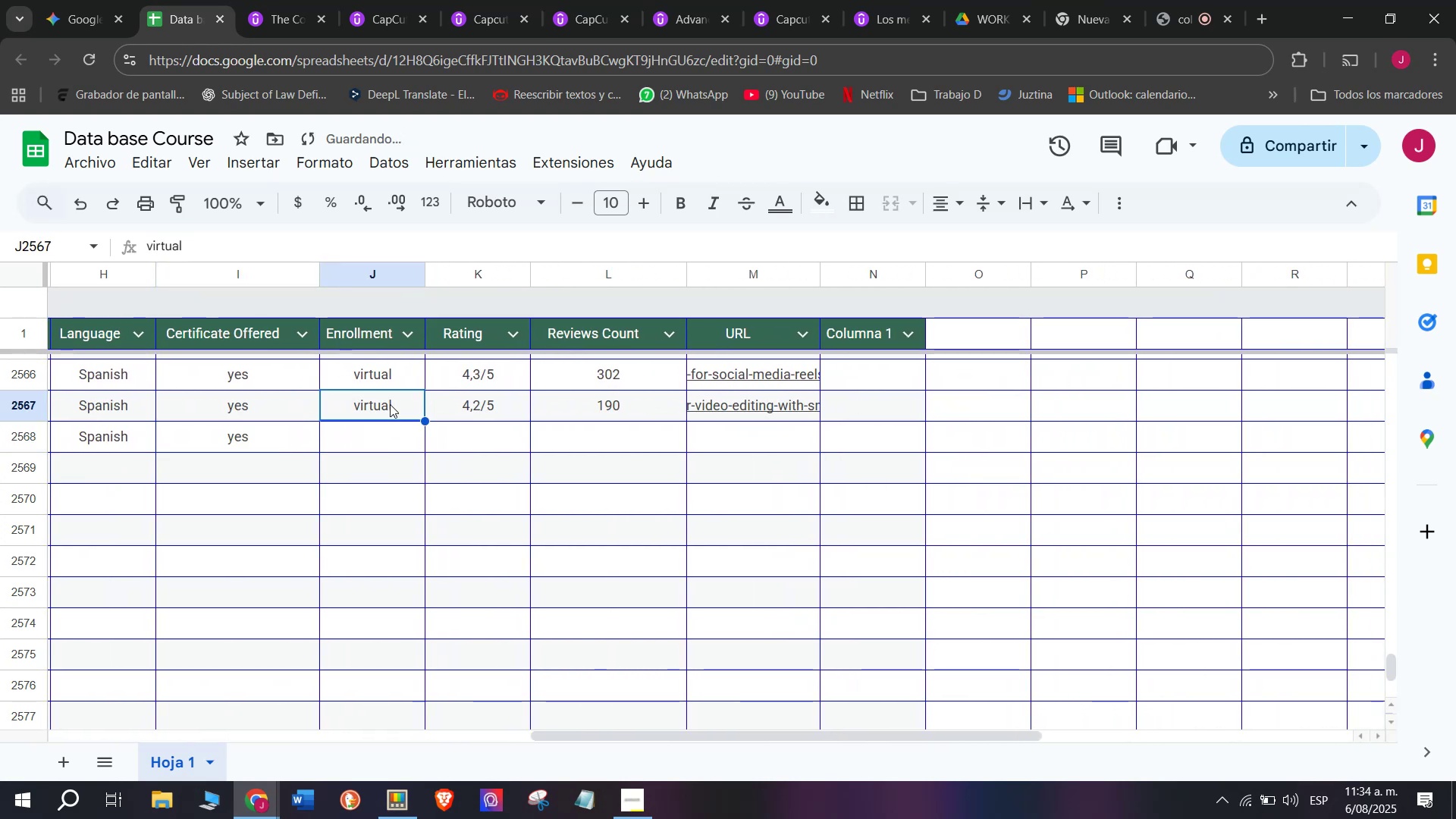 
key(Break)
 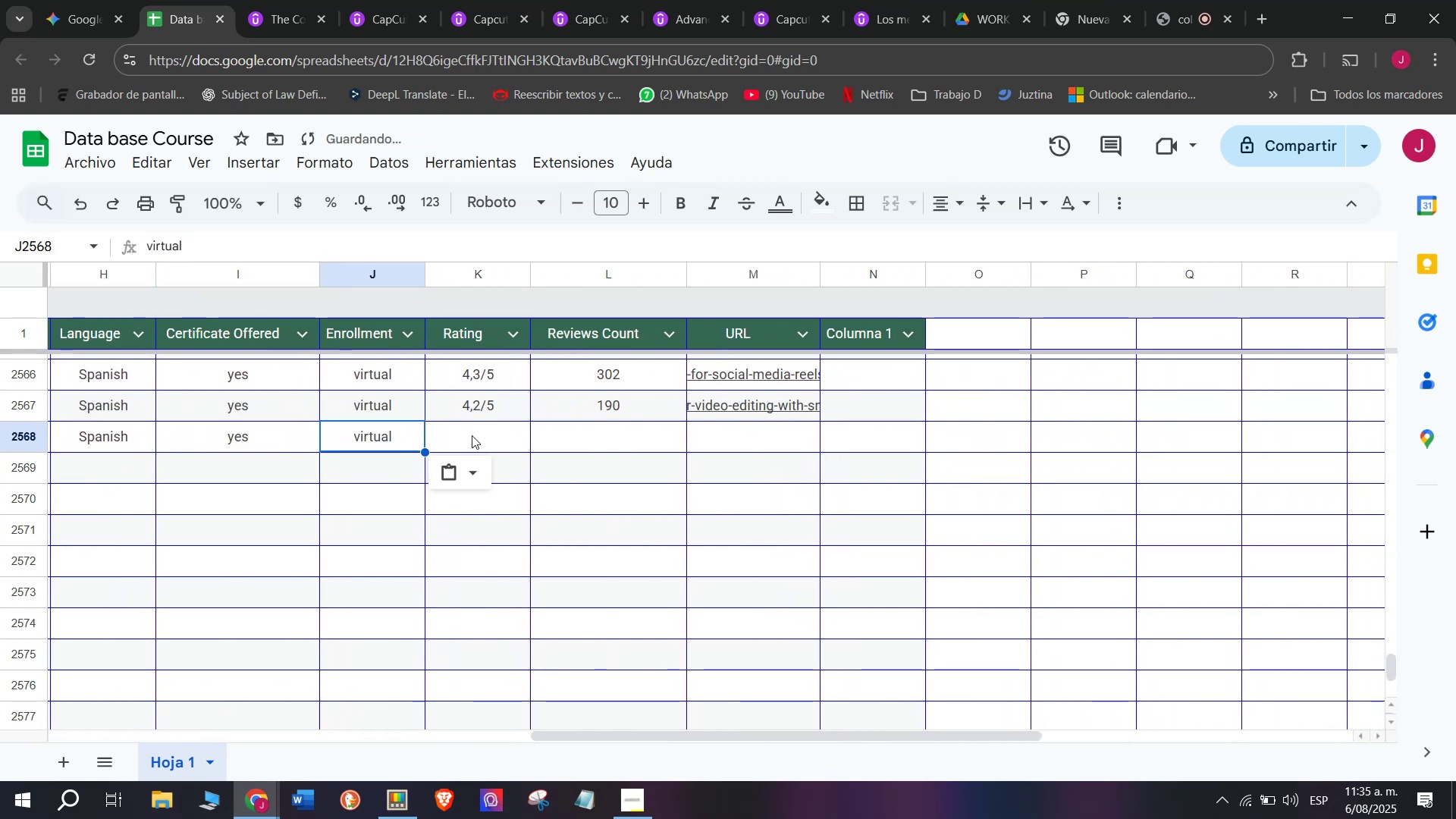 
key(Control+ControlLeft)
 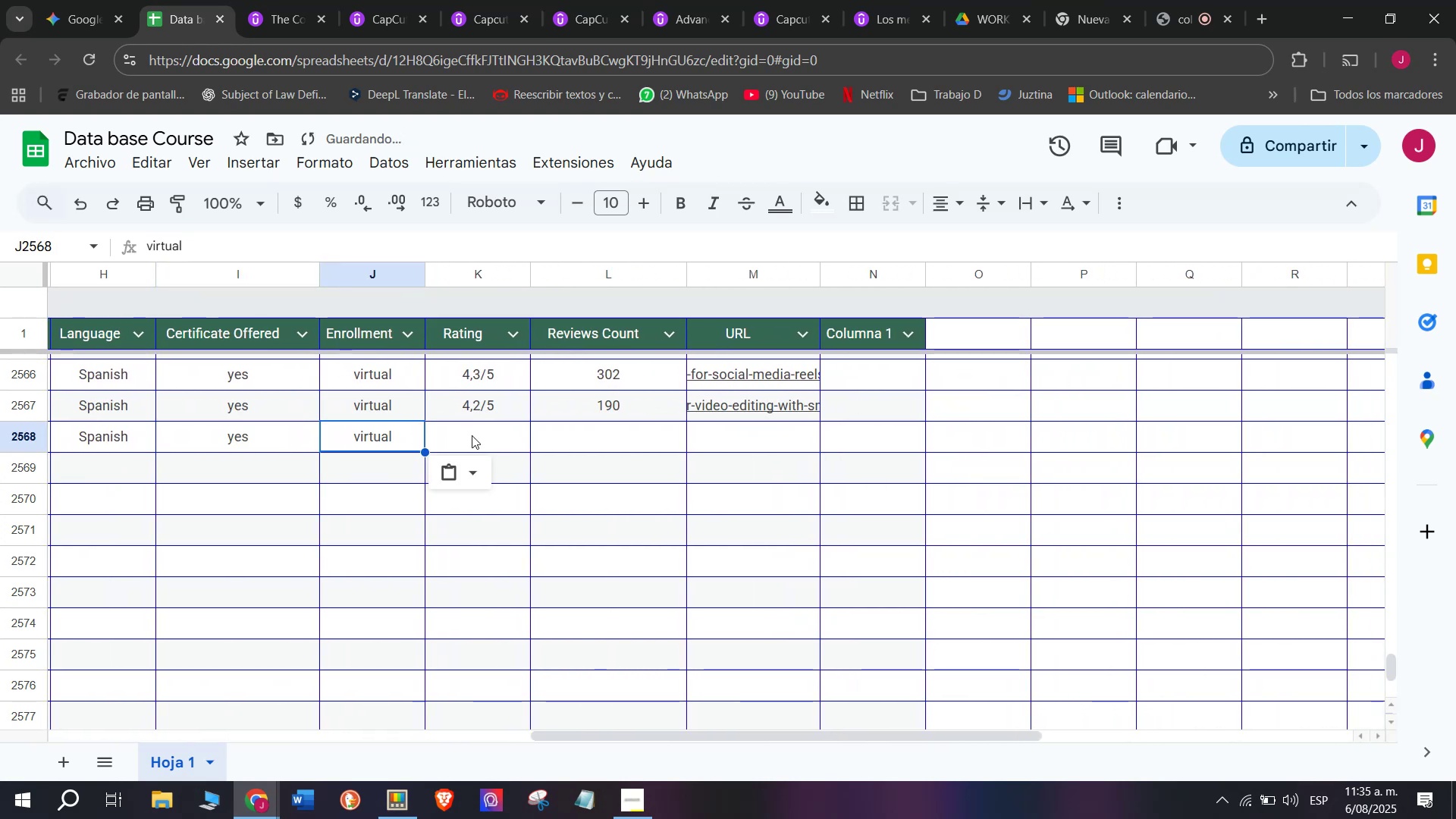 
key(Control+C)
 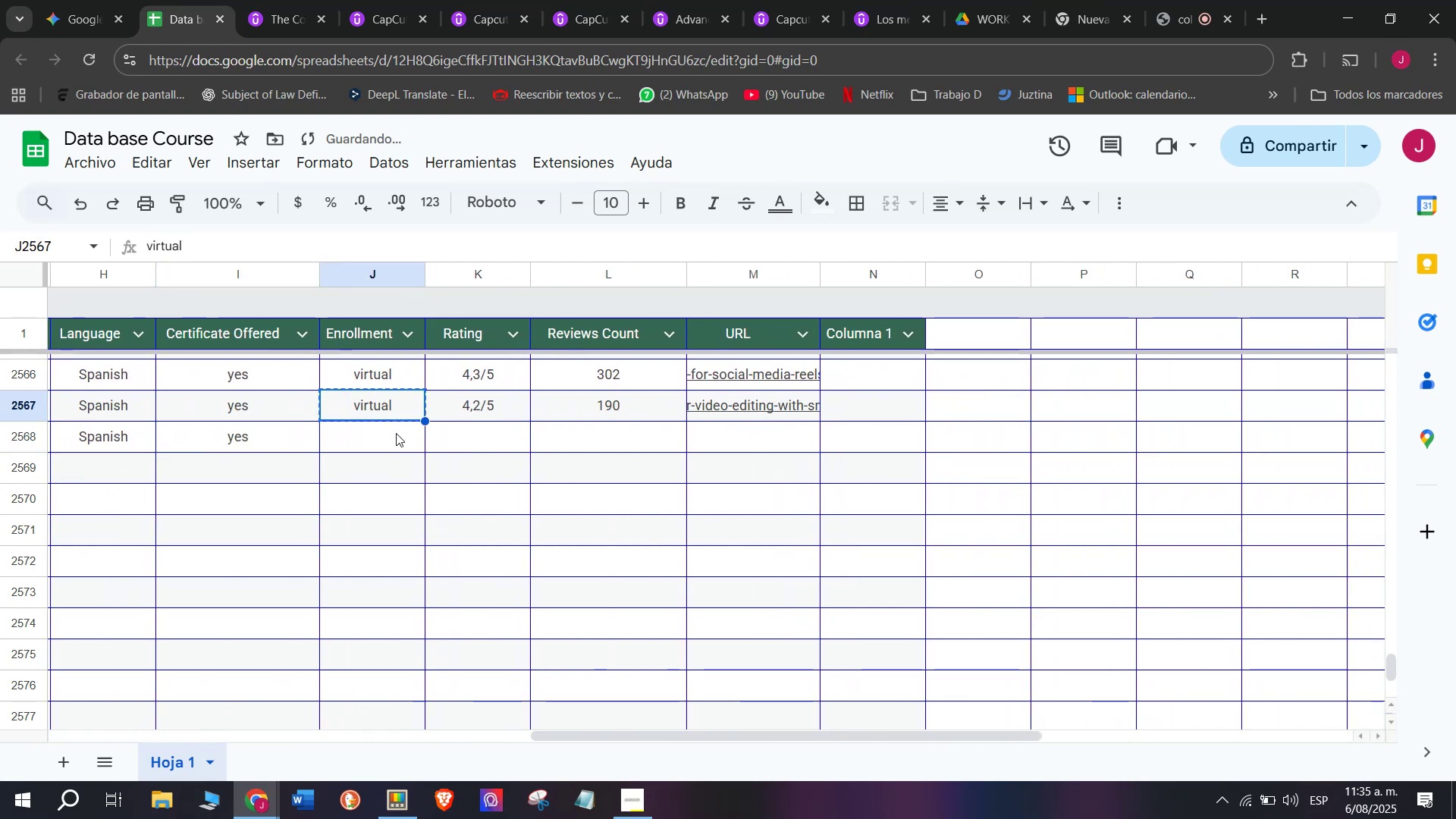 
key(Z)
 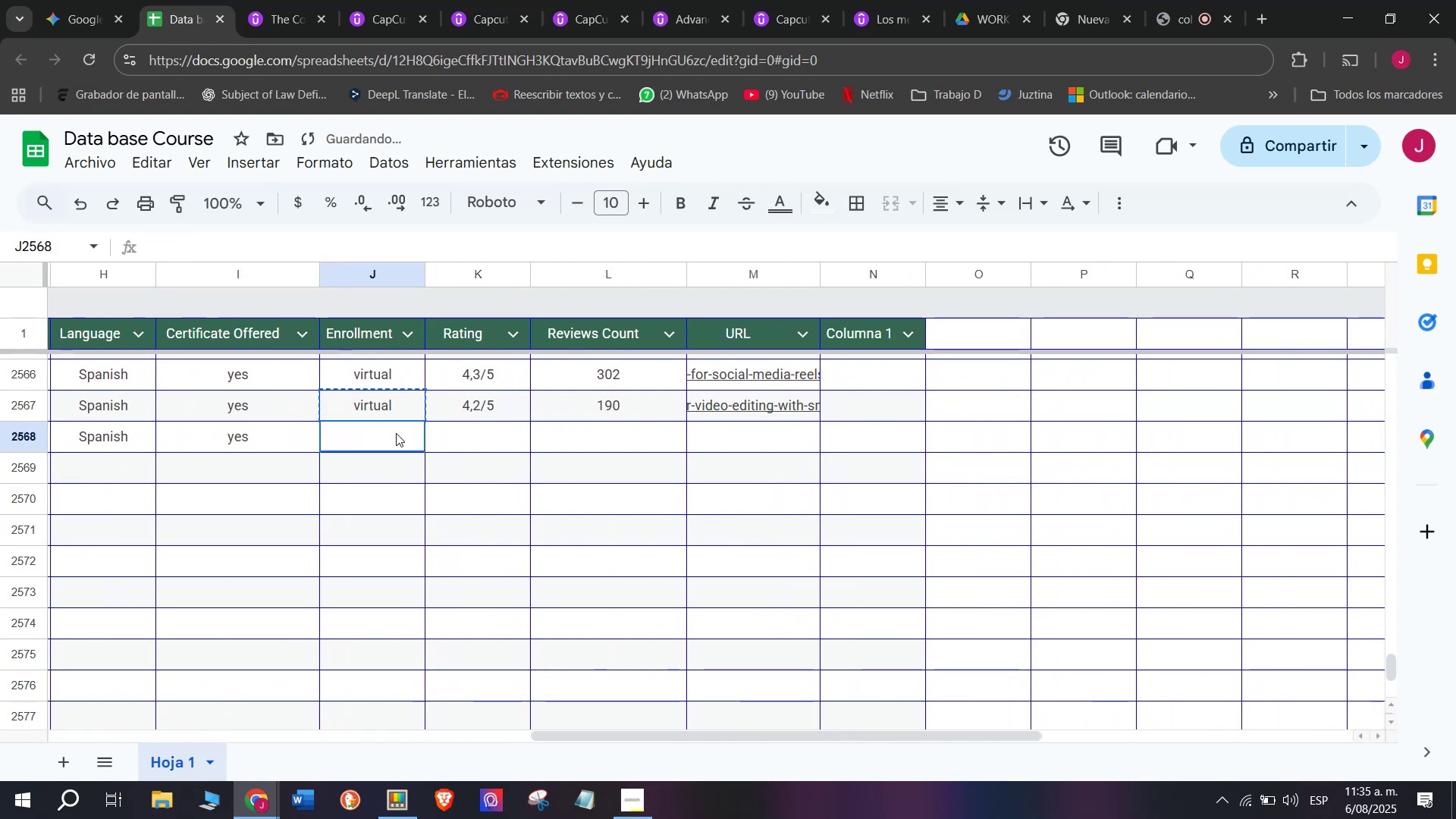 
key(Control+ControlLeft)
 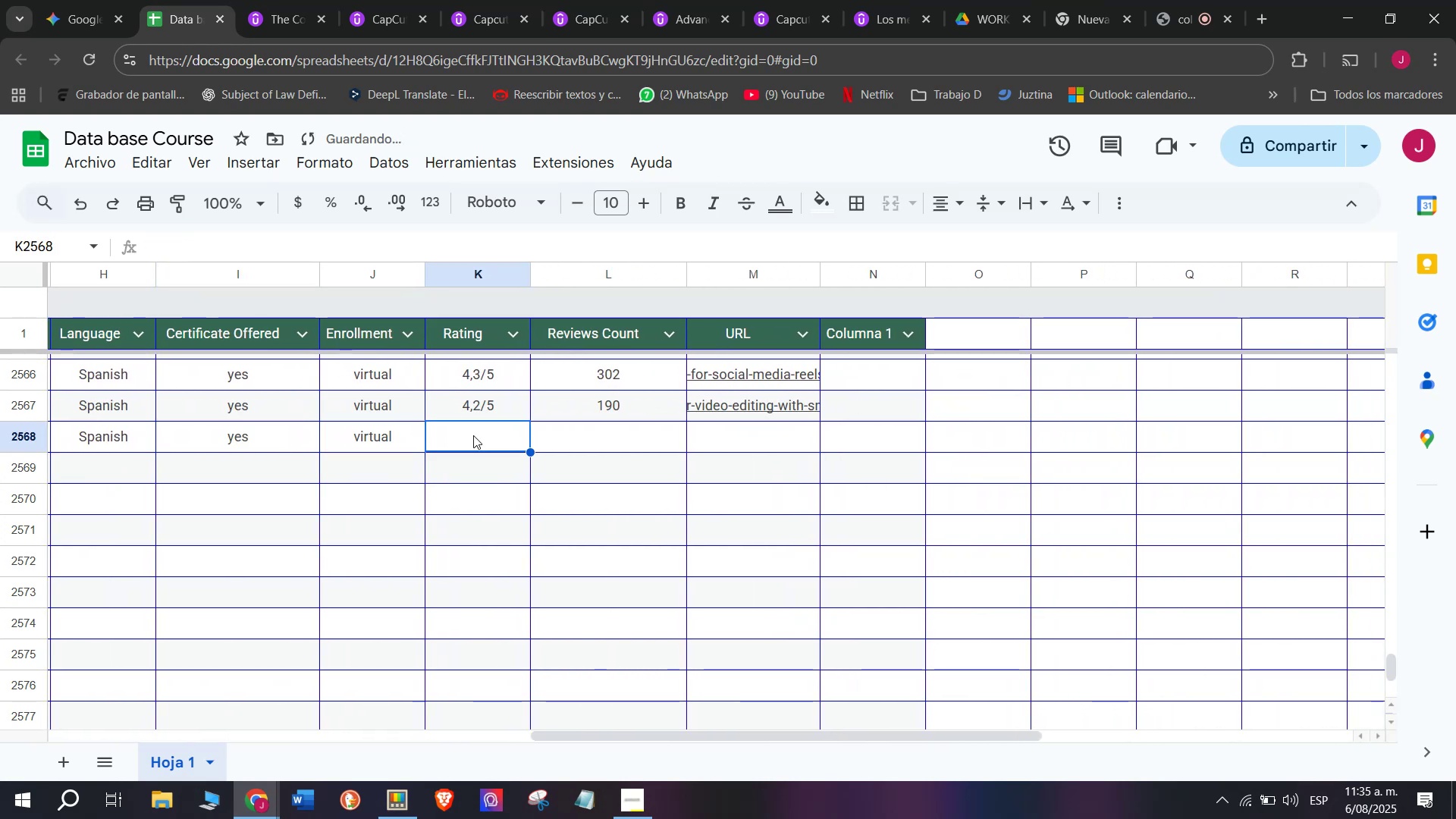 
triple_click([396, 433])
 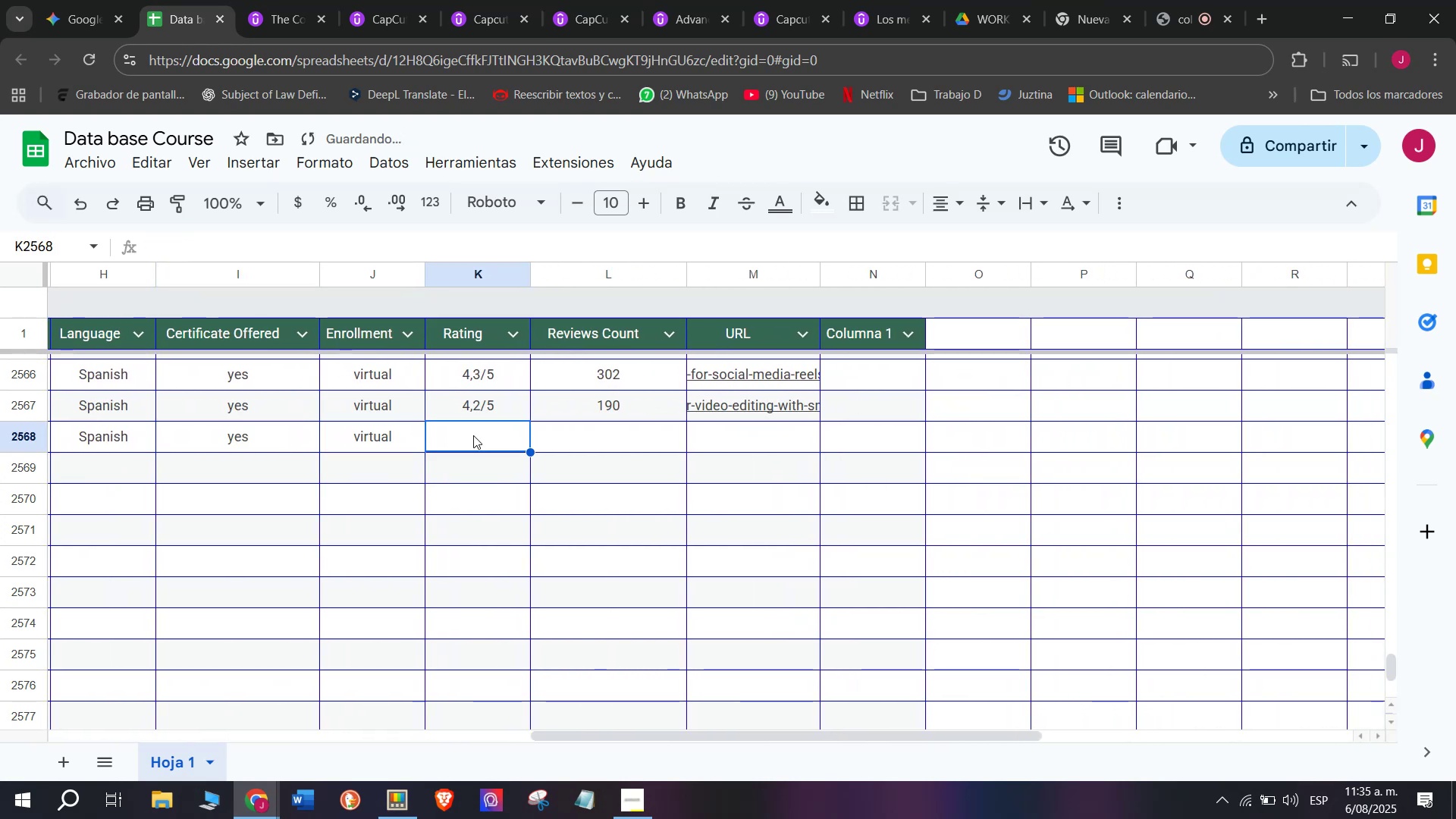 
key(Control+V)
 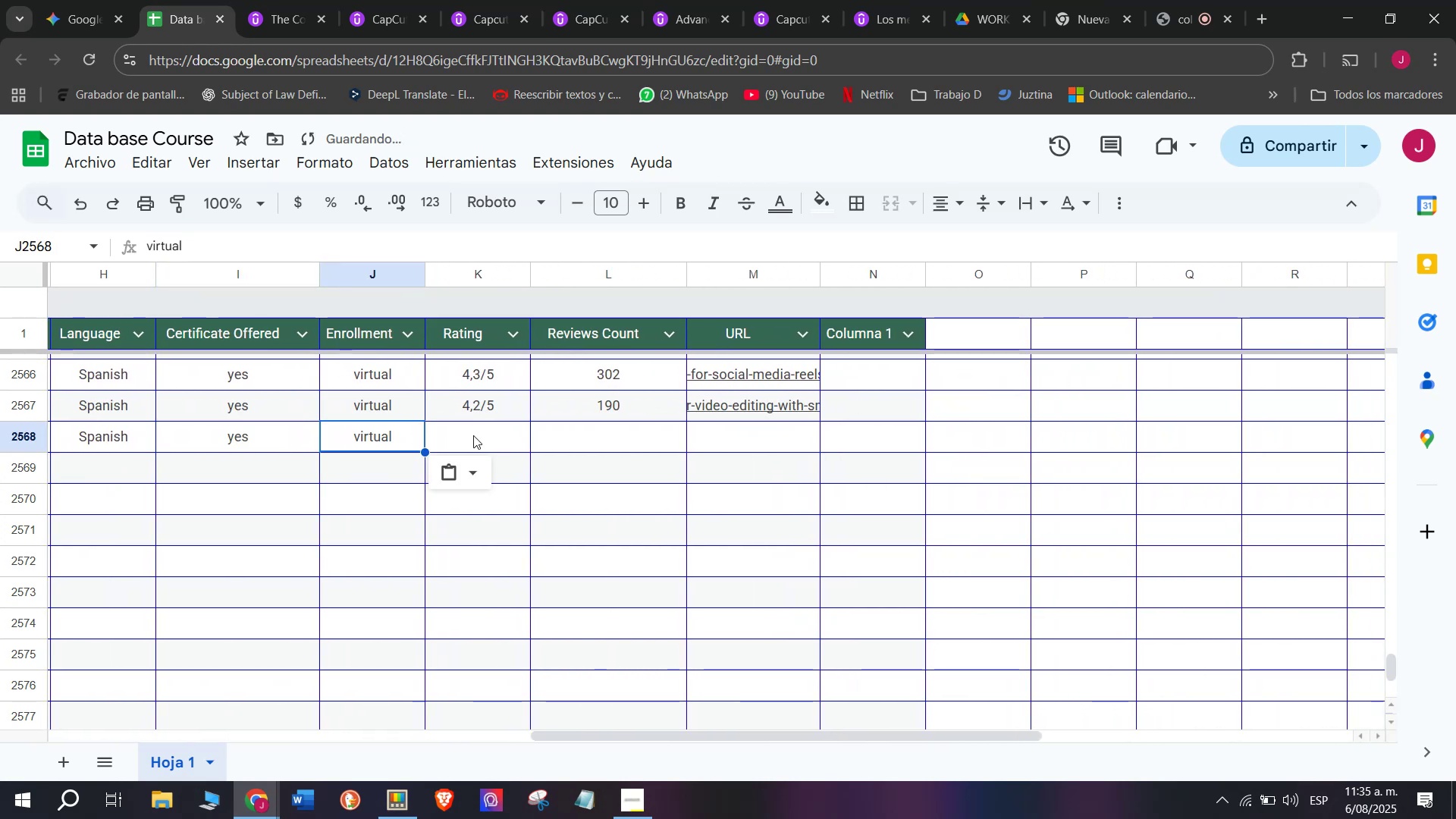 
triple_click([473, 435])
 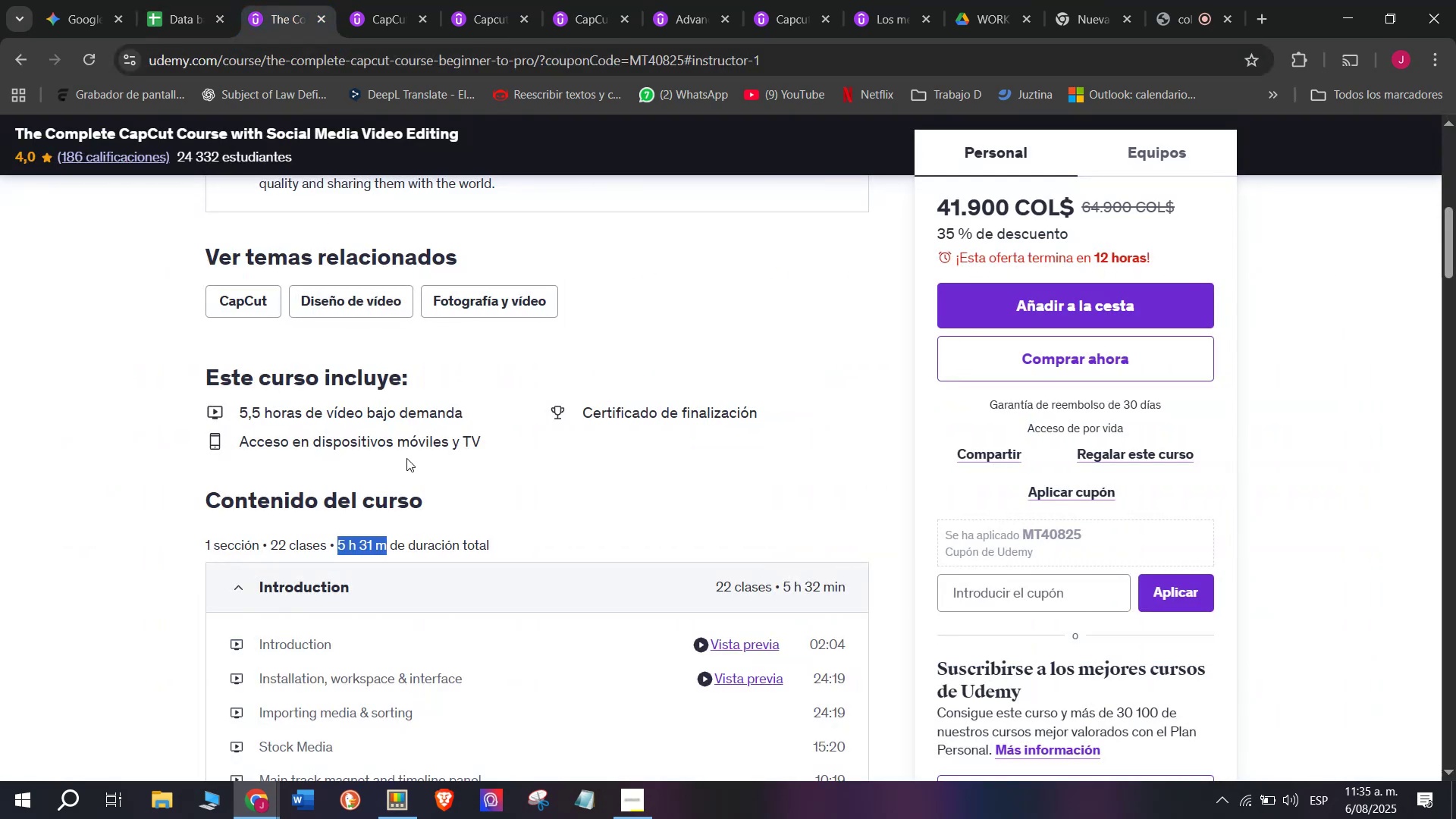 
scroll: coordinate [436, 567], scroll_direction: up, amount: 5.0
 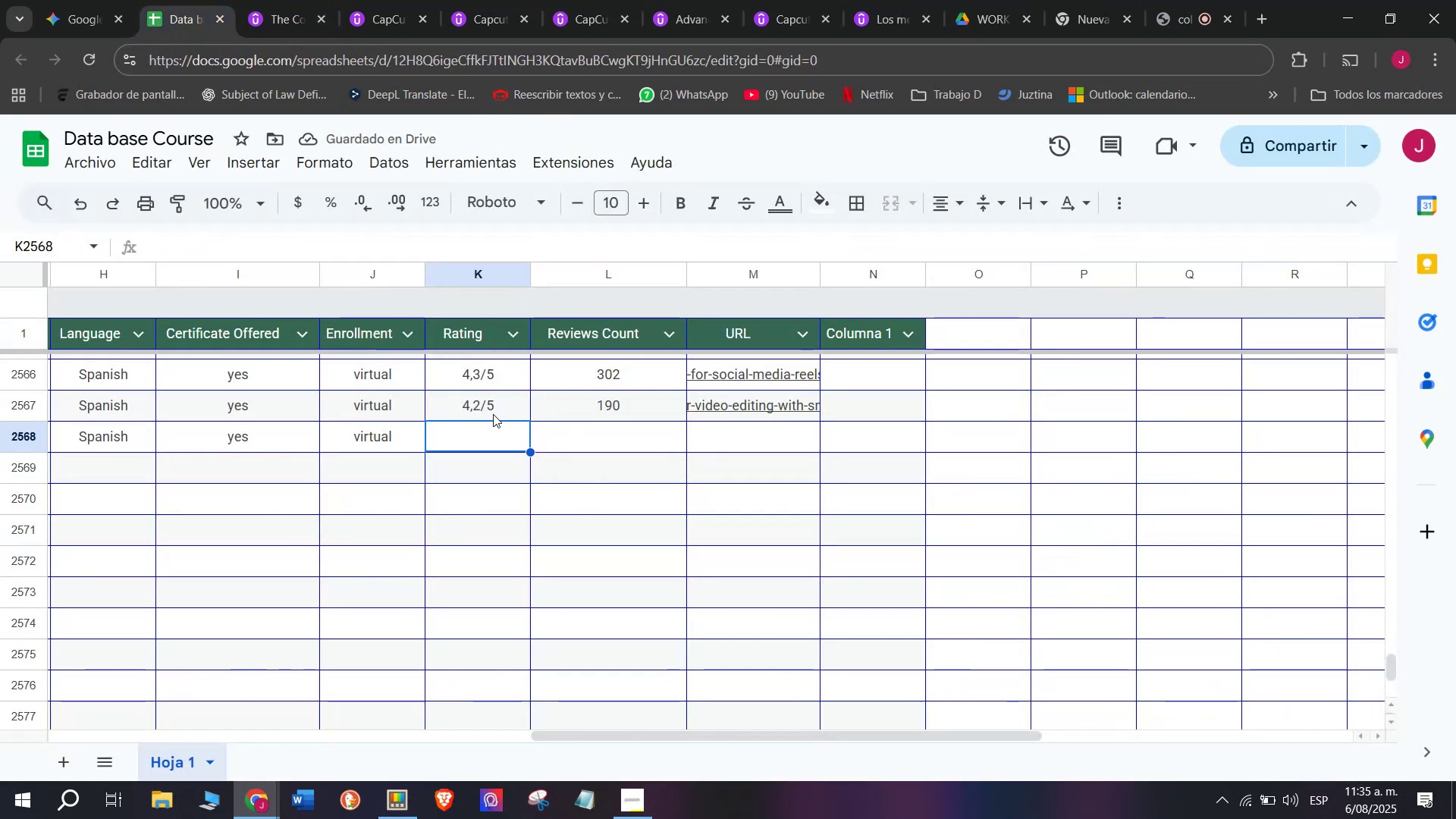 
left_click([490, 393])
 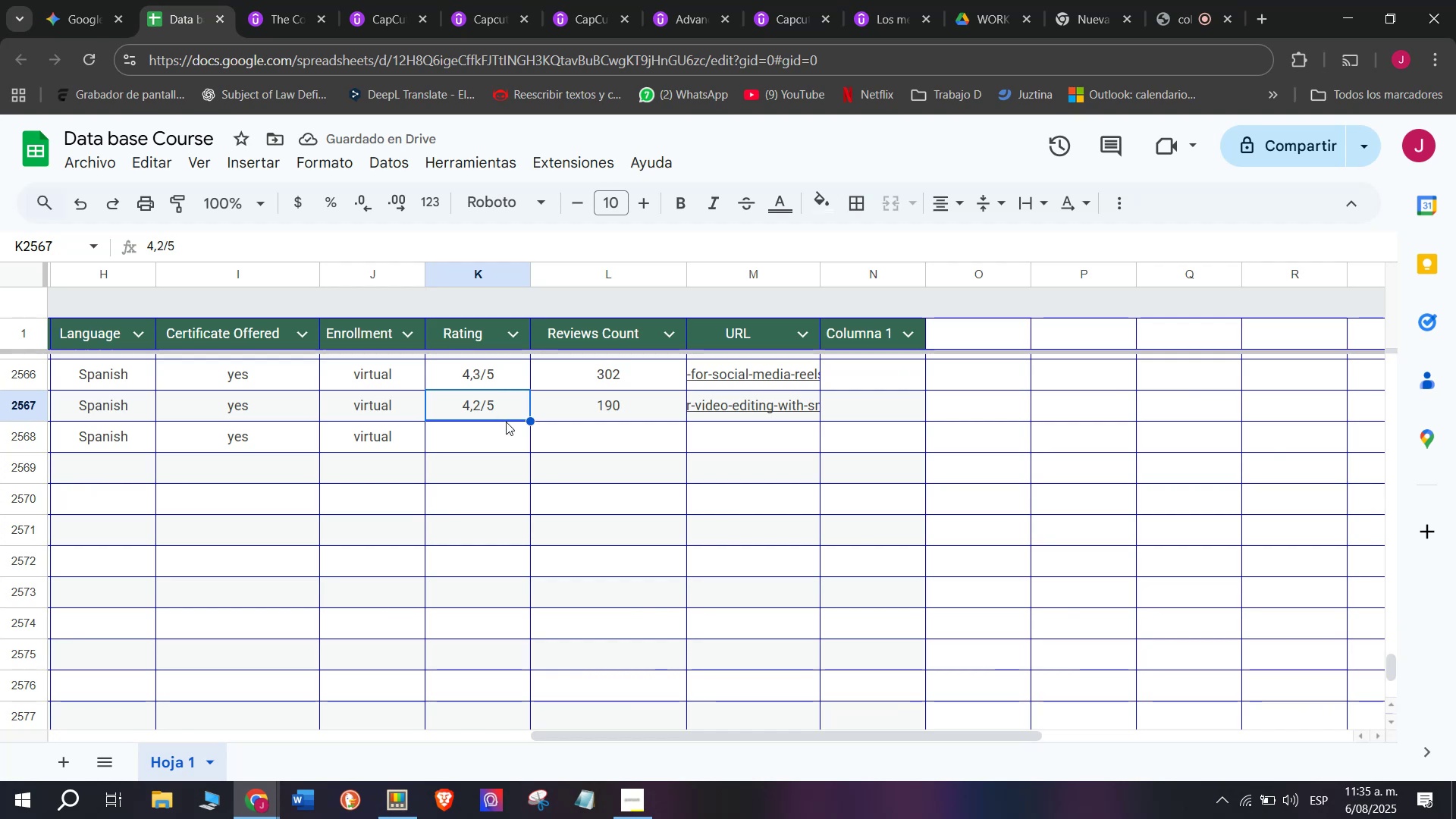 
key(Break)
 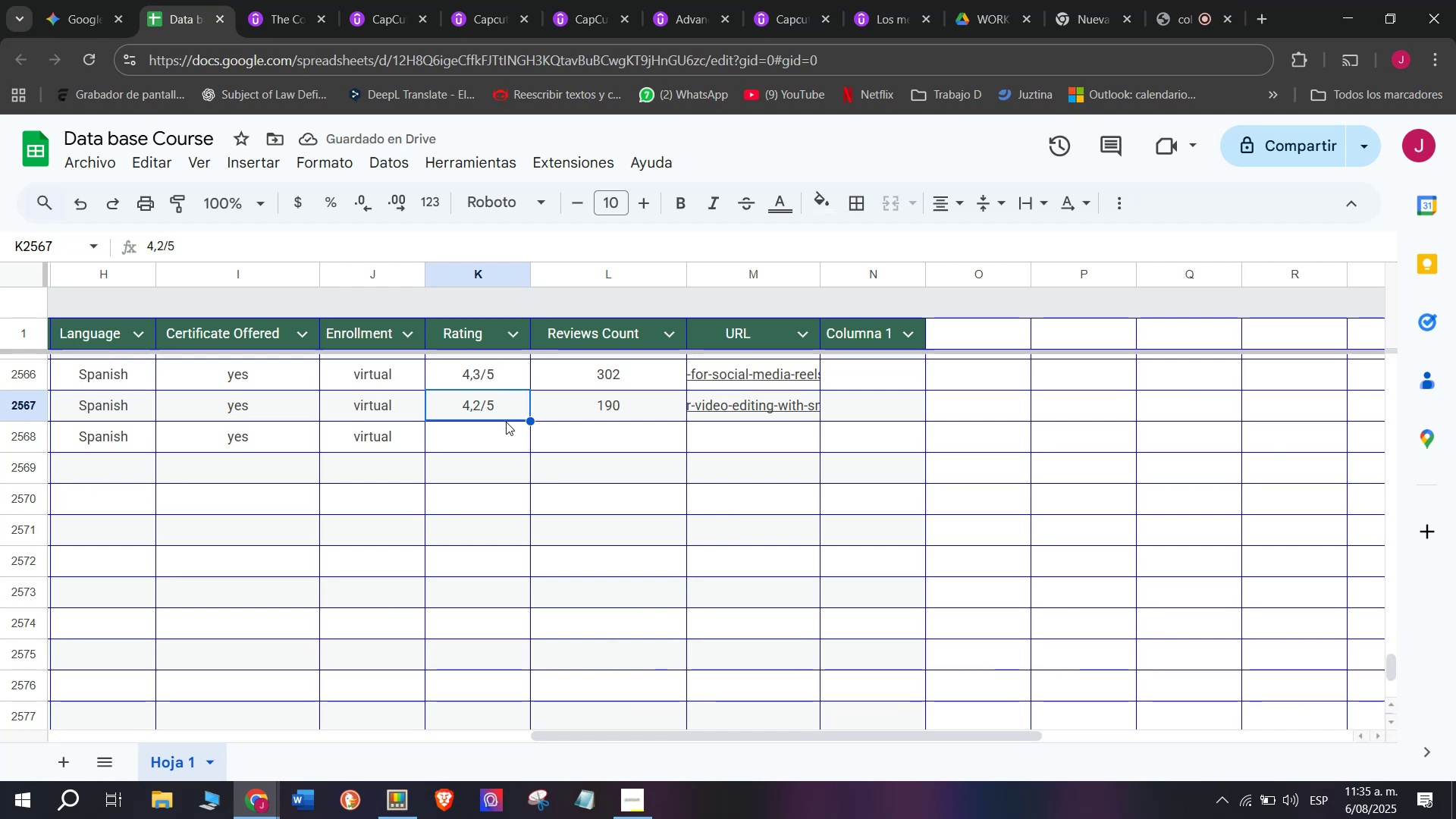 
key(Control+ControlLeft)
 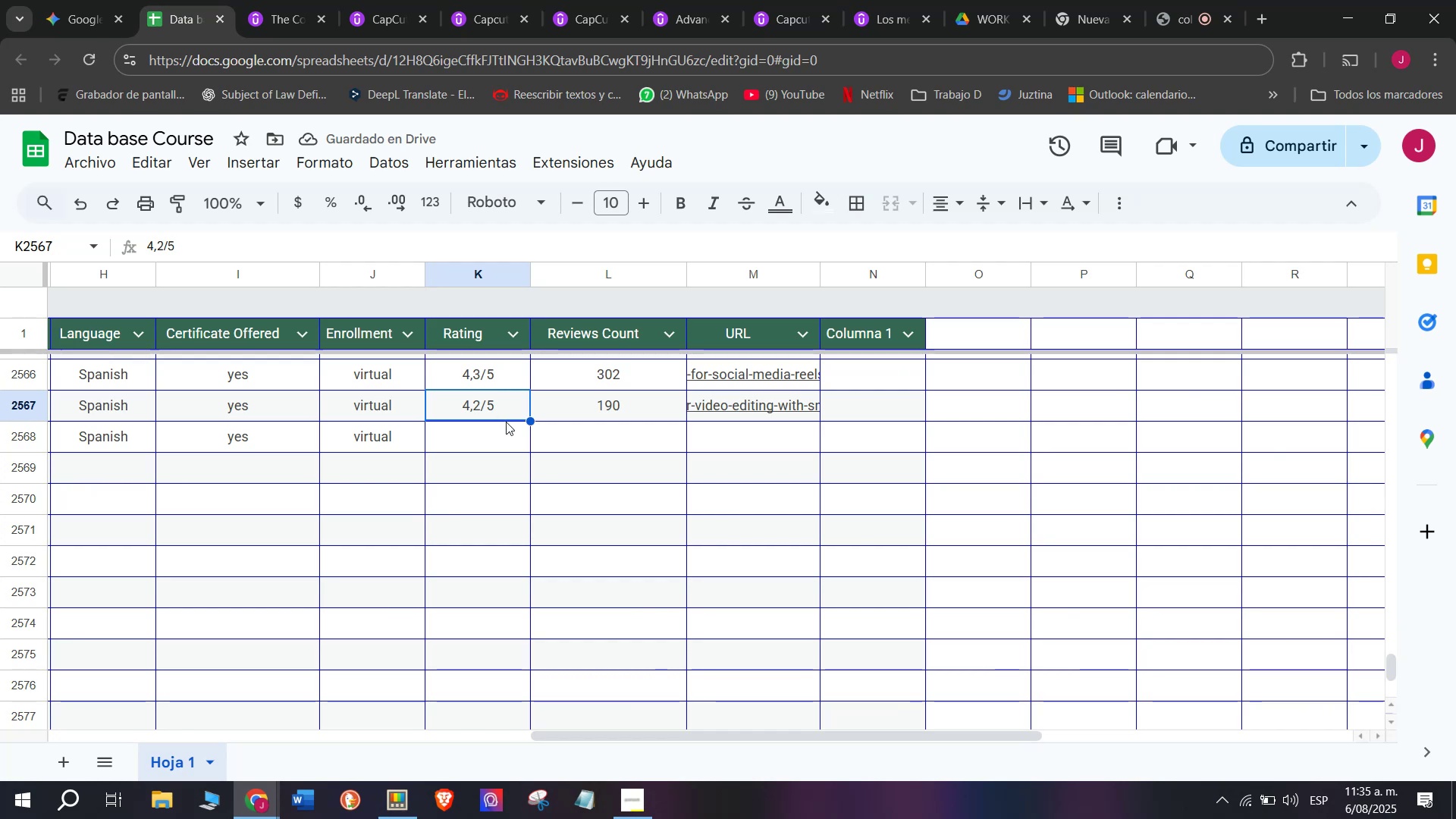 
key(Control+C)
 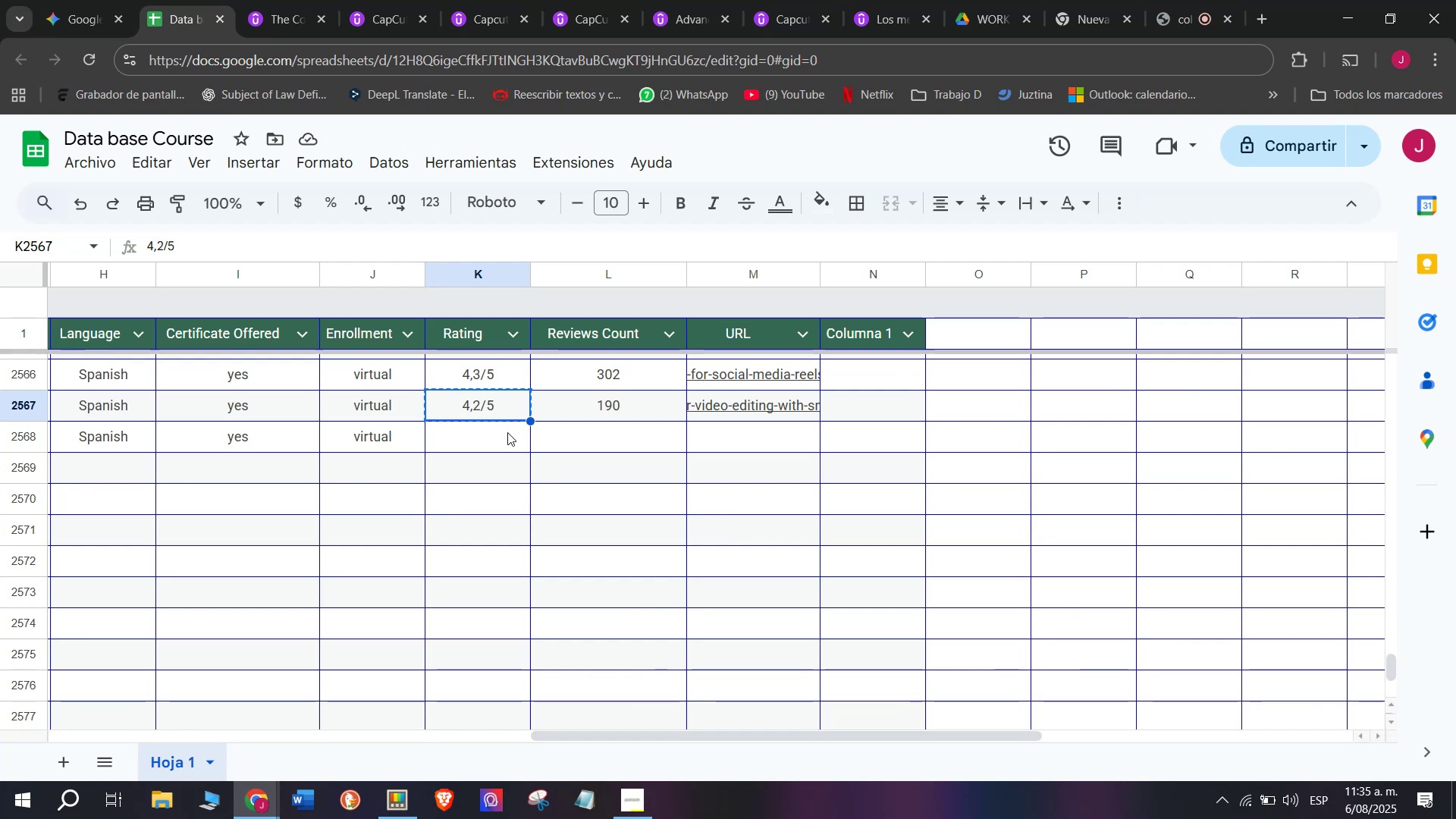 
left_click([507, 432])
 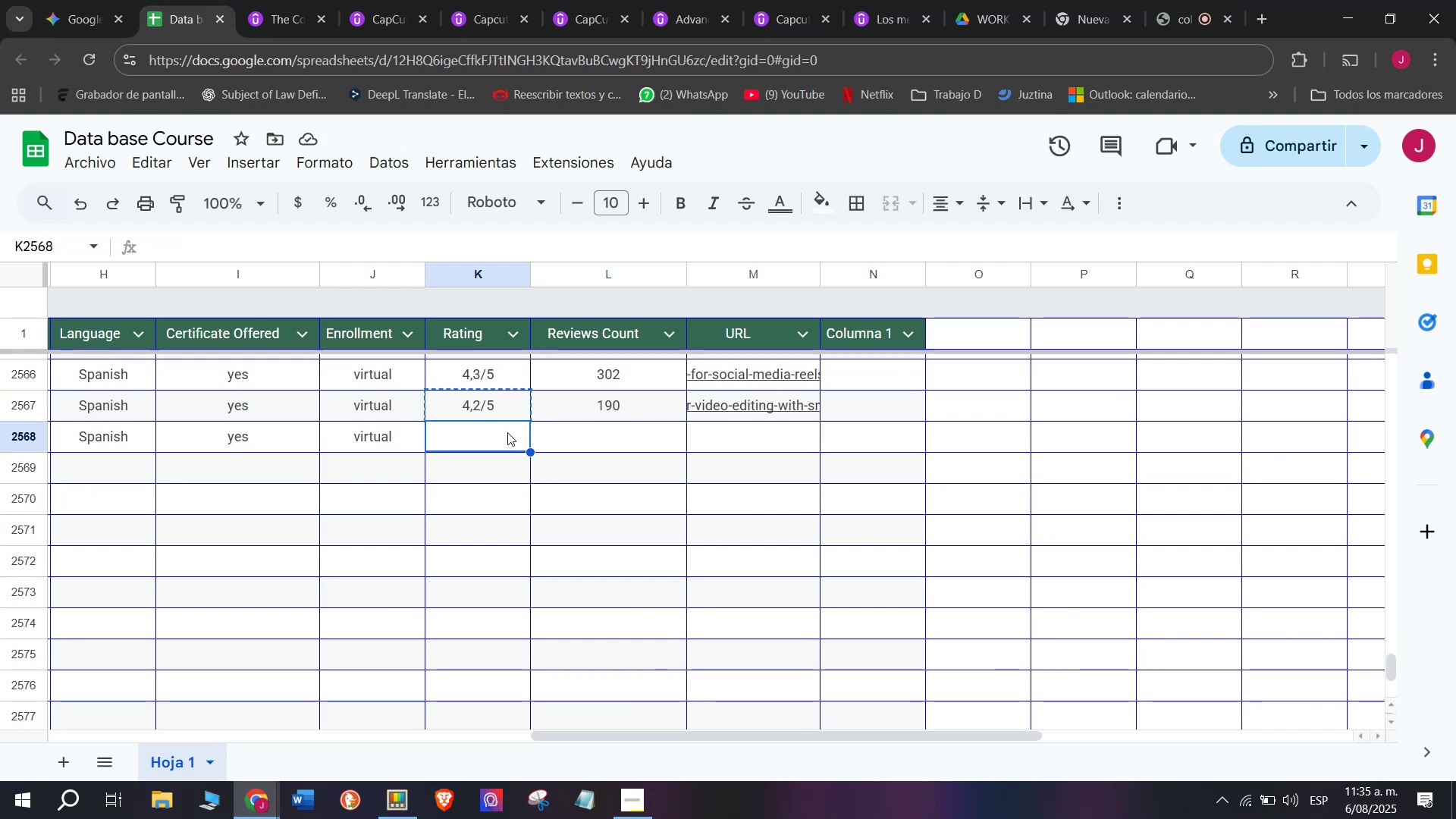 
key(Z)
 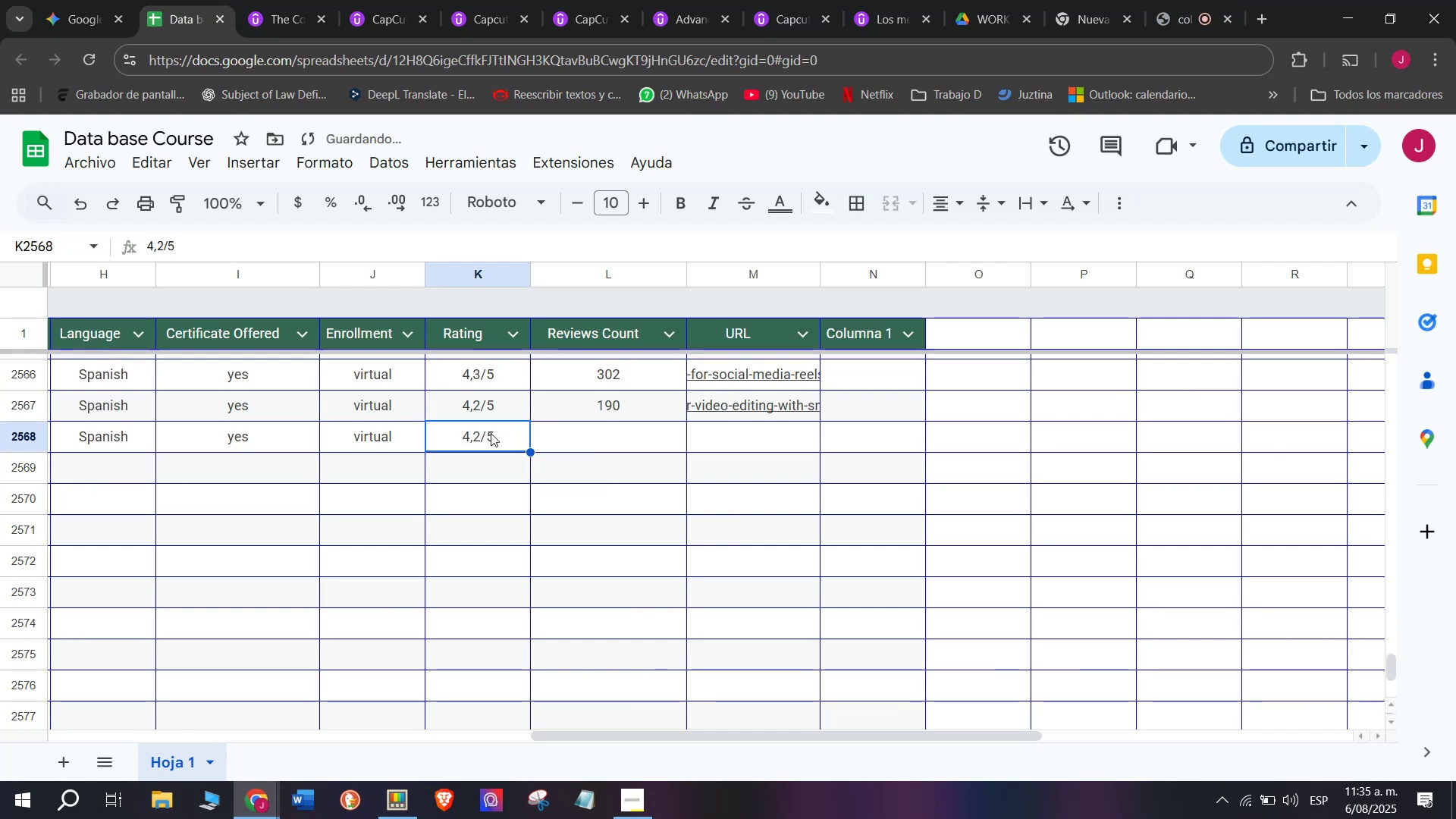 
key(Control+ControlLeft)
 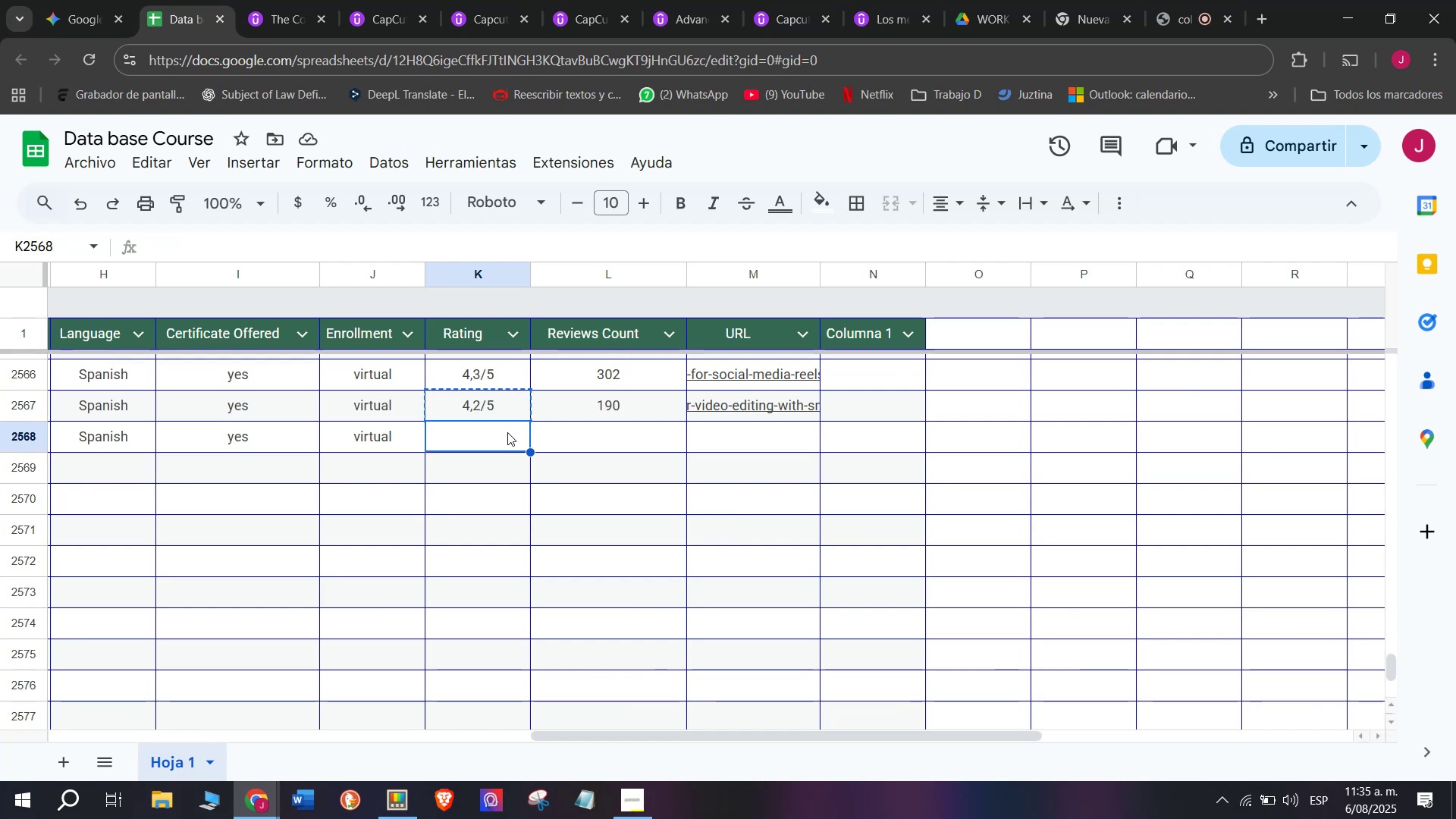 
key(Control+V)
 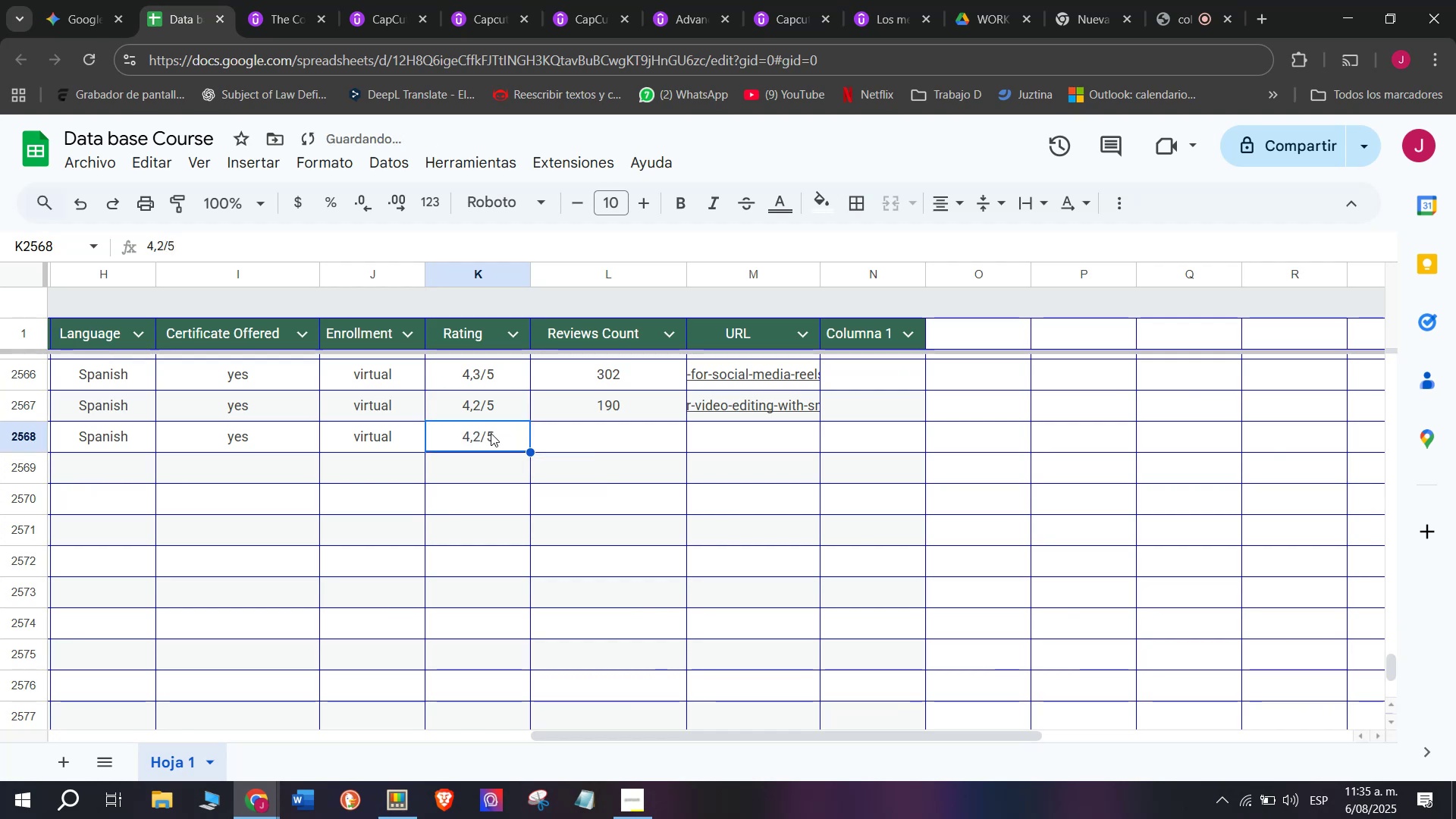 
double_click([491, 433])
 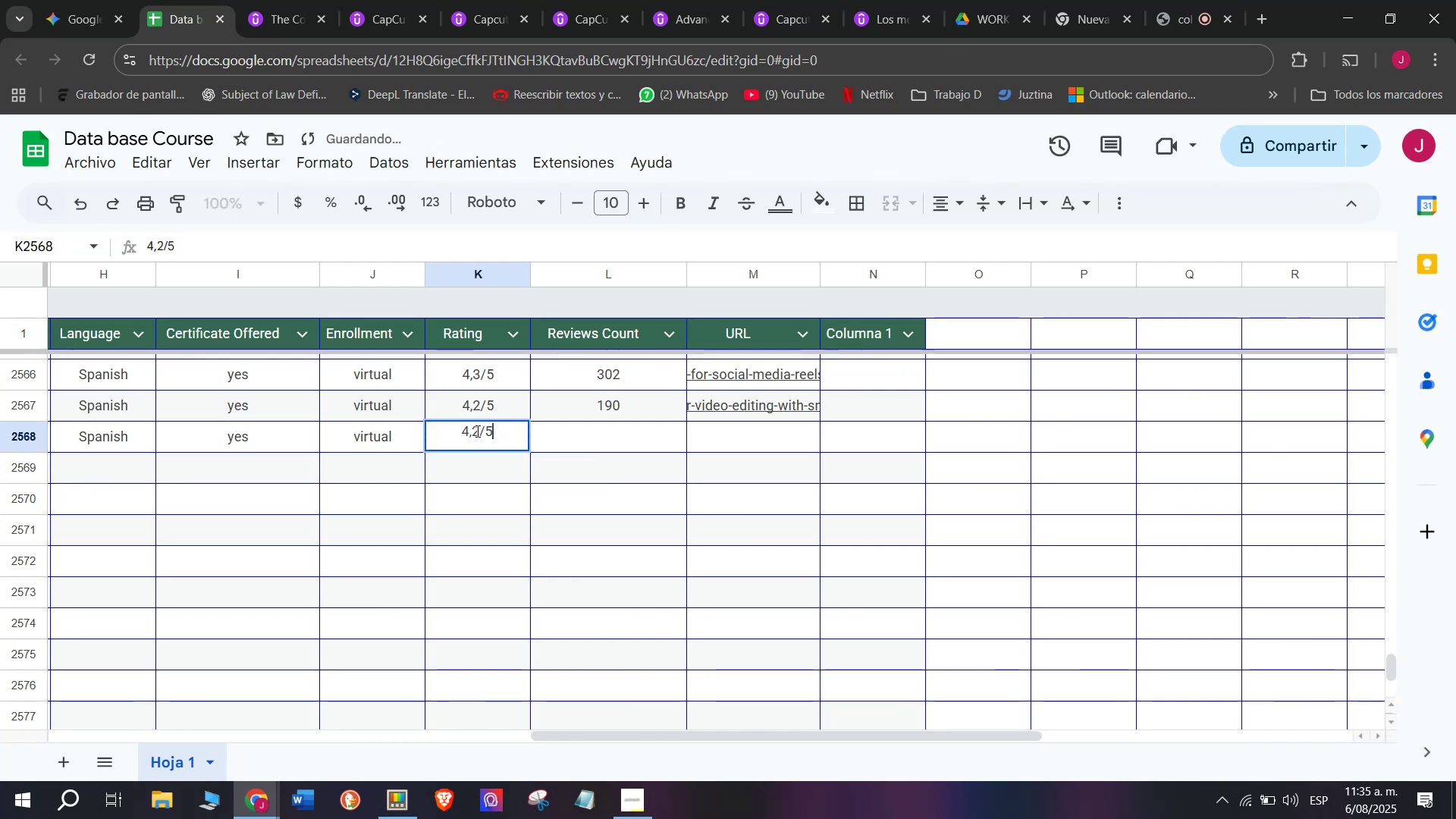 
left_click([476, 431])
 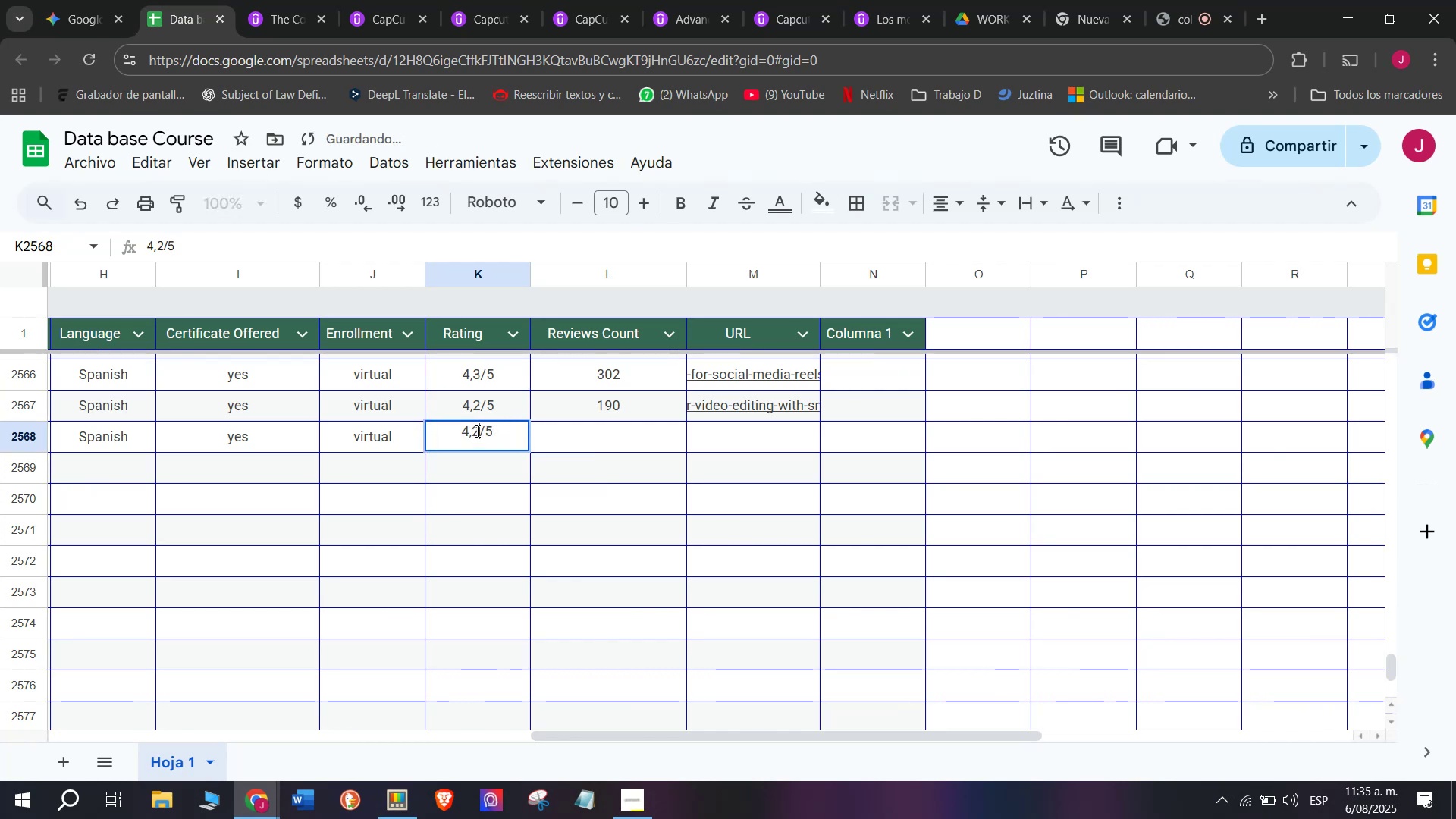 
key(Backspace)
 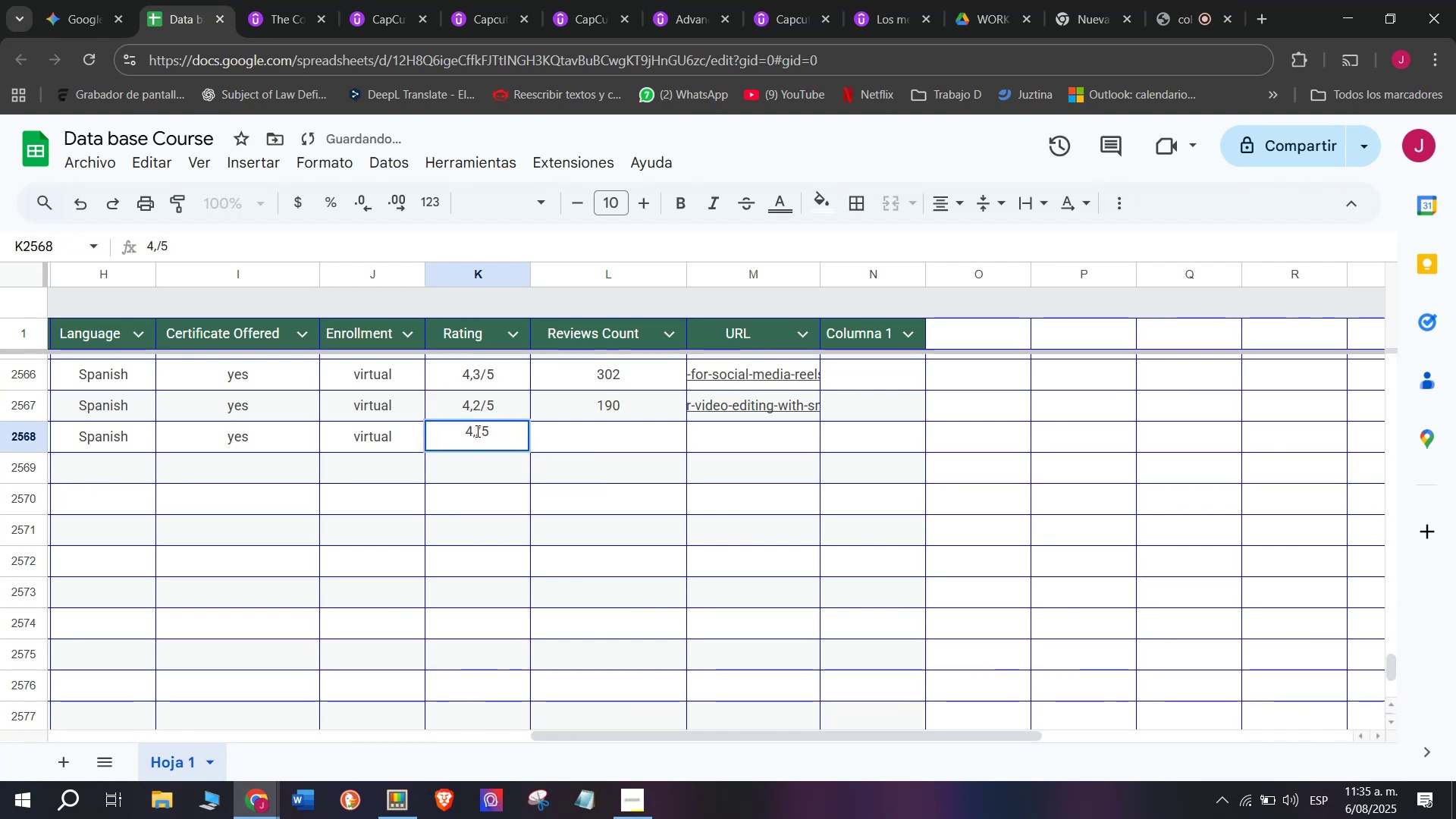 
key(Q)
 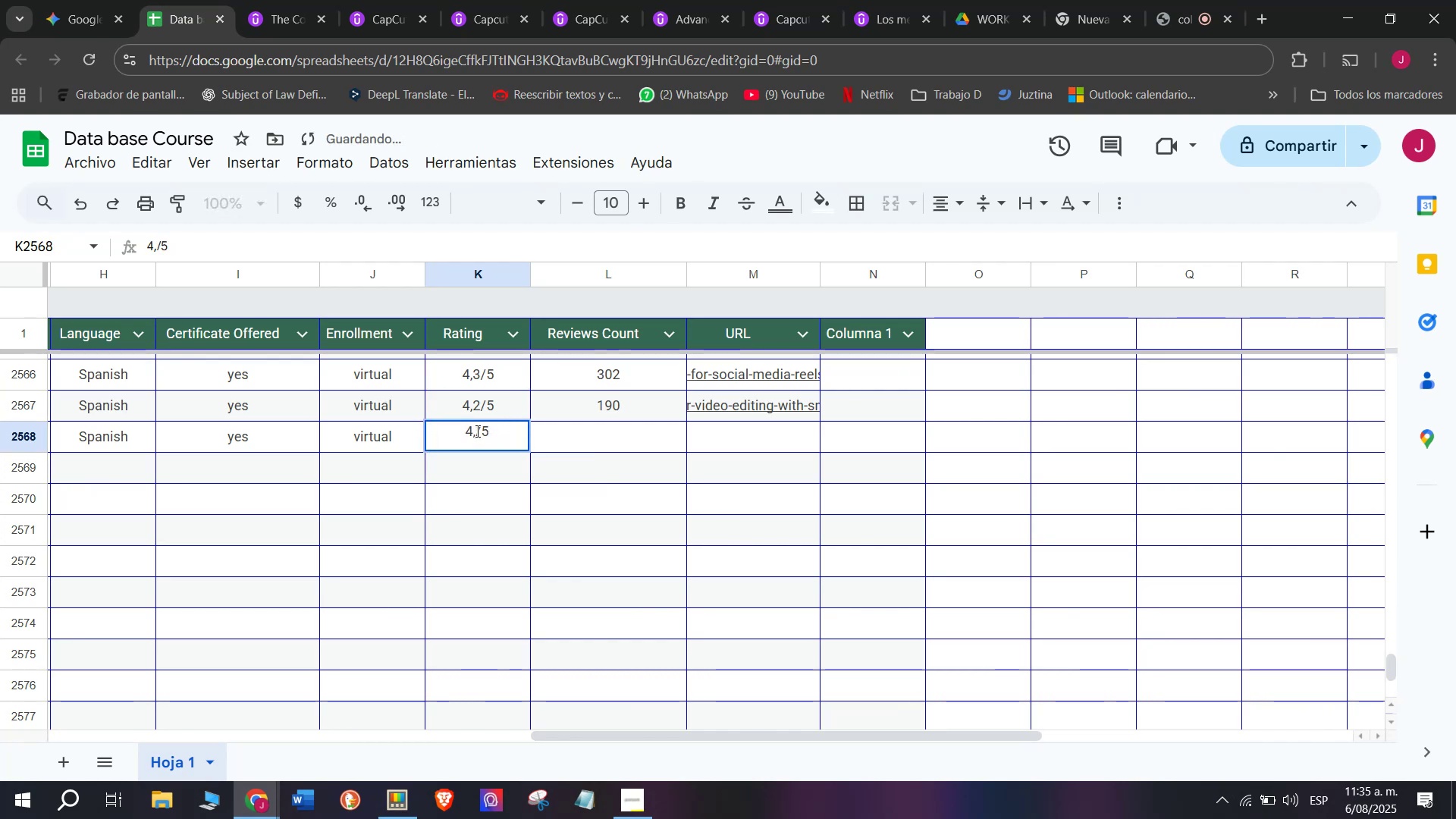 
key(0)
 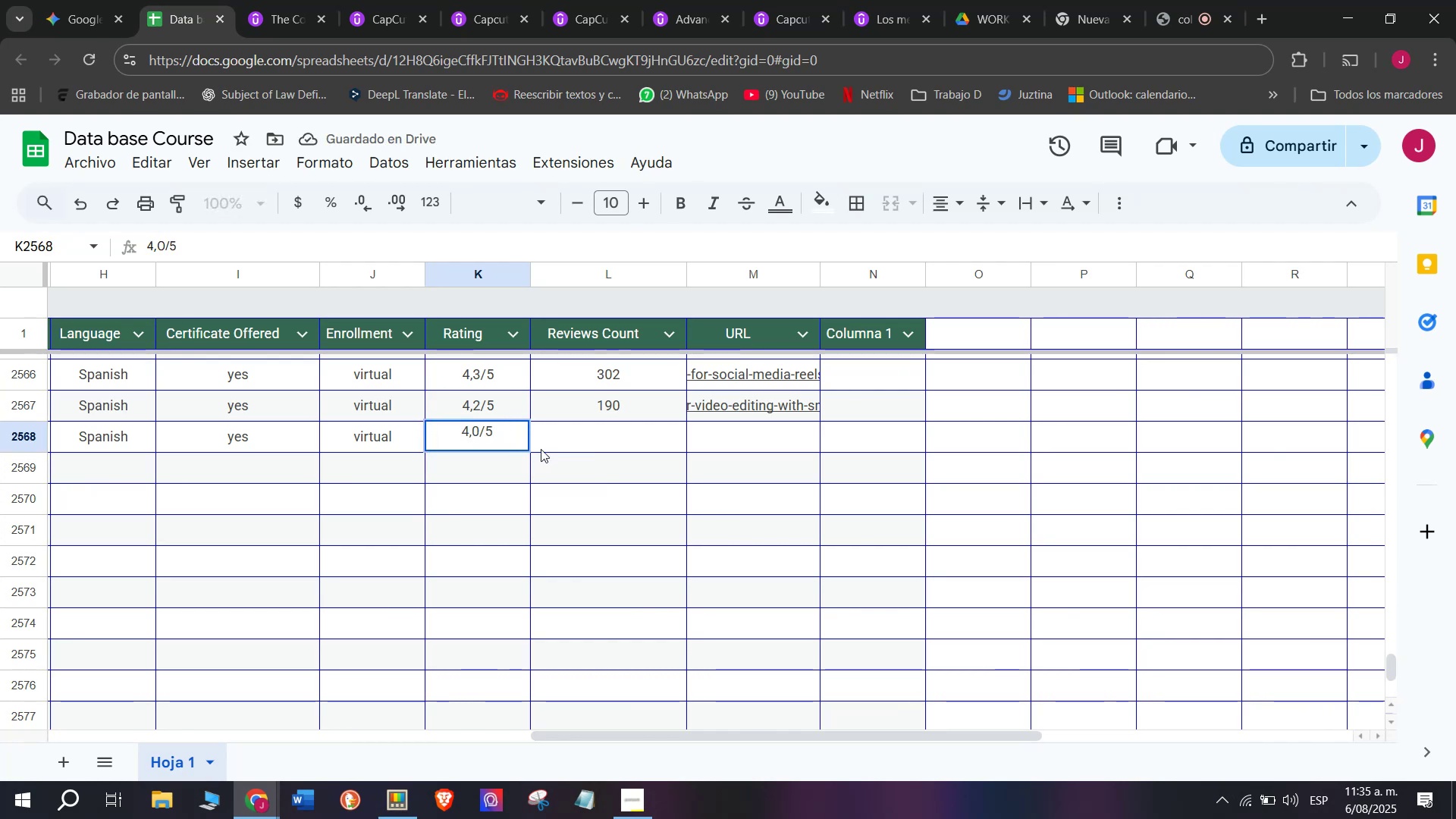 
left_click([587, 436])
 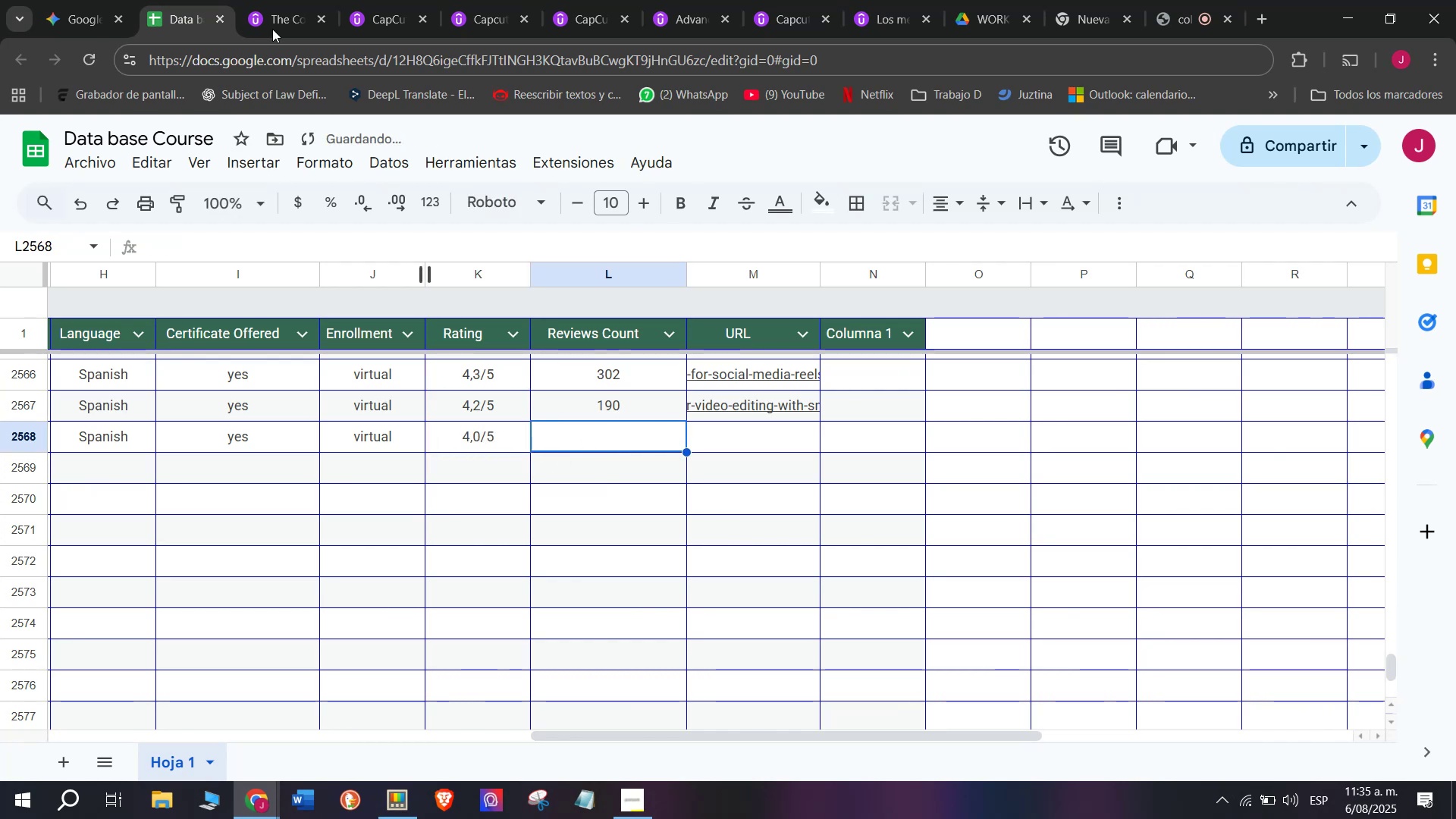 
left_click([238, 0])
 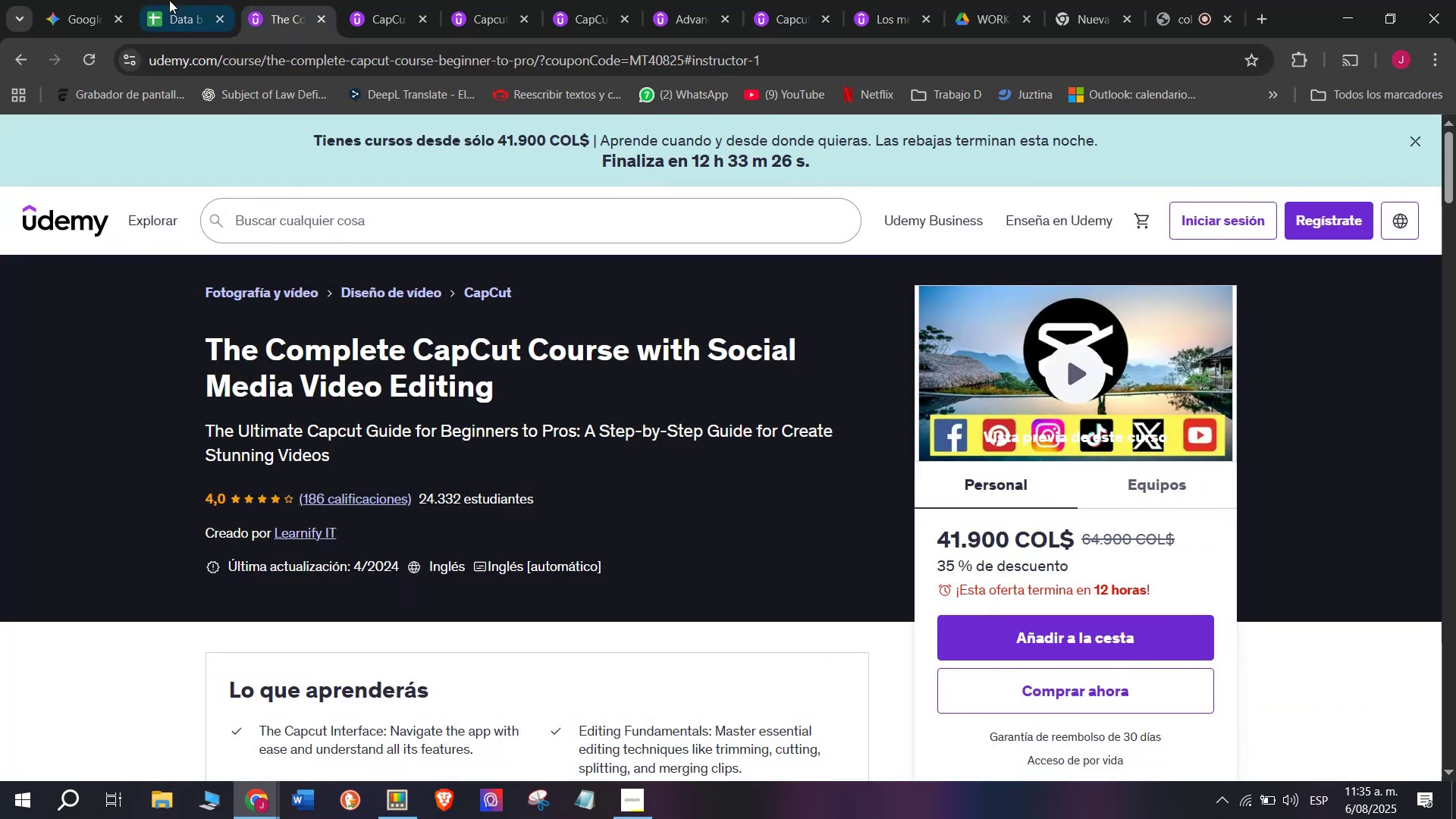 
left_click([163, 0])
 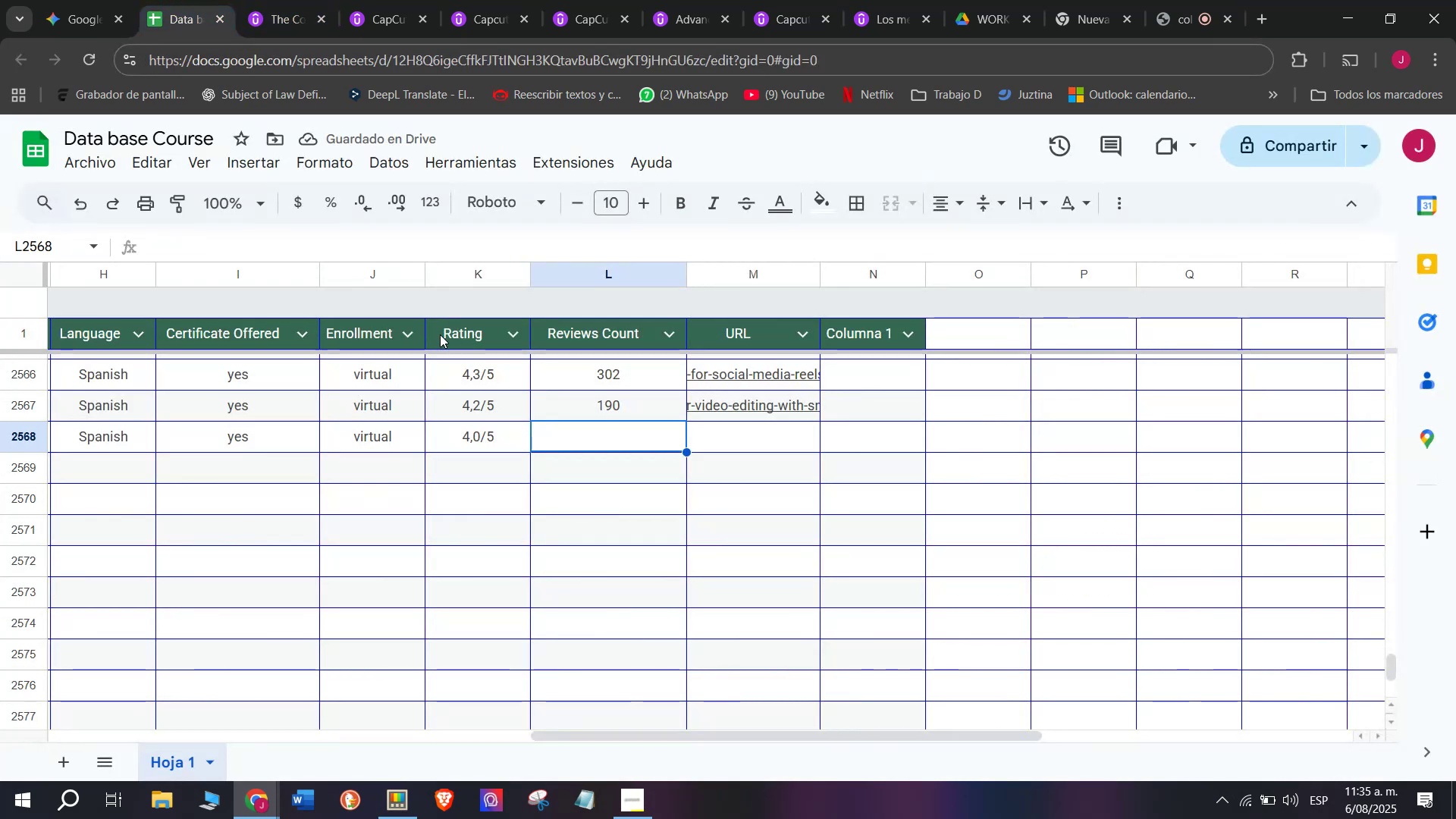 
type(186)
 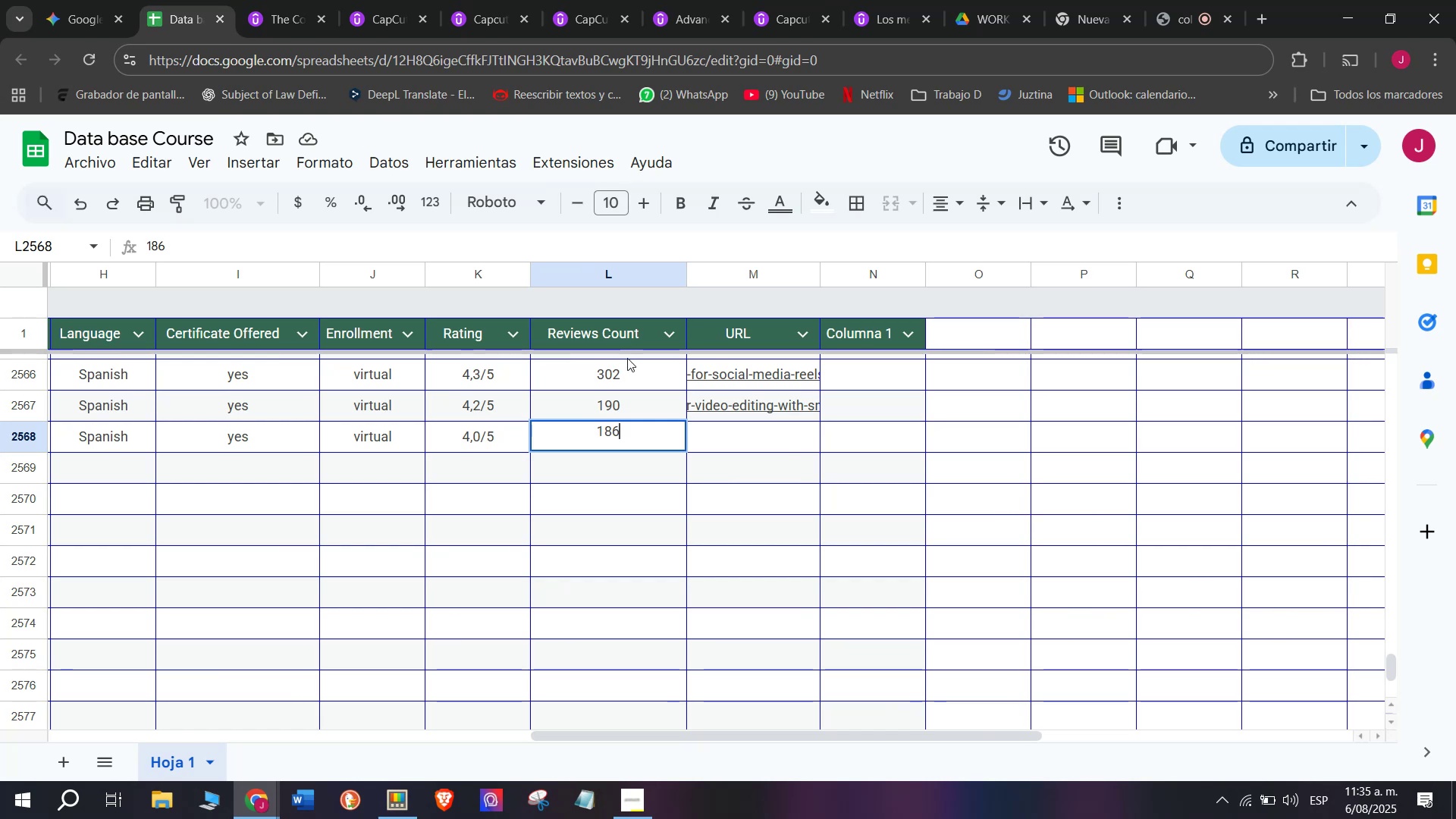 
left_click([722, 437])
 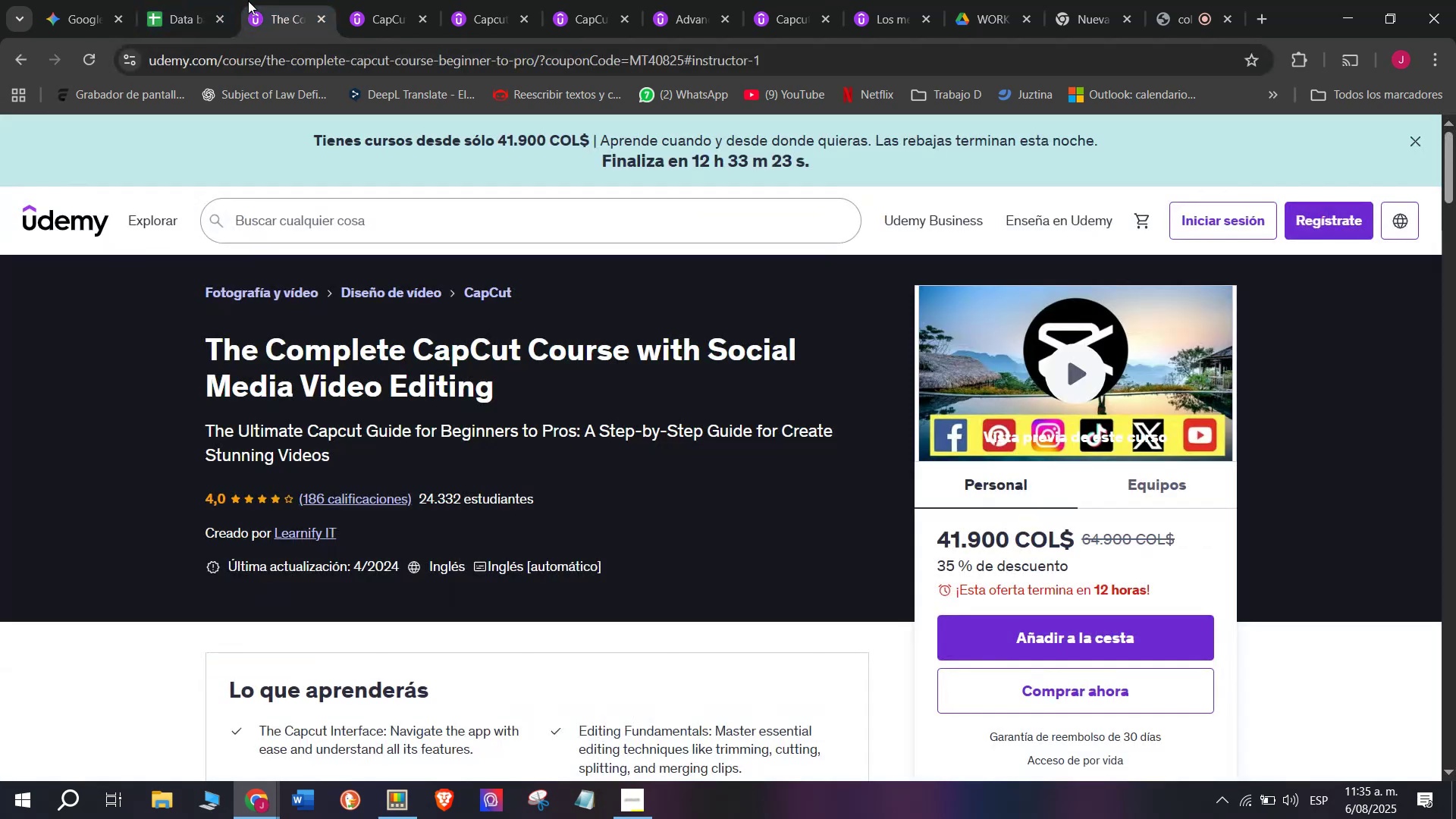 
double_click([288, 64])
 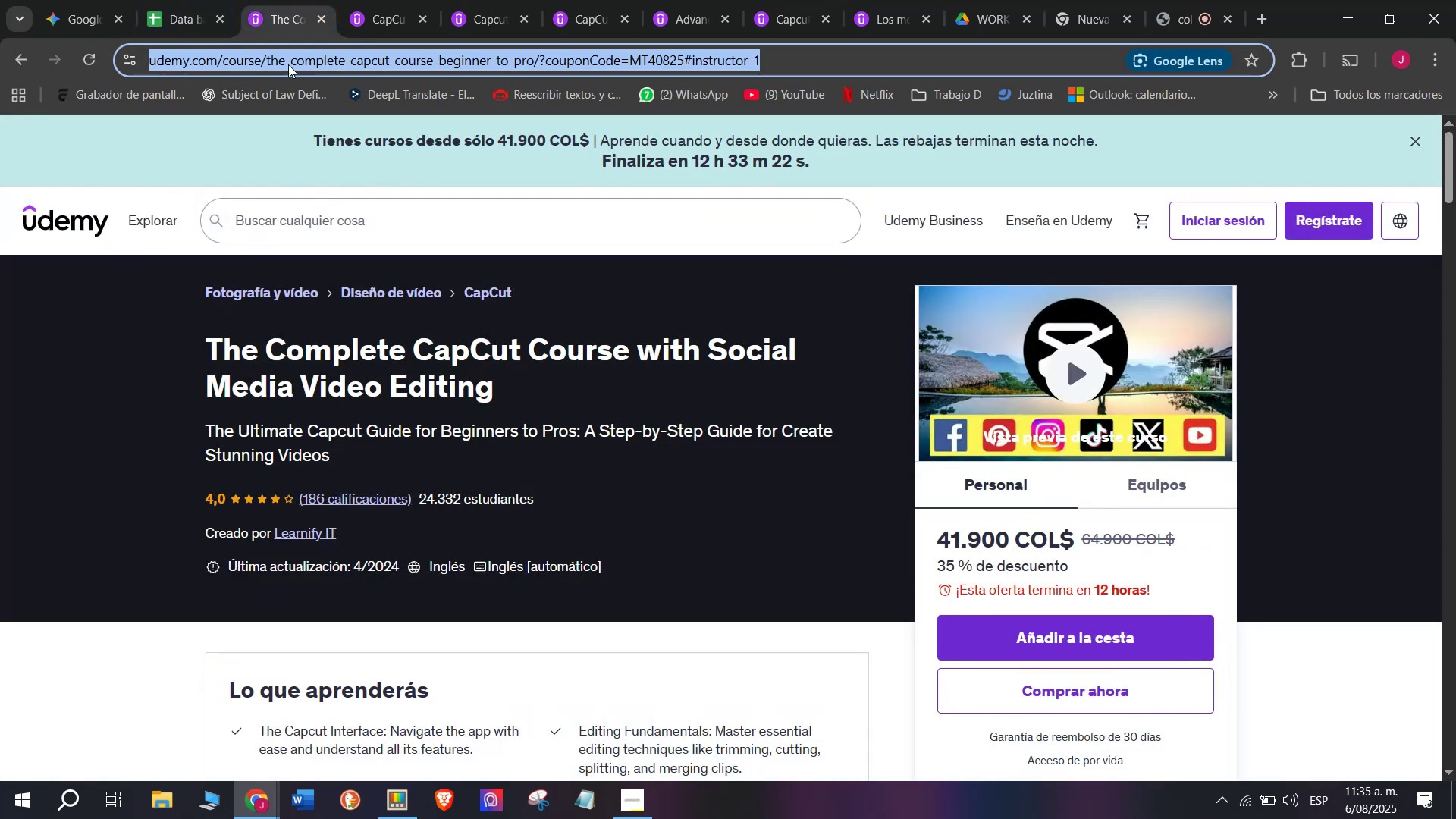 
triple_click([288, 64])
 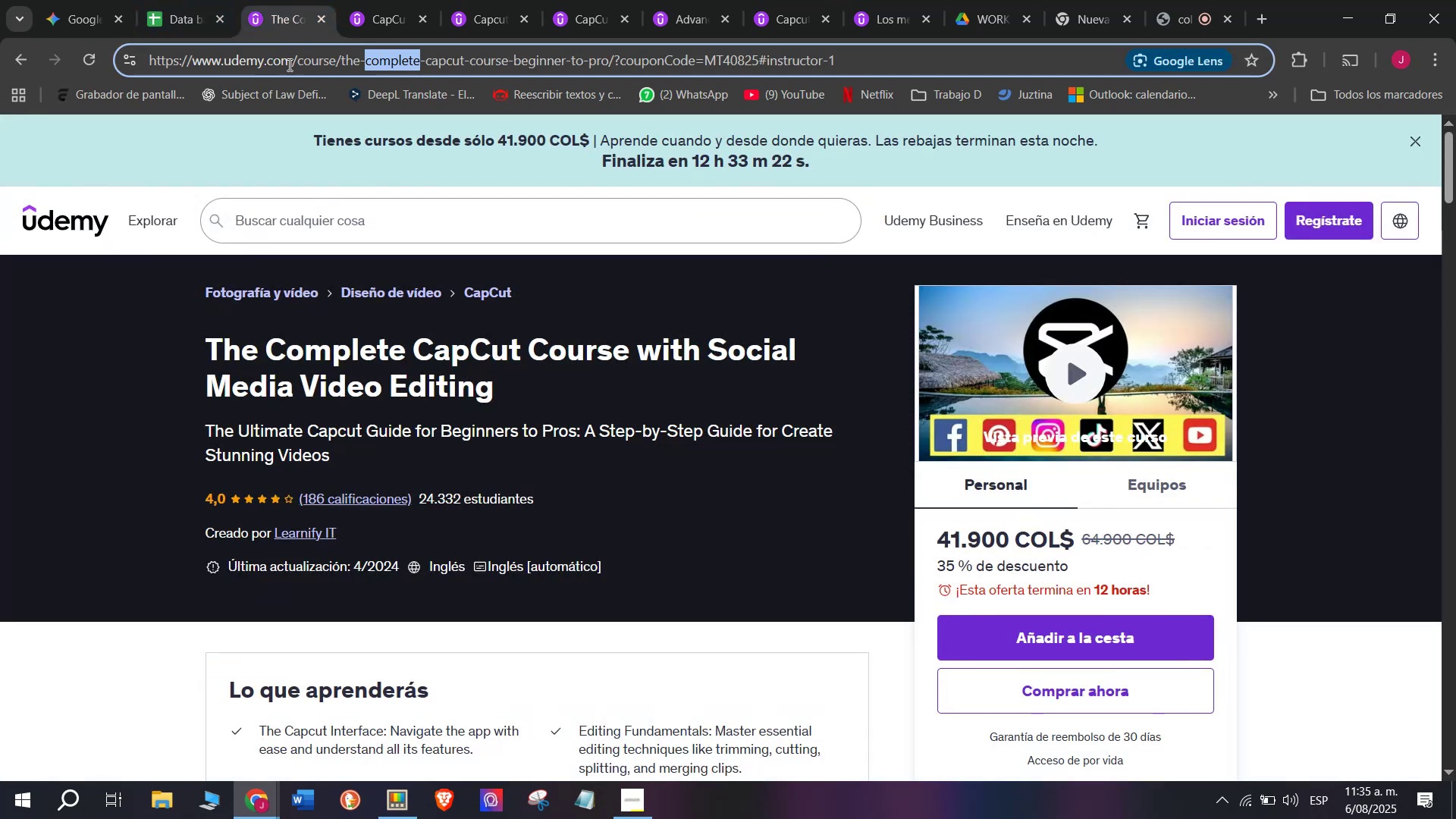 
triple_click([288, 64])
 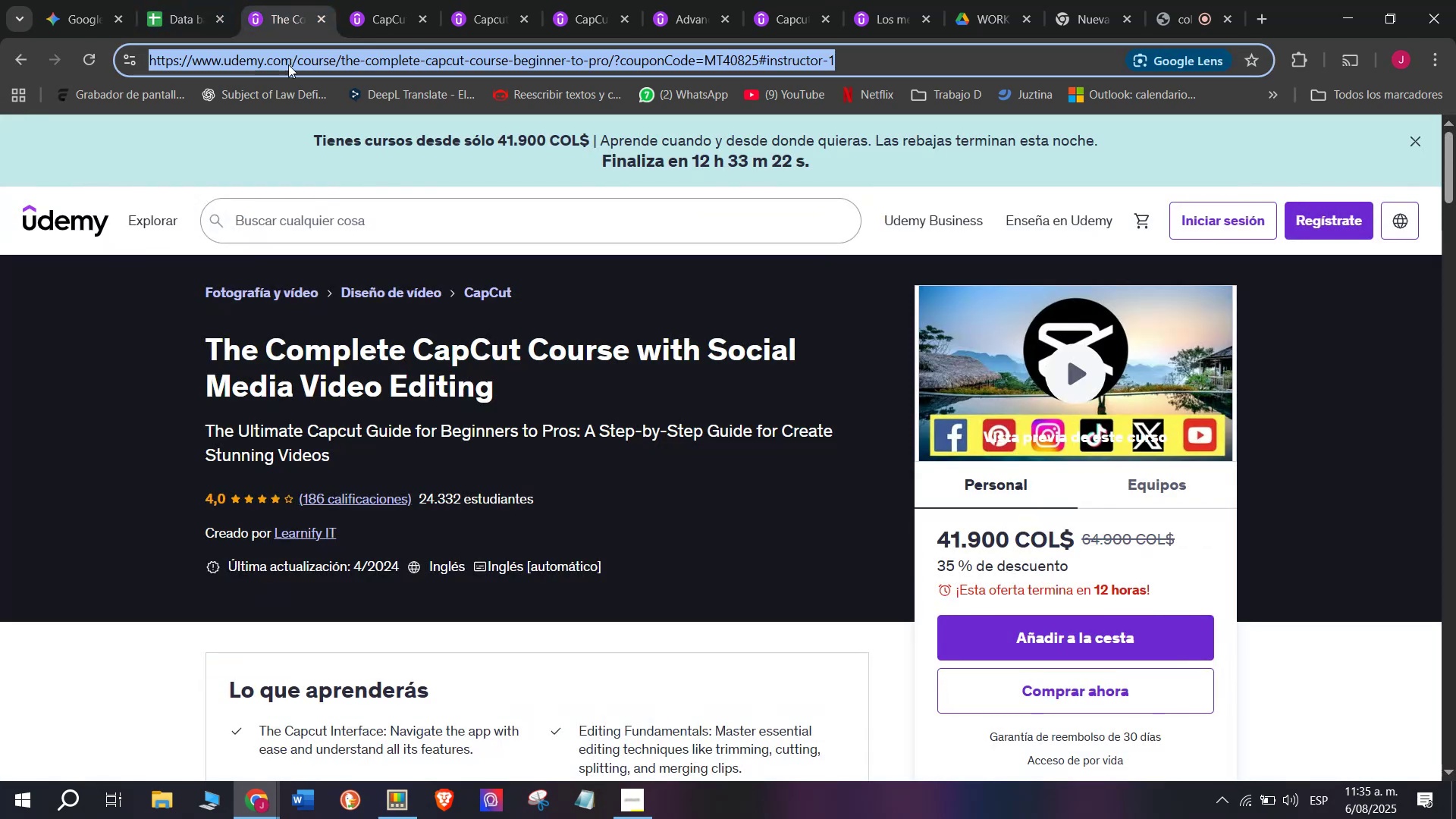 
key(Control+ControlLeft)
 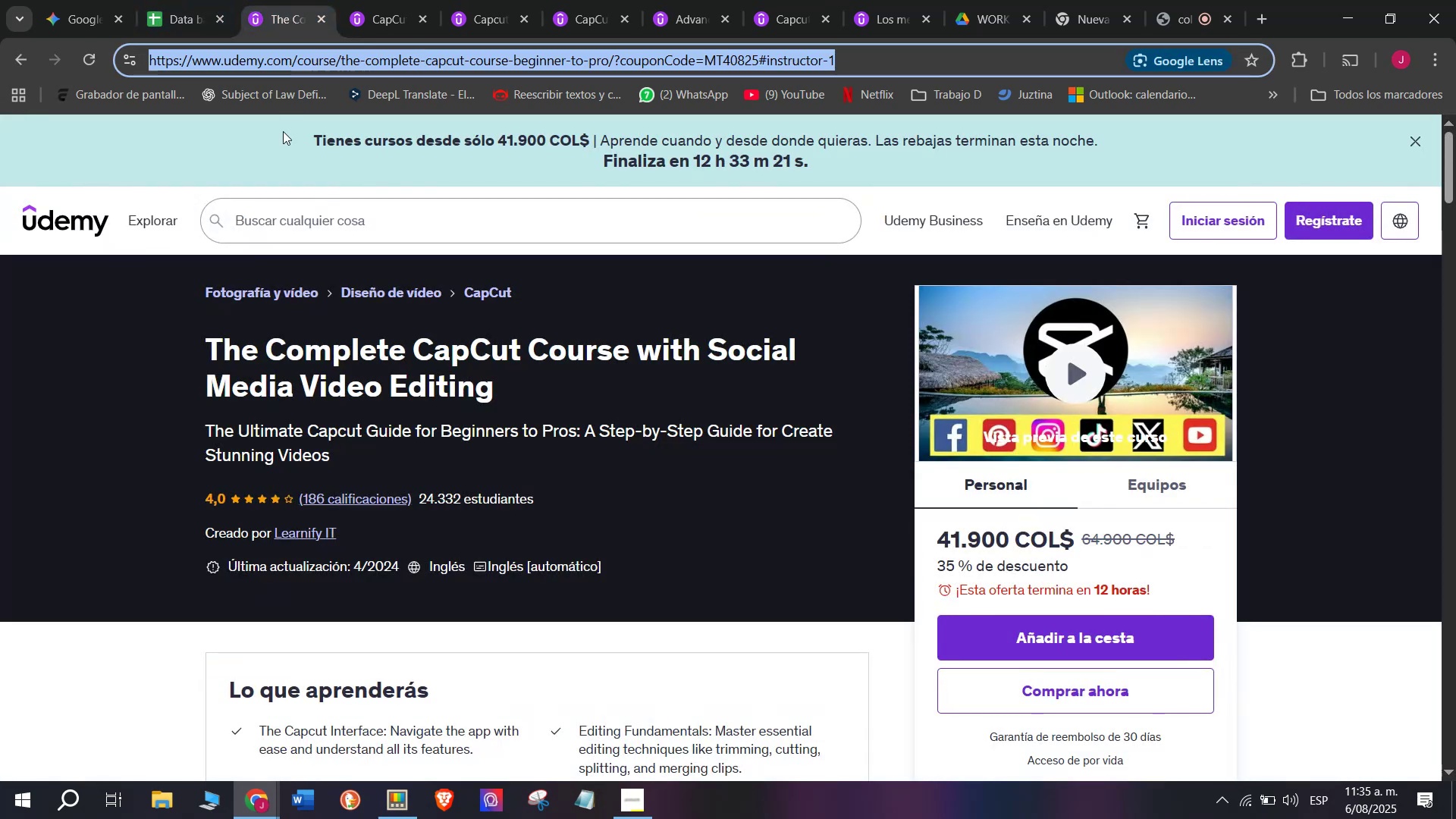 
key(Break)
 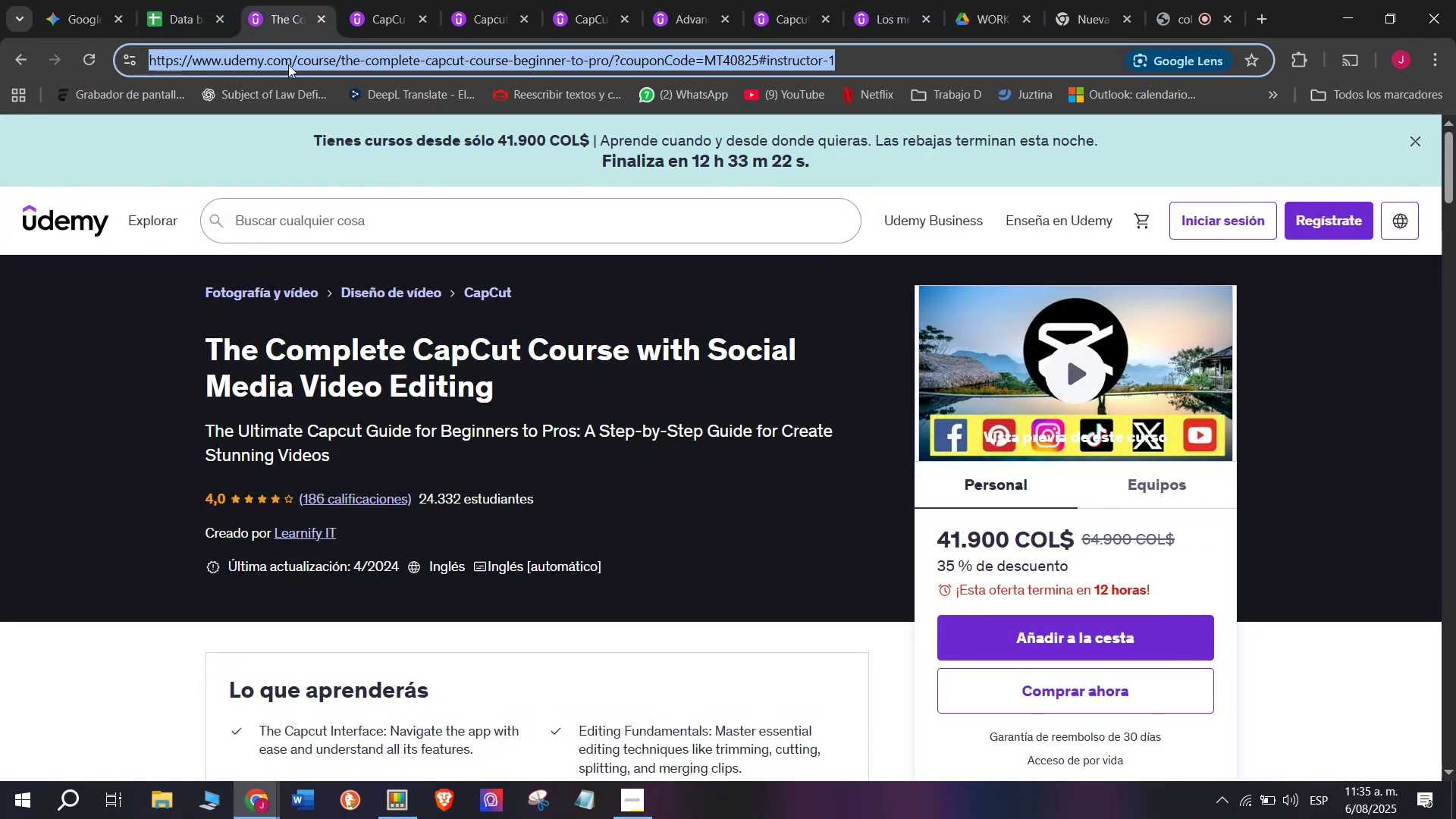 
key(Control+C)
 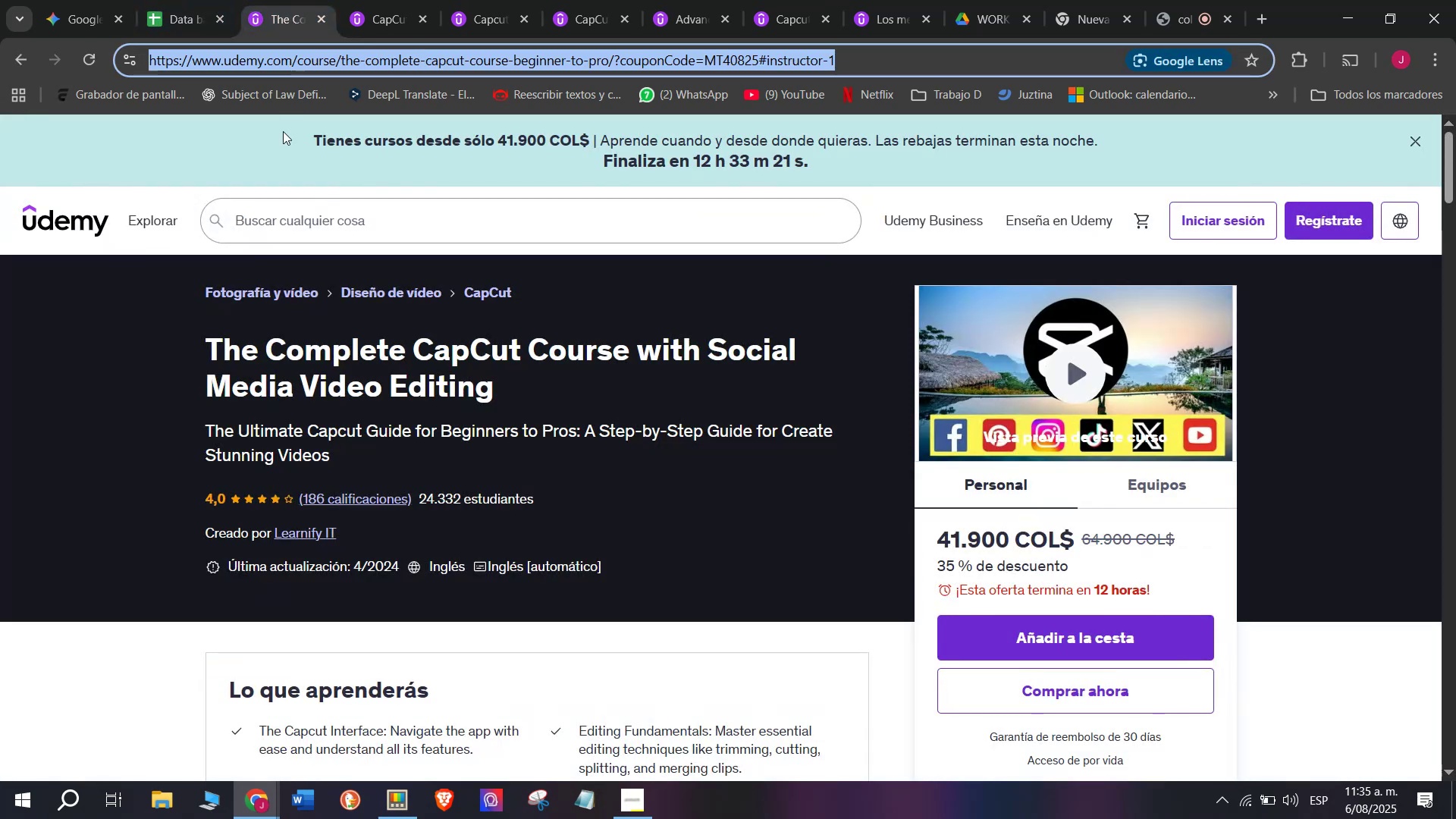 
key(Break)
 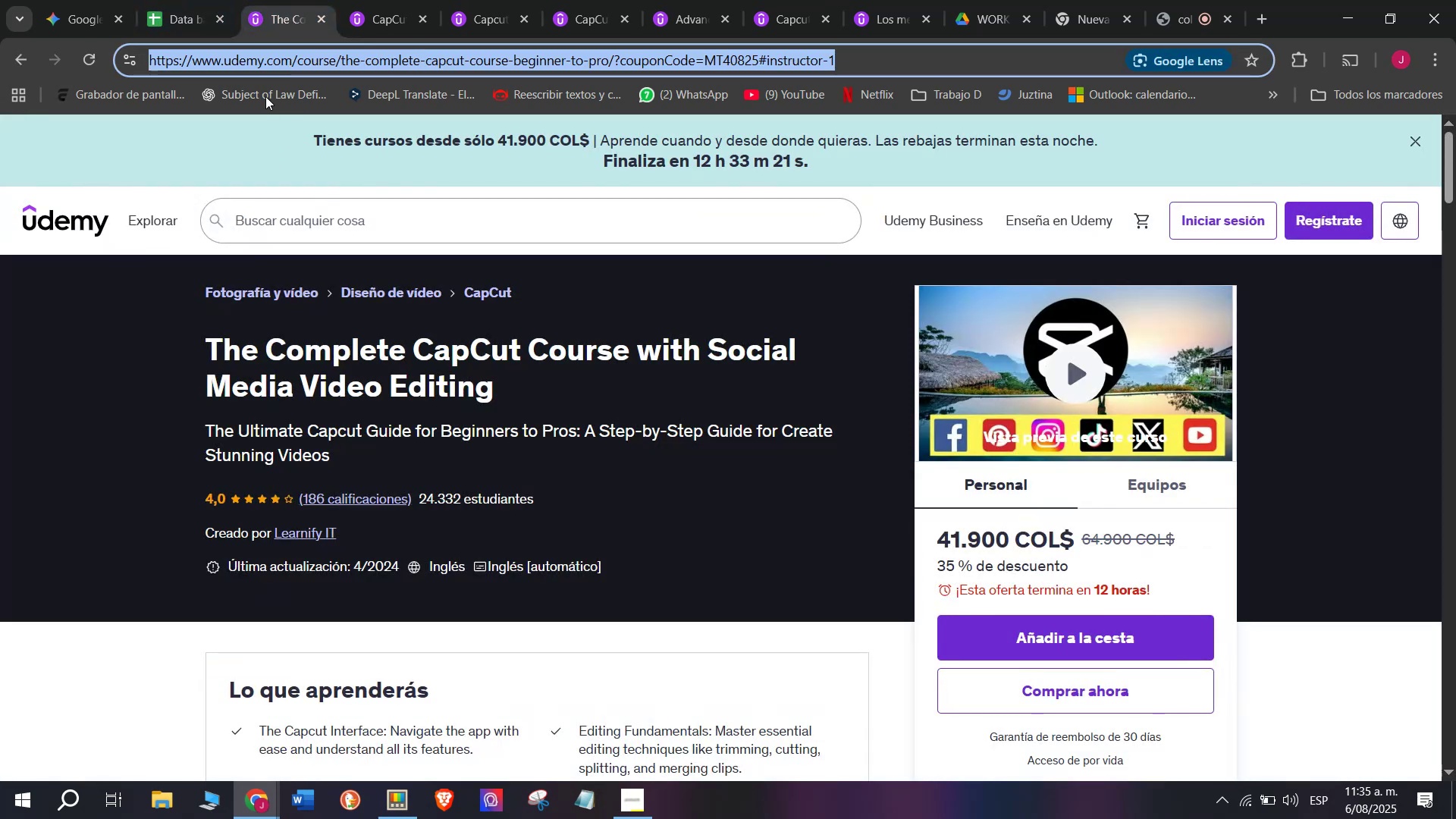 
key(Control+ControlLeft)
 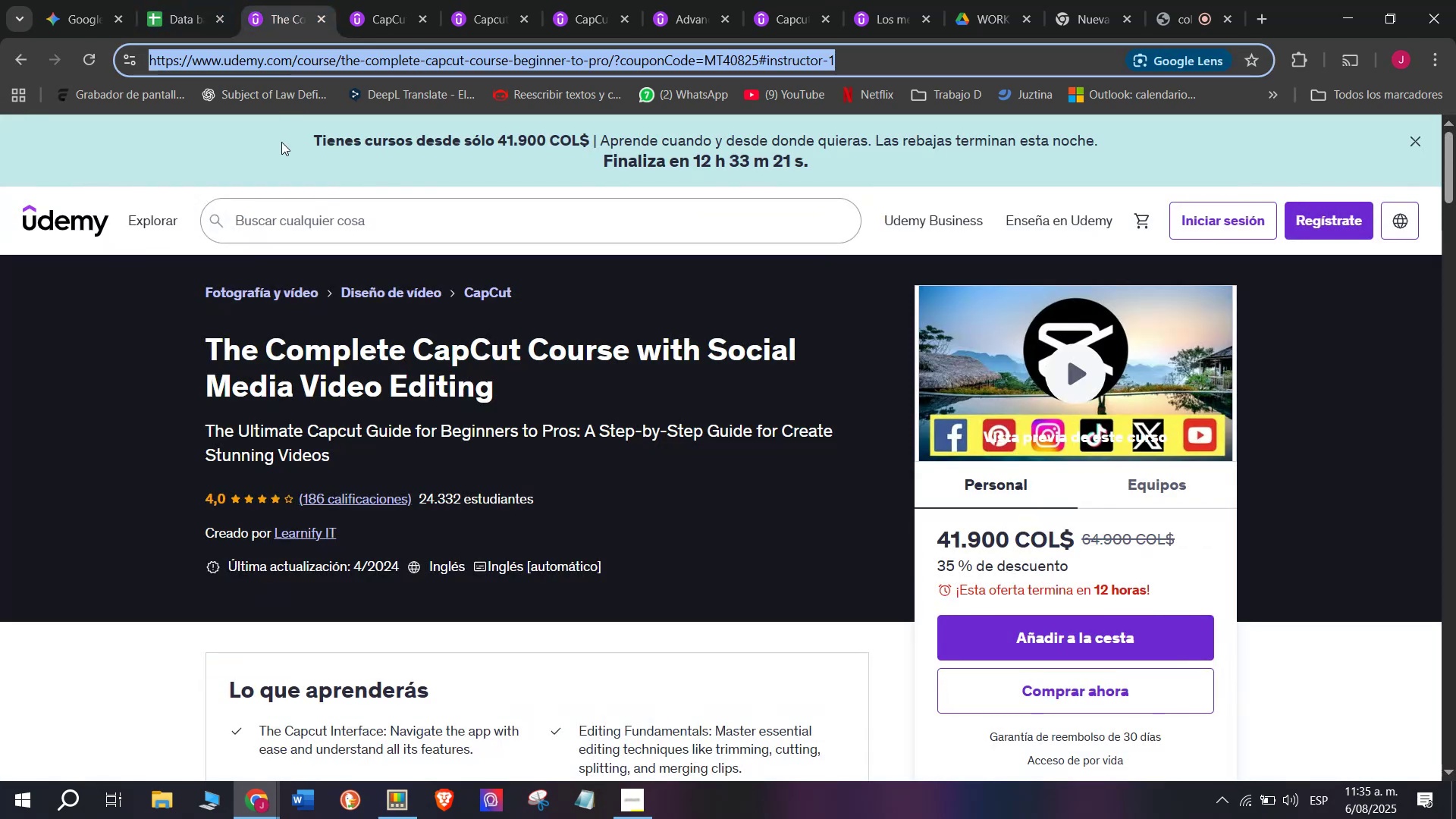 
key(Control+C)
 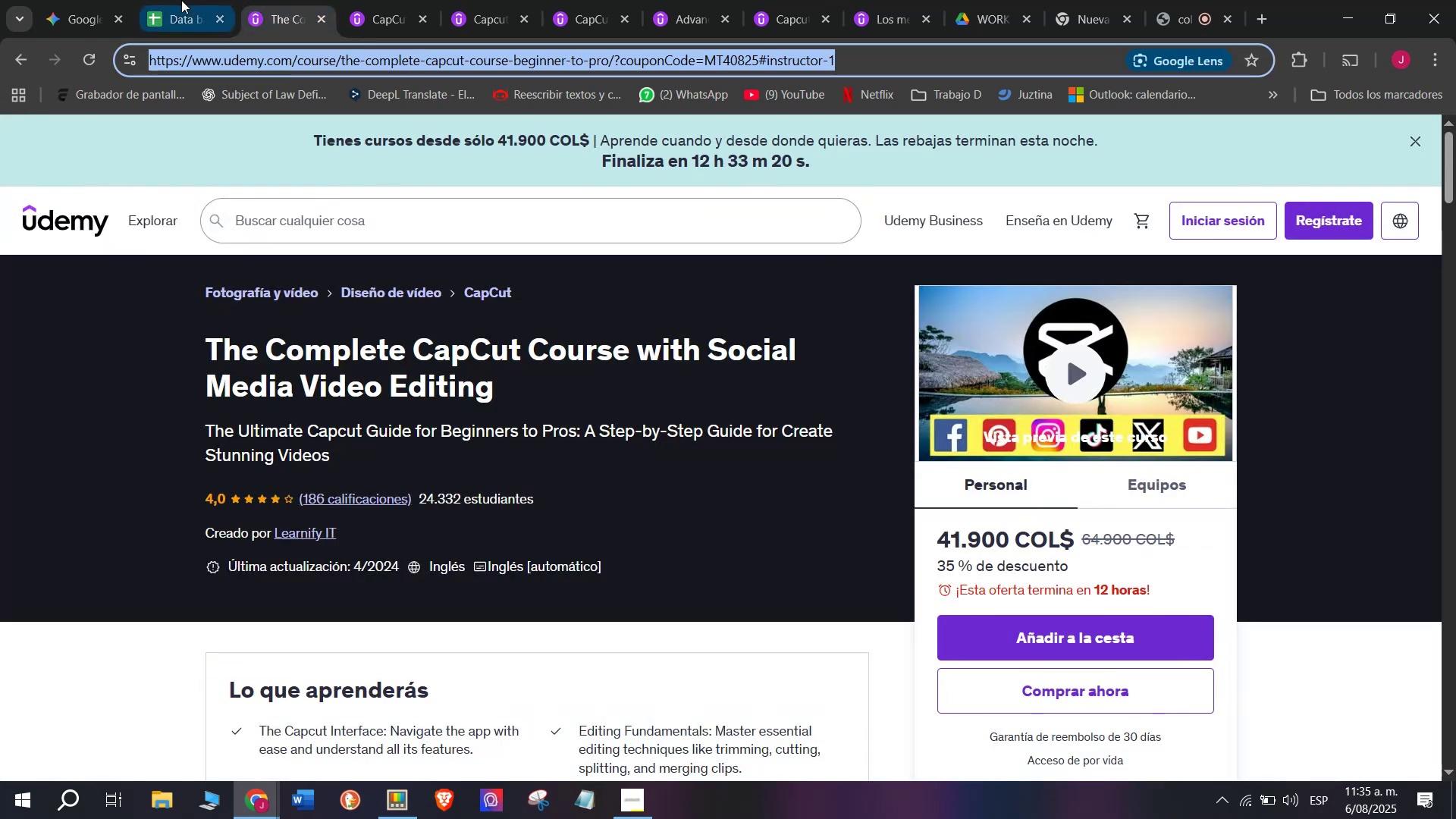 
left_click([165, 0])
 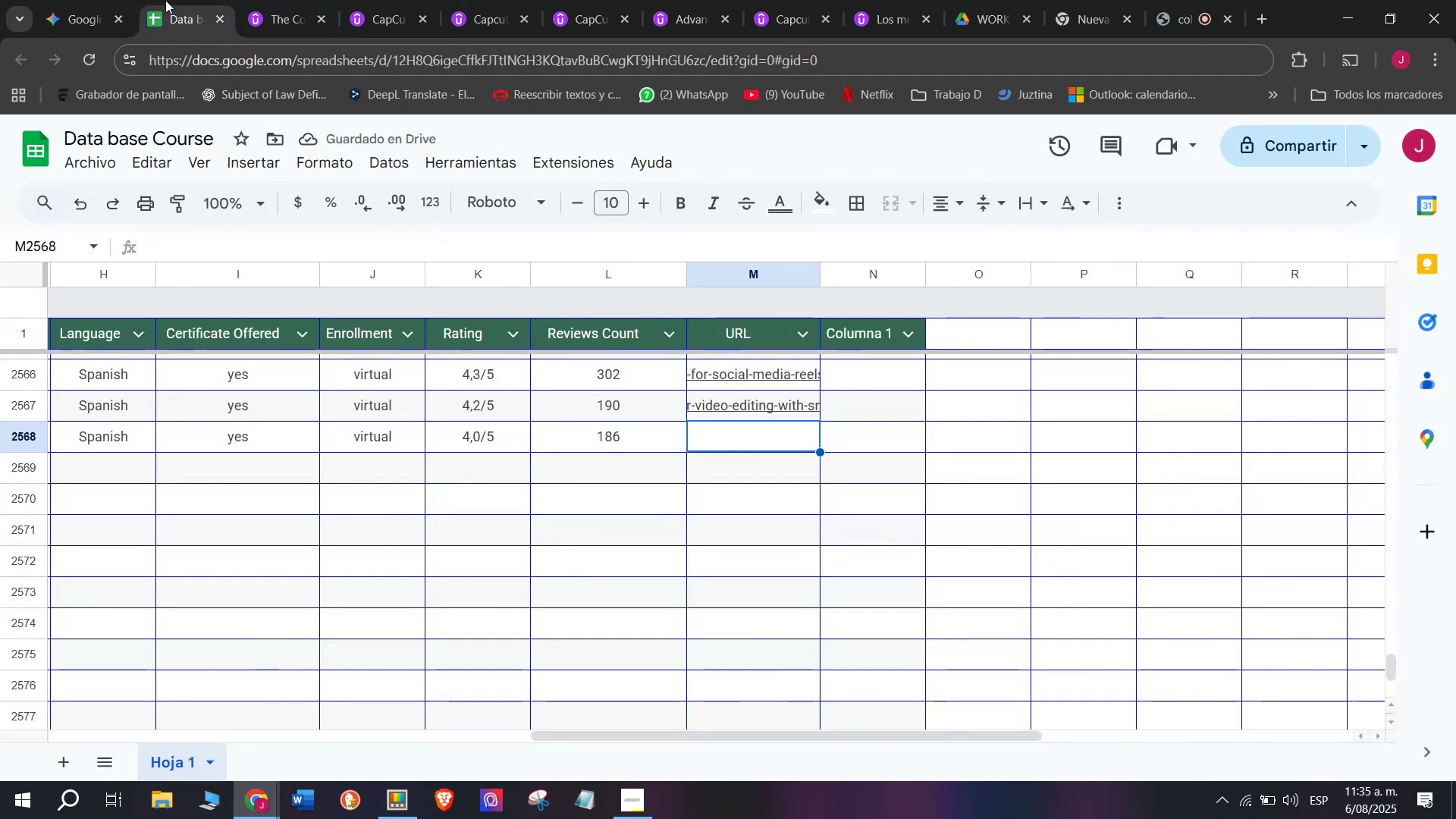 
hold_key(key=Z, duration=18.33)
 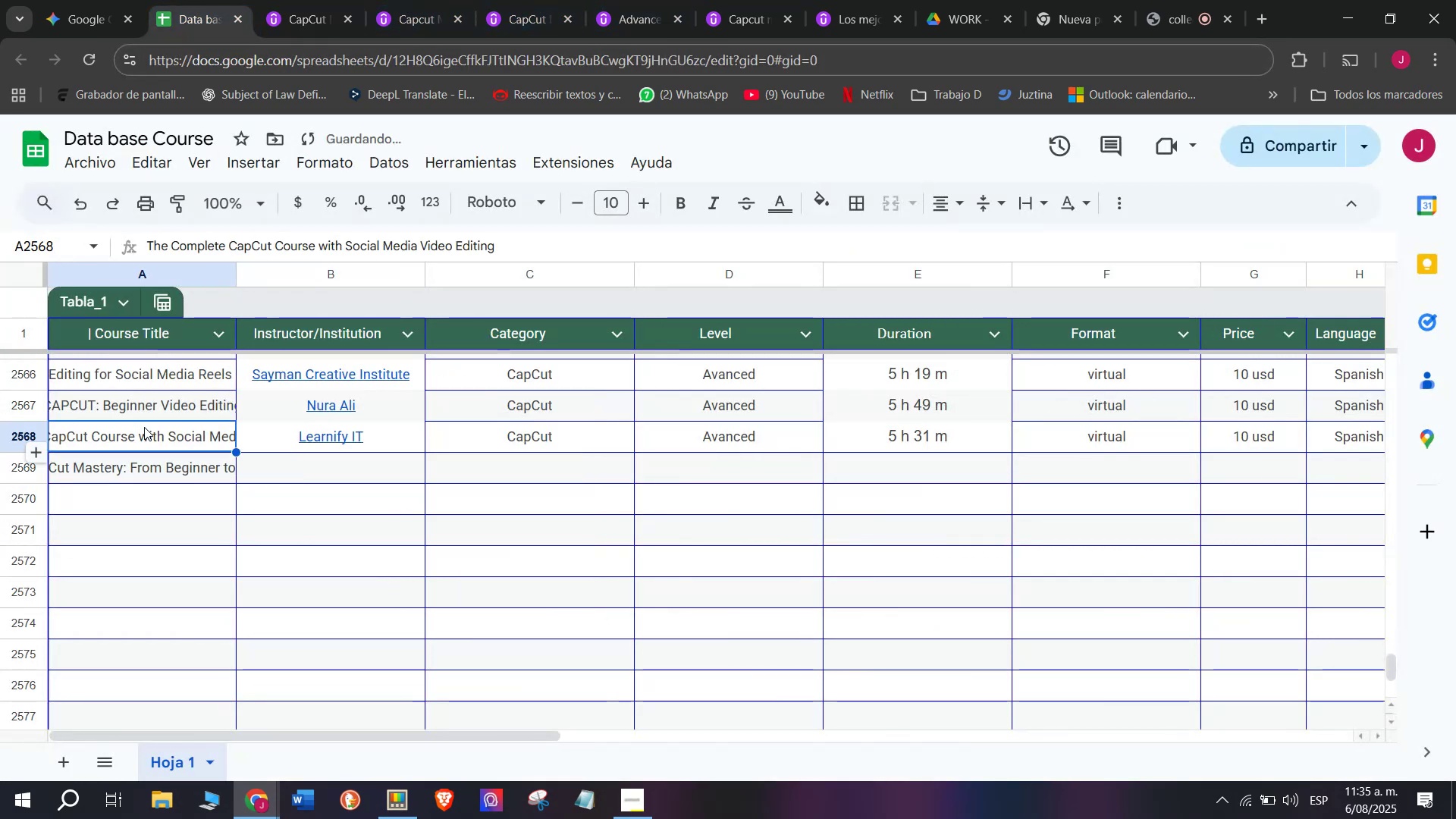 
key(Control+ControlLeft)
 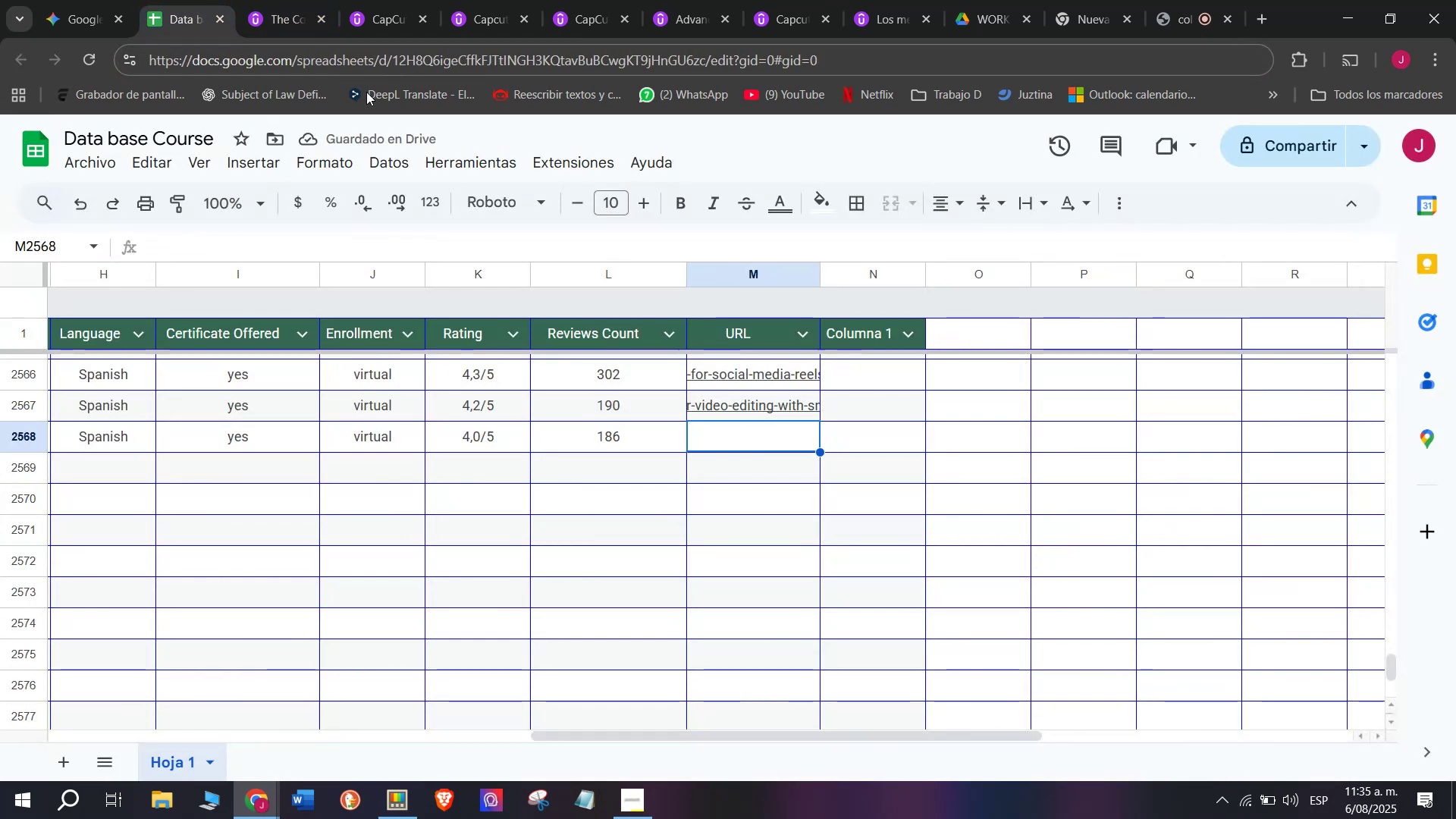 
key(Control+V)
 